 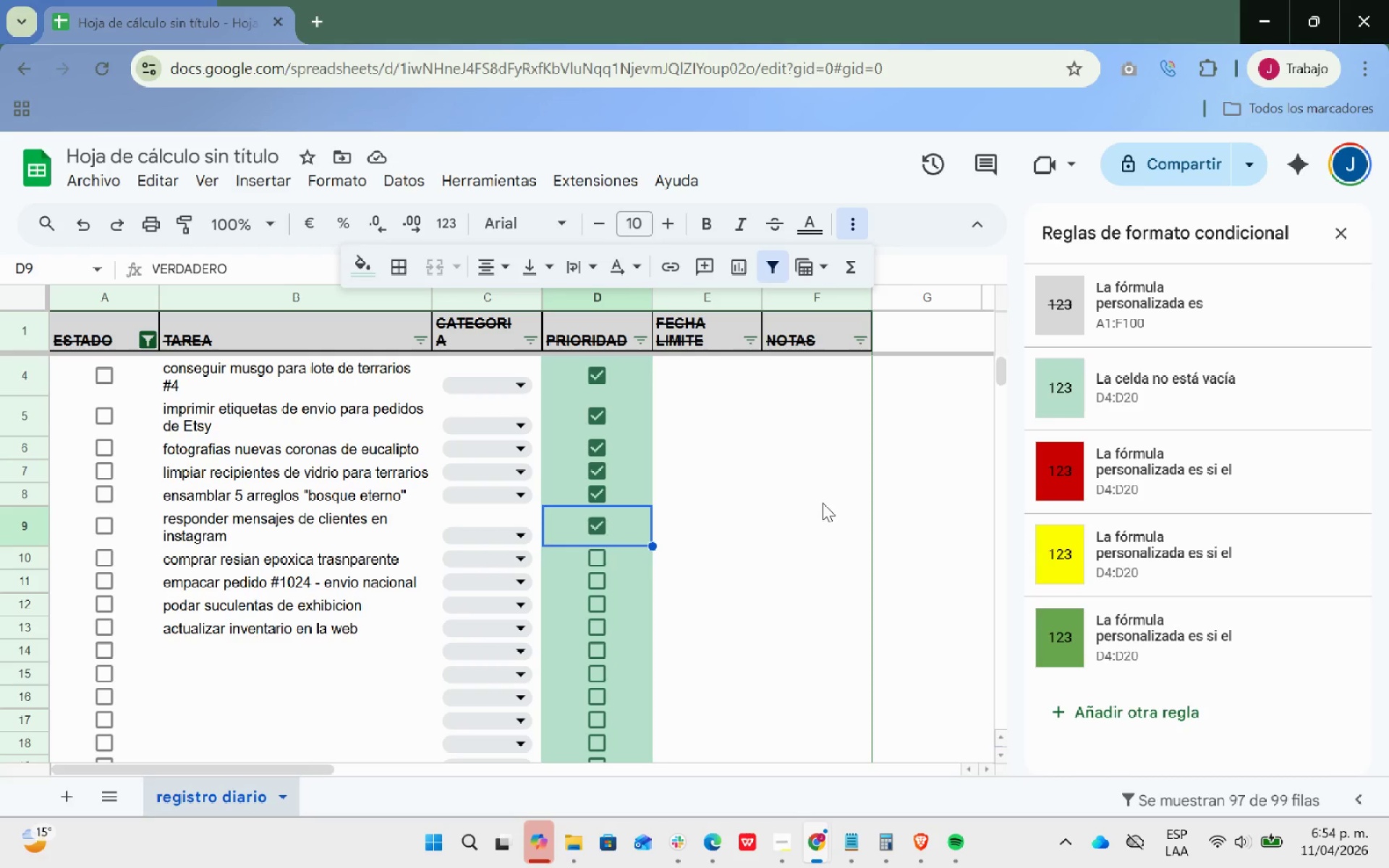 
left_click_drag(start_coordinate=[737, 498], to_coordinate=[741, 494])
 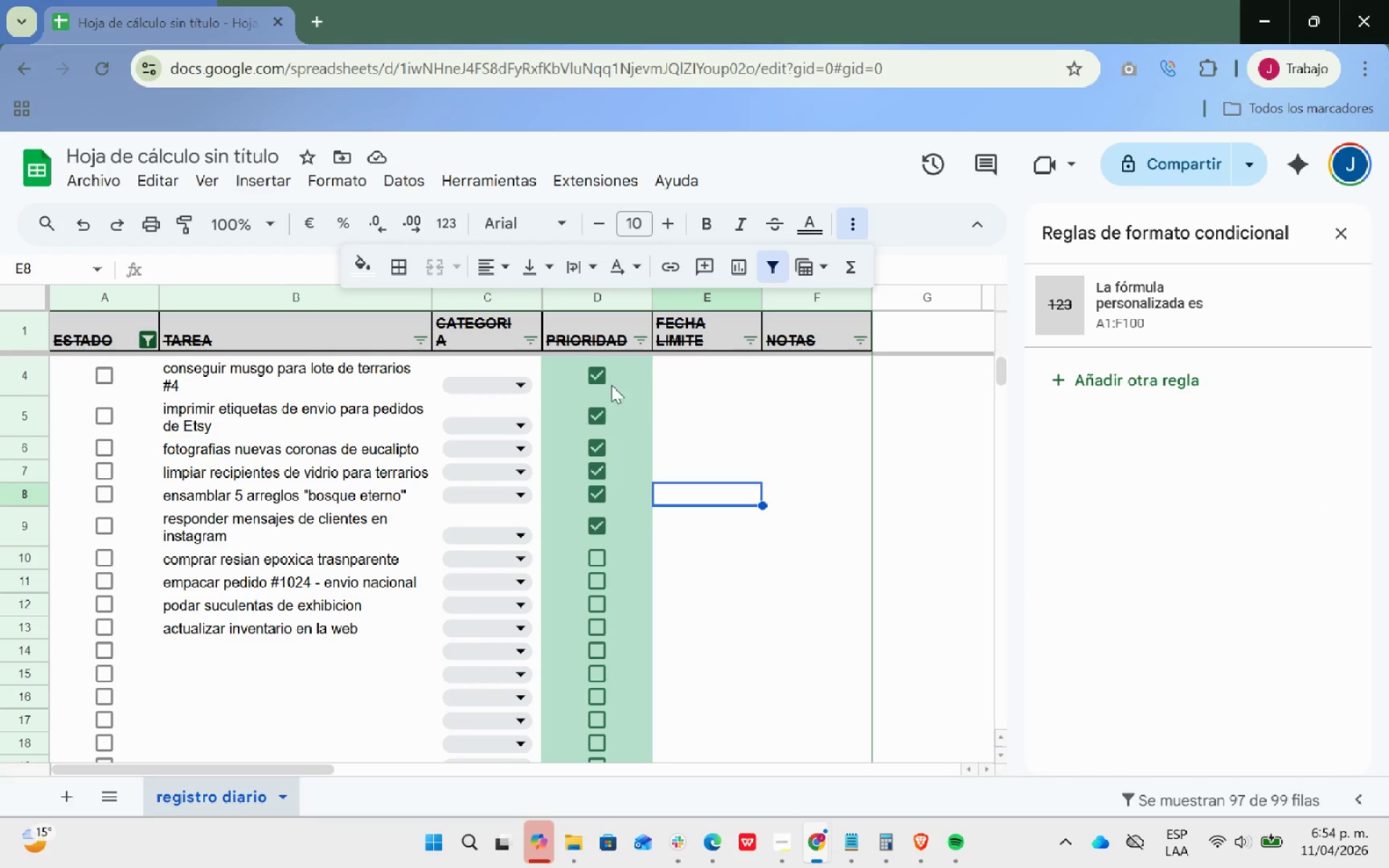 
left_click([603, 381])
 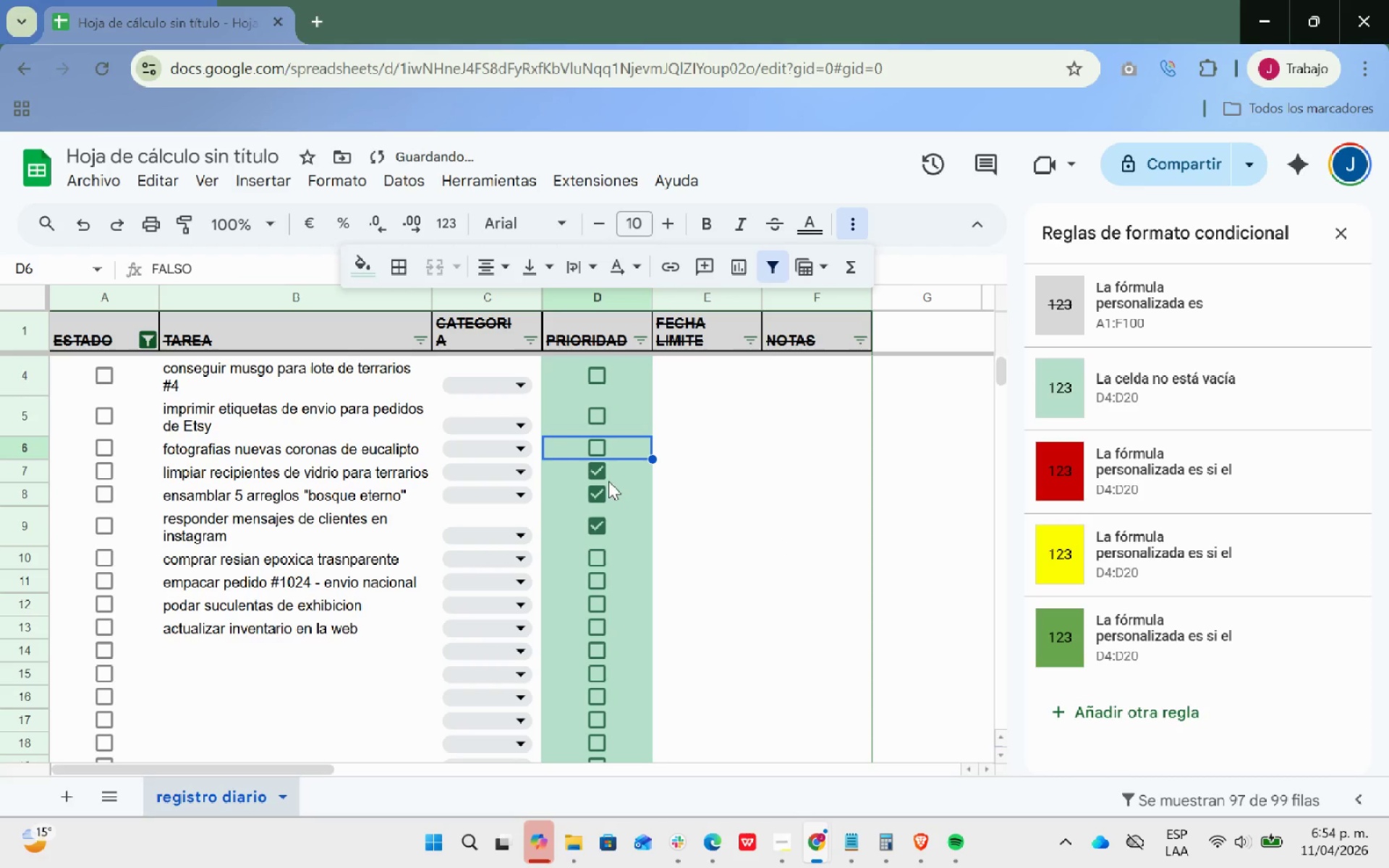 
double_click([597, 500])
 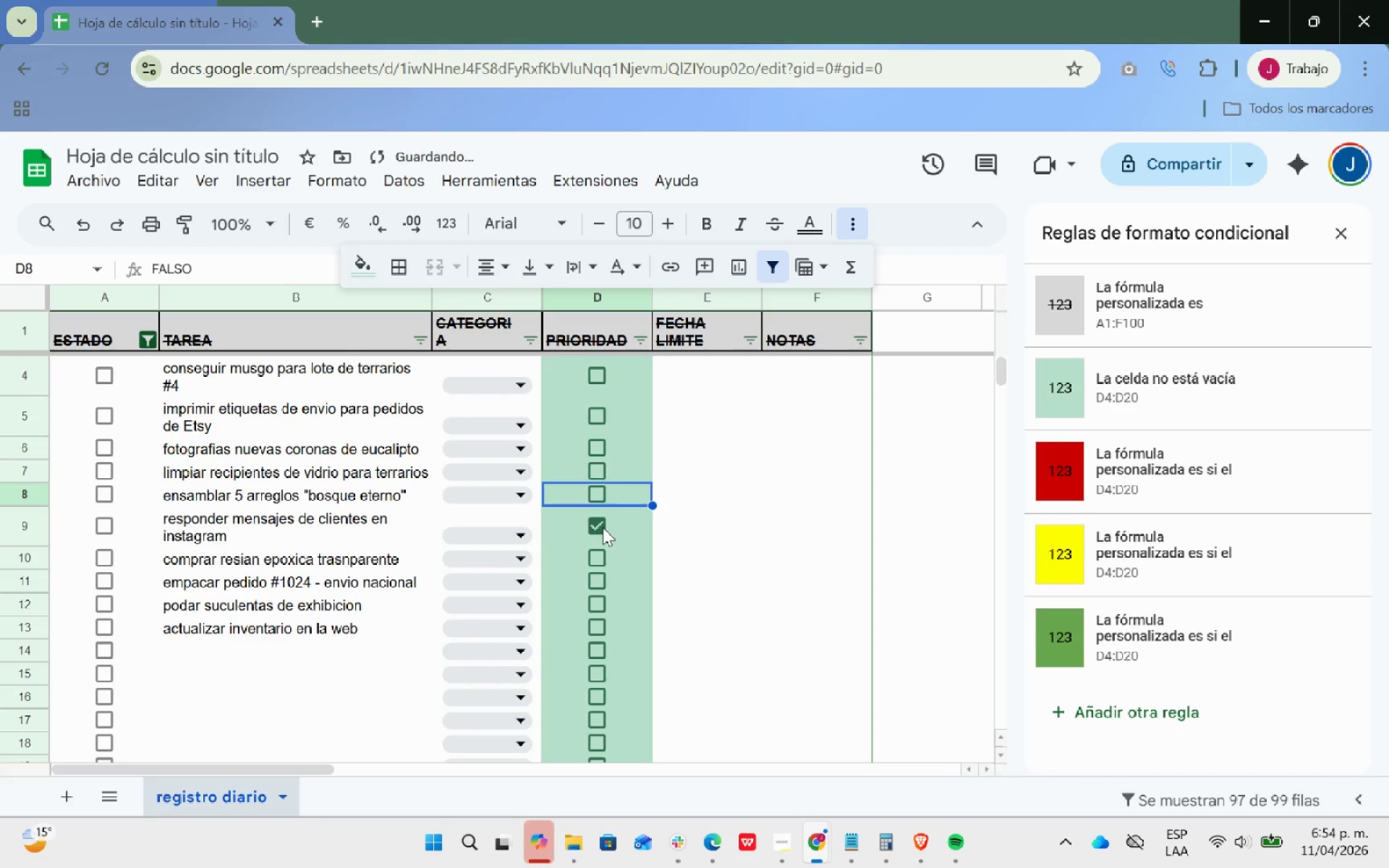 
left_click([603, 527])
 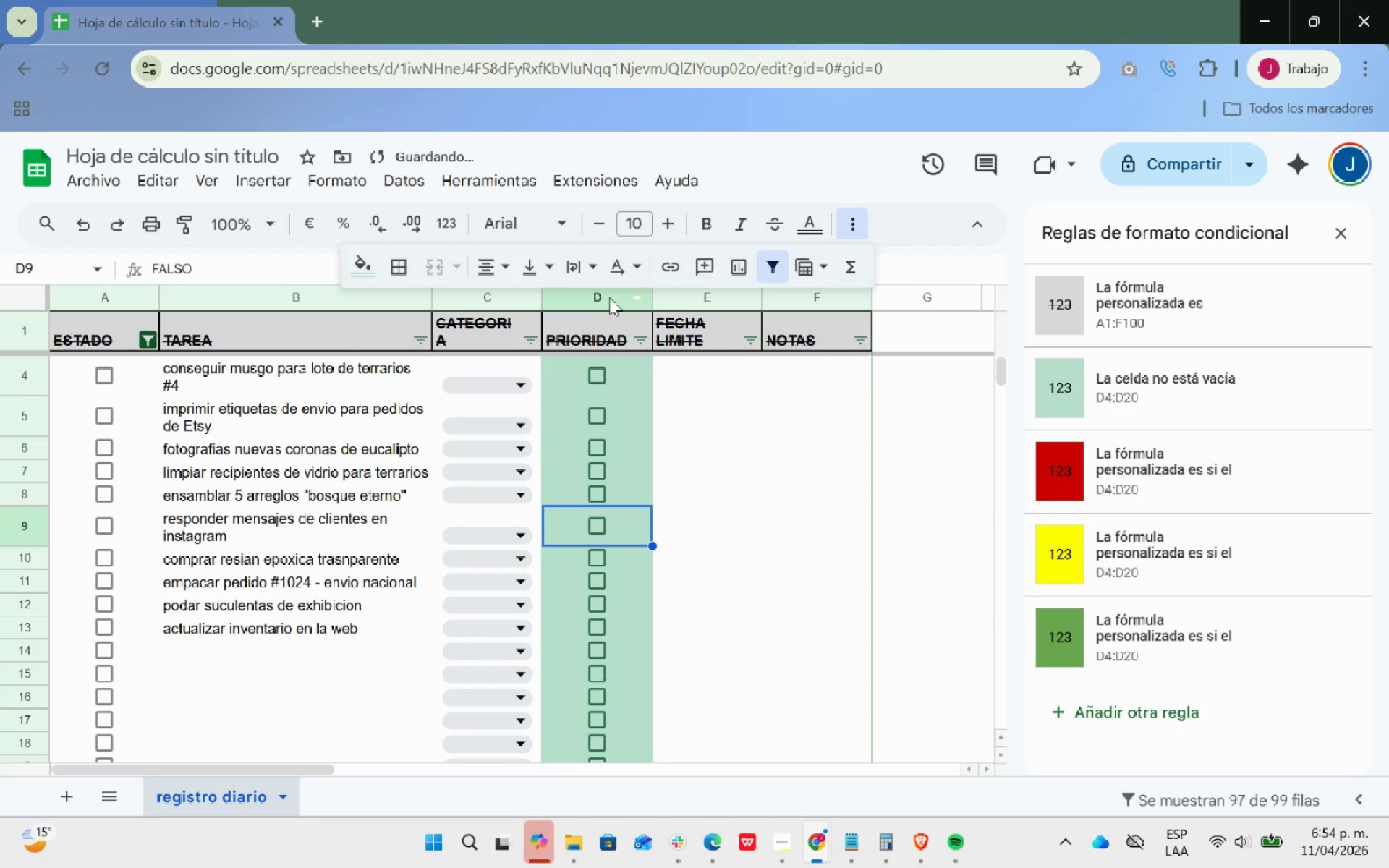 
left_click([595, 297])
 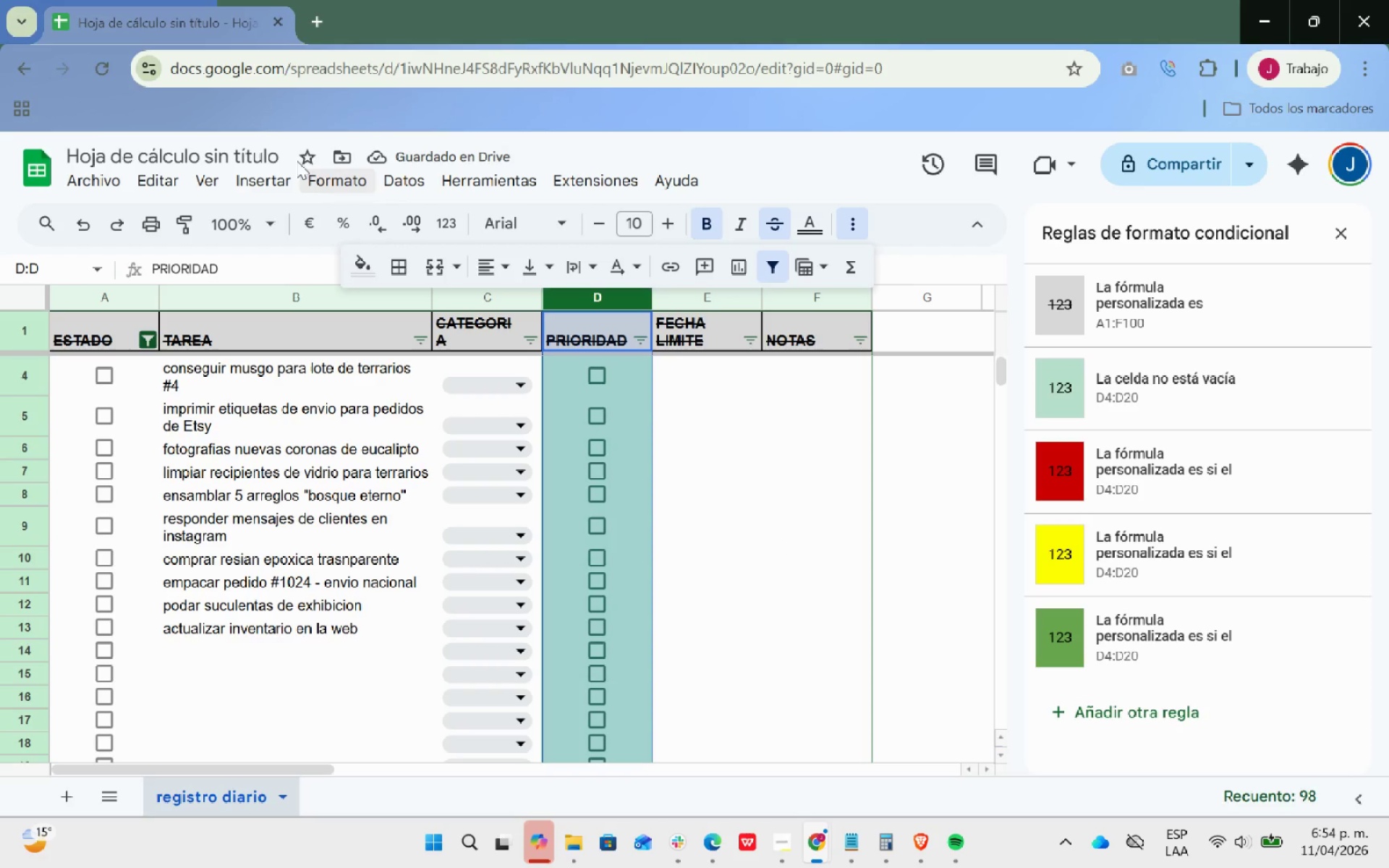 
left_click([334, 177])
 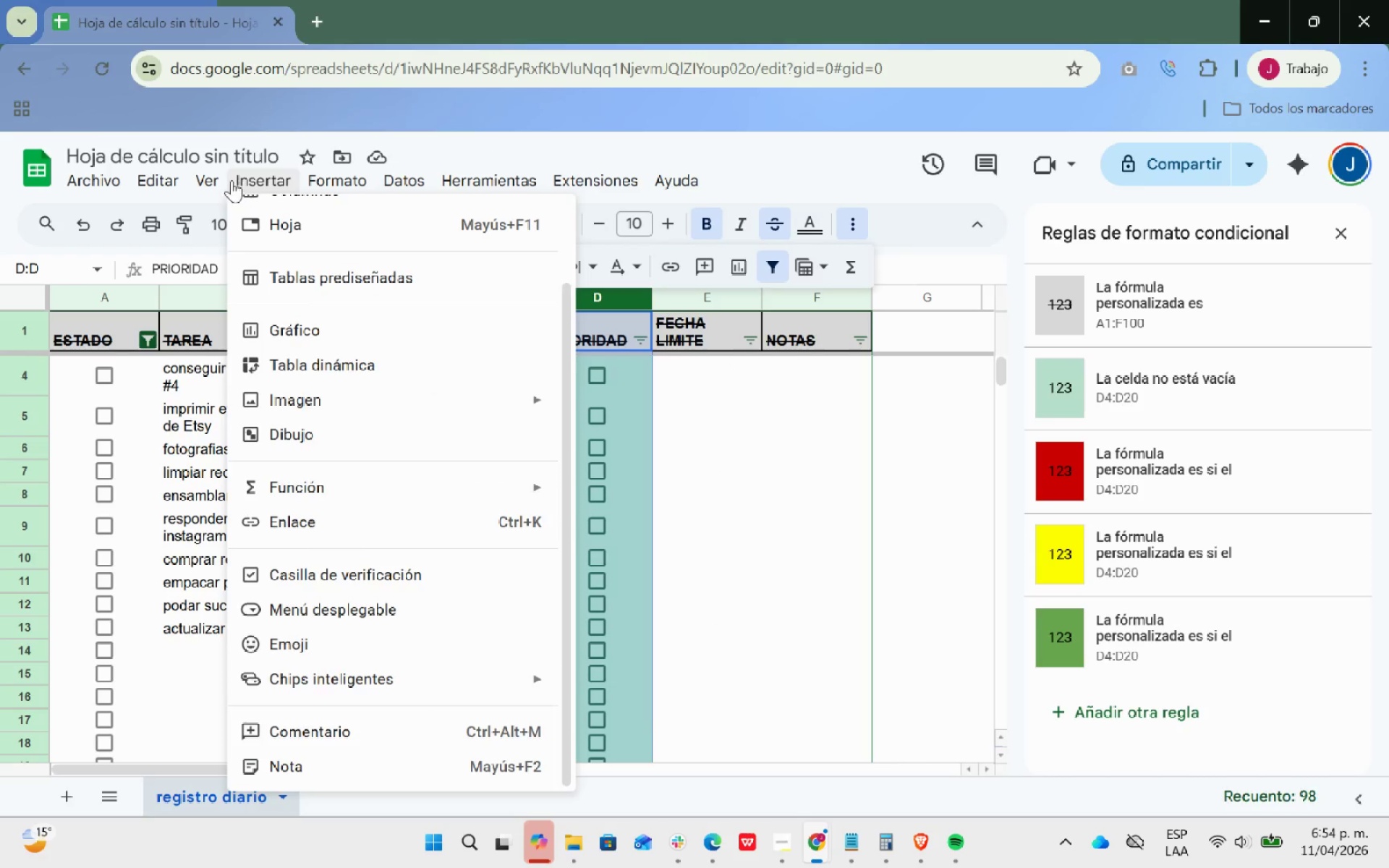 
scroll: coordinate [318, 247], scroll_direction: up, amount: 3.0
 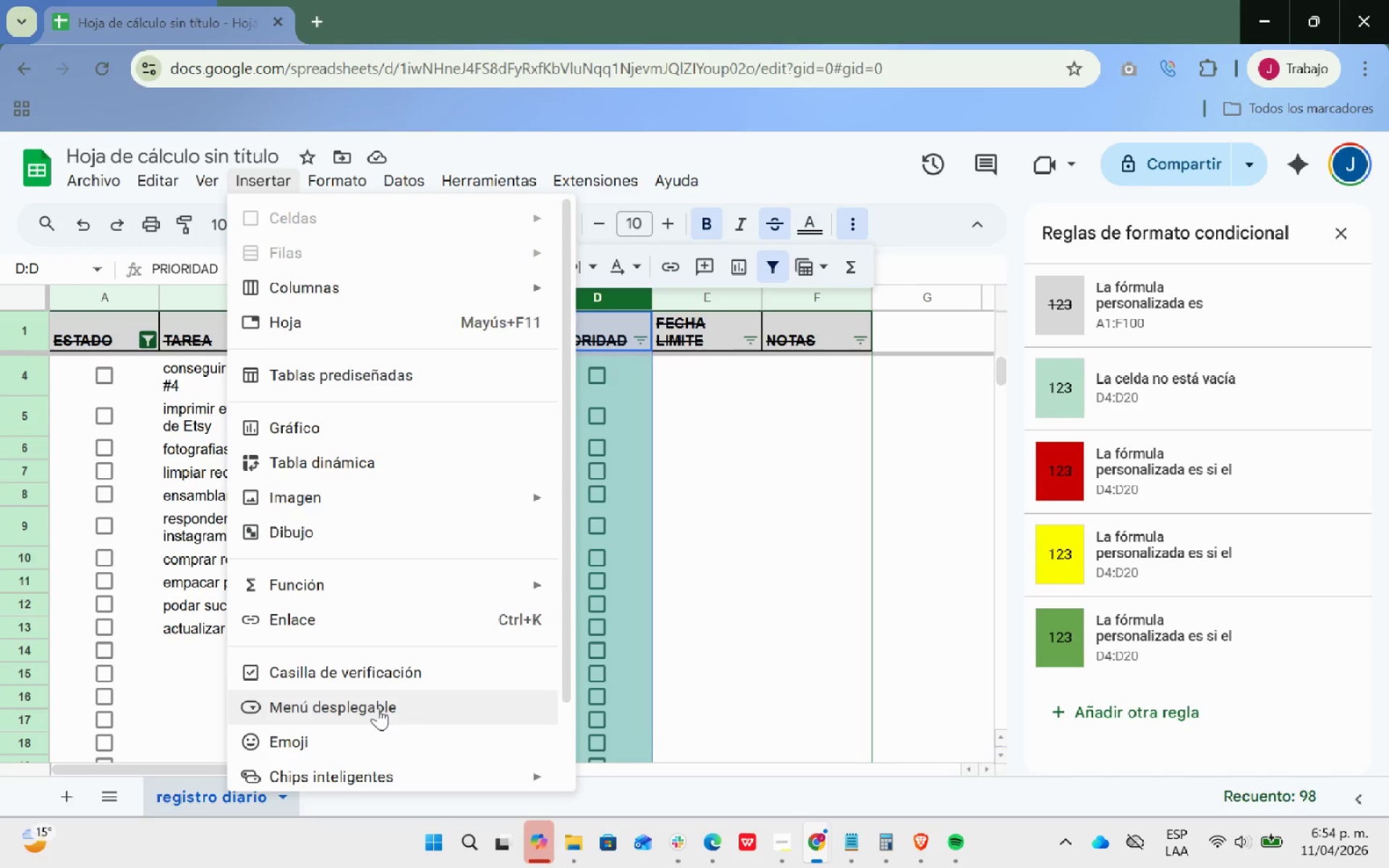 
left_click([378, 707])
 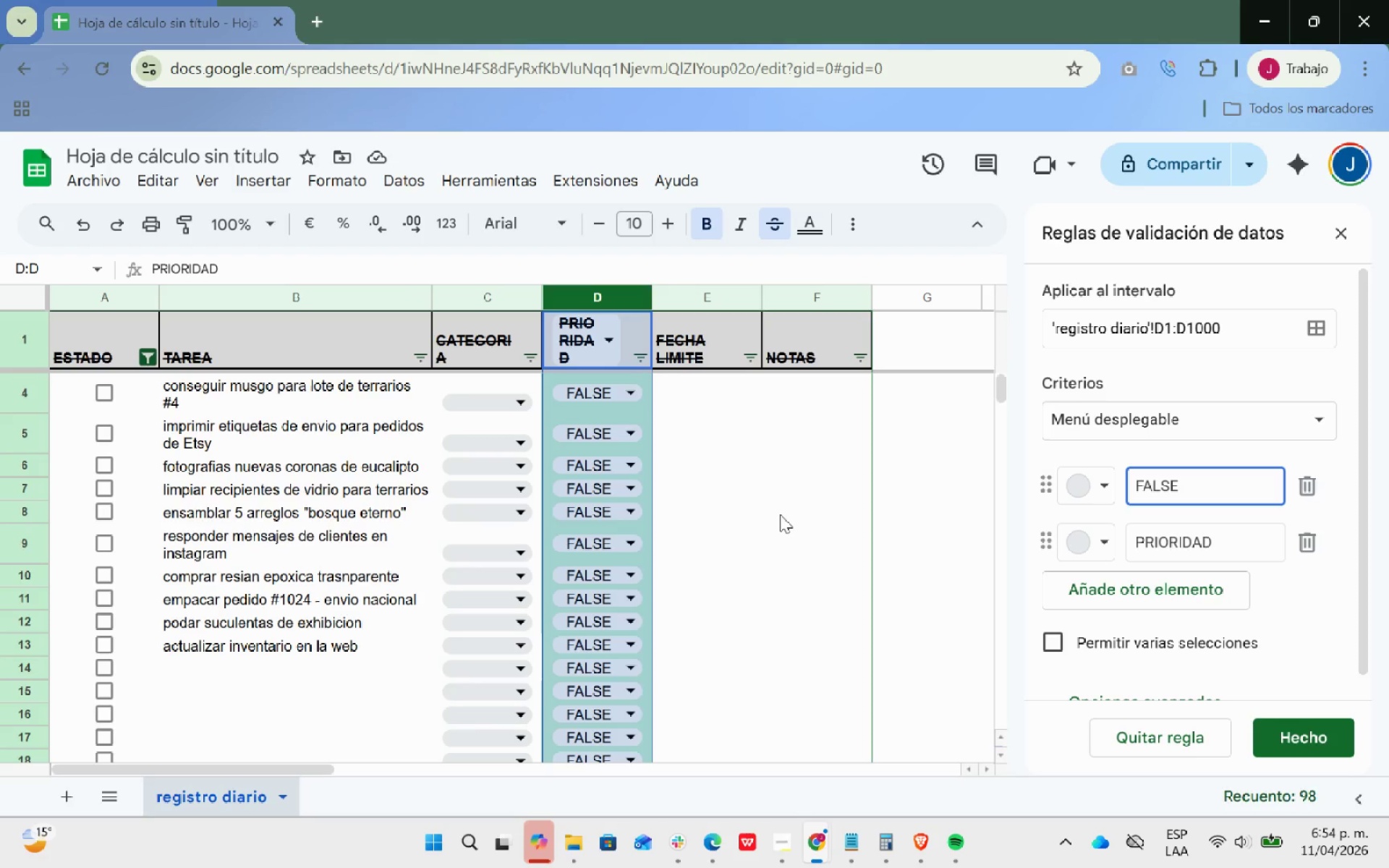 
wait(23.08)
 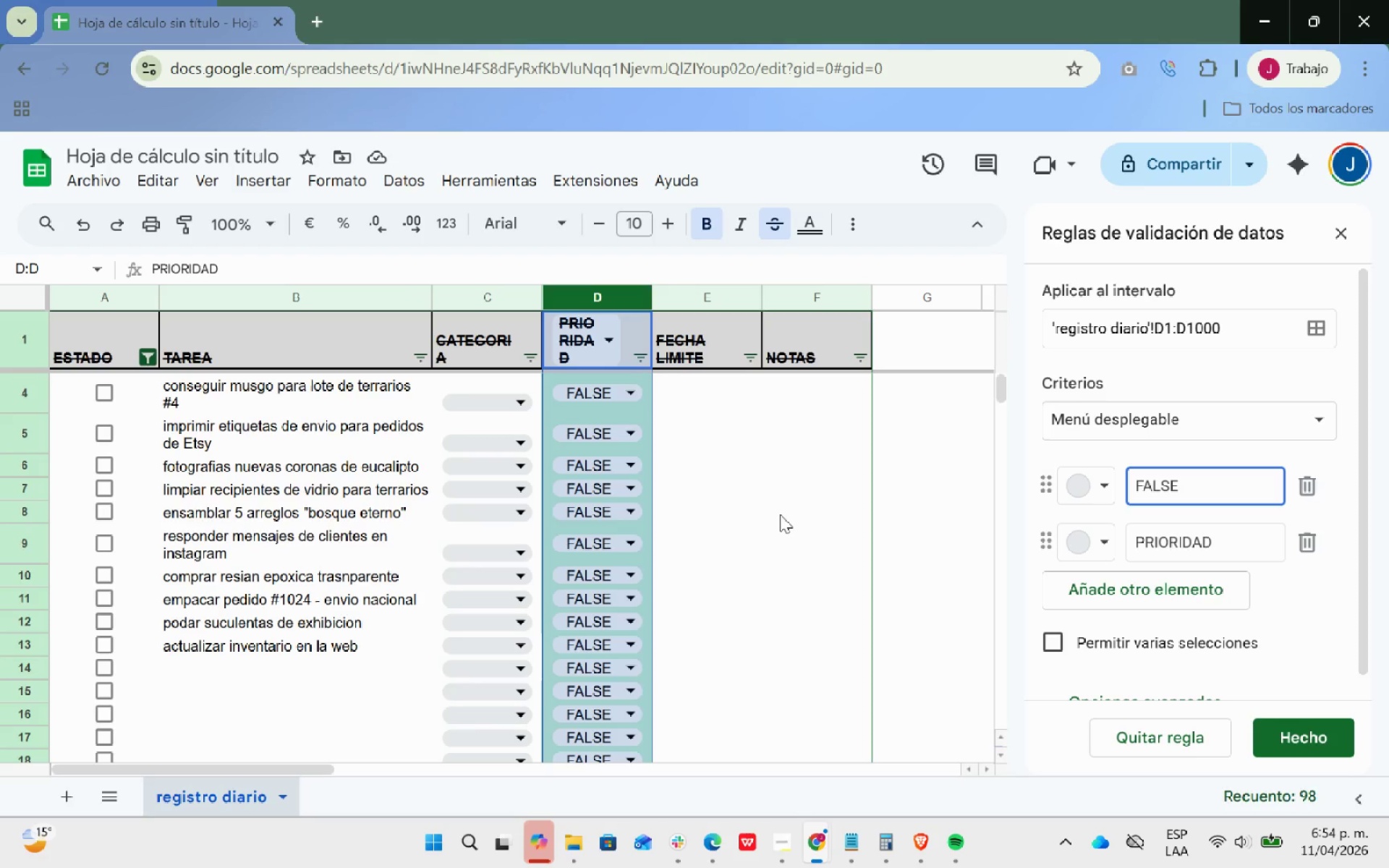 
left_click_drag(start_coordinate=[1184, 484], to_coordinate=[1118, 482])
 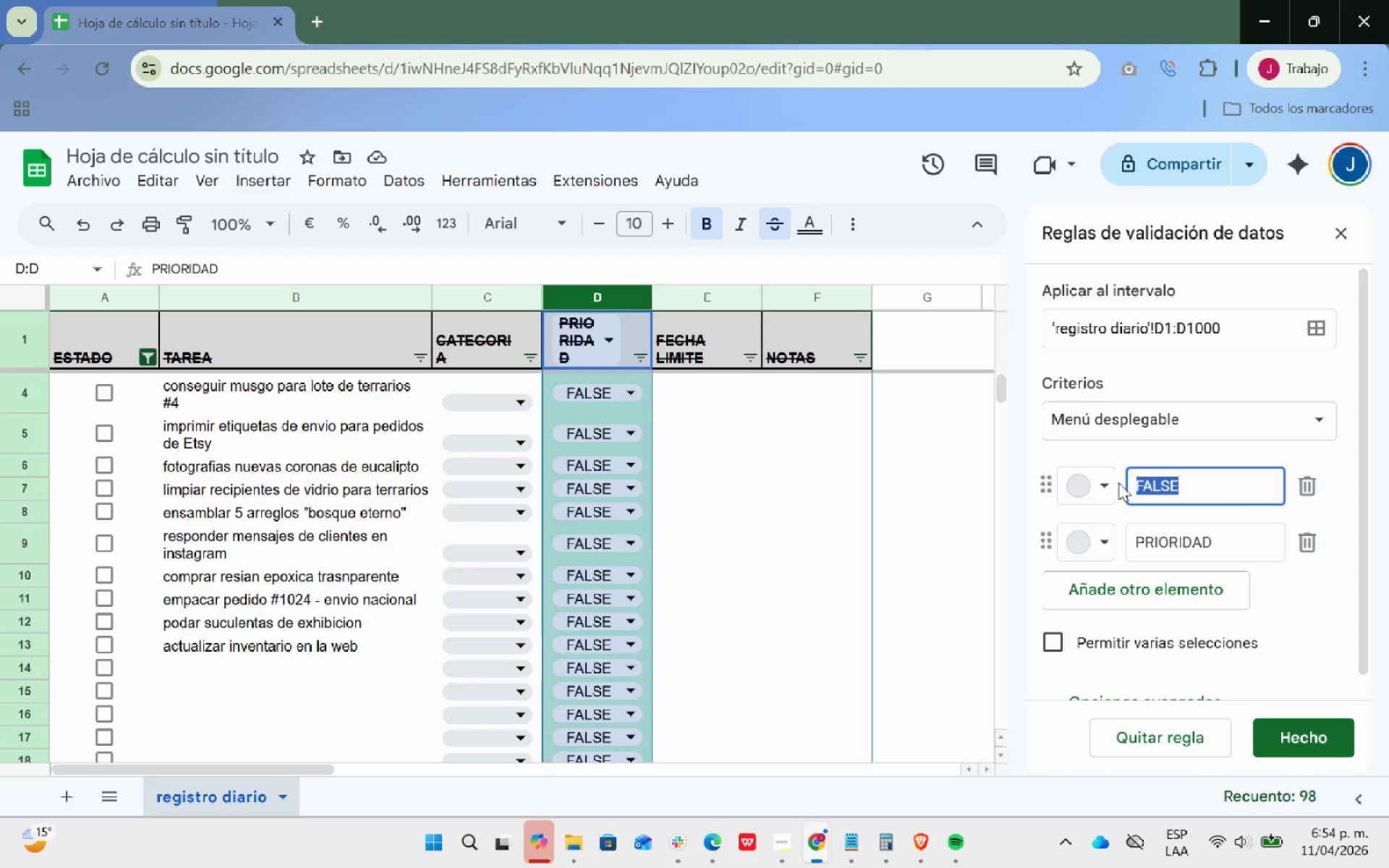 
type(ALTA)
 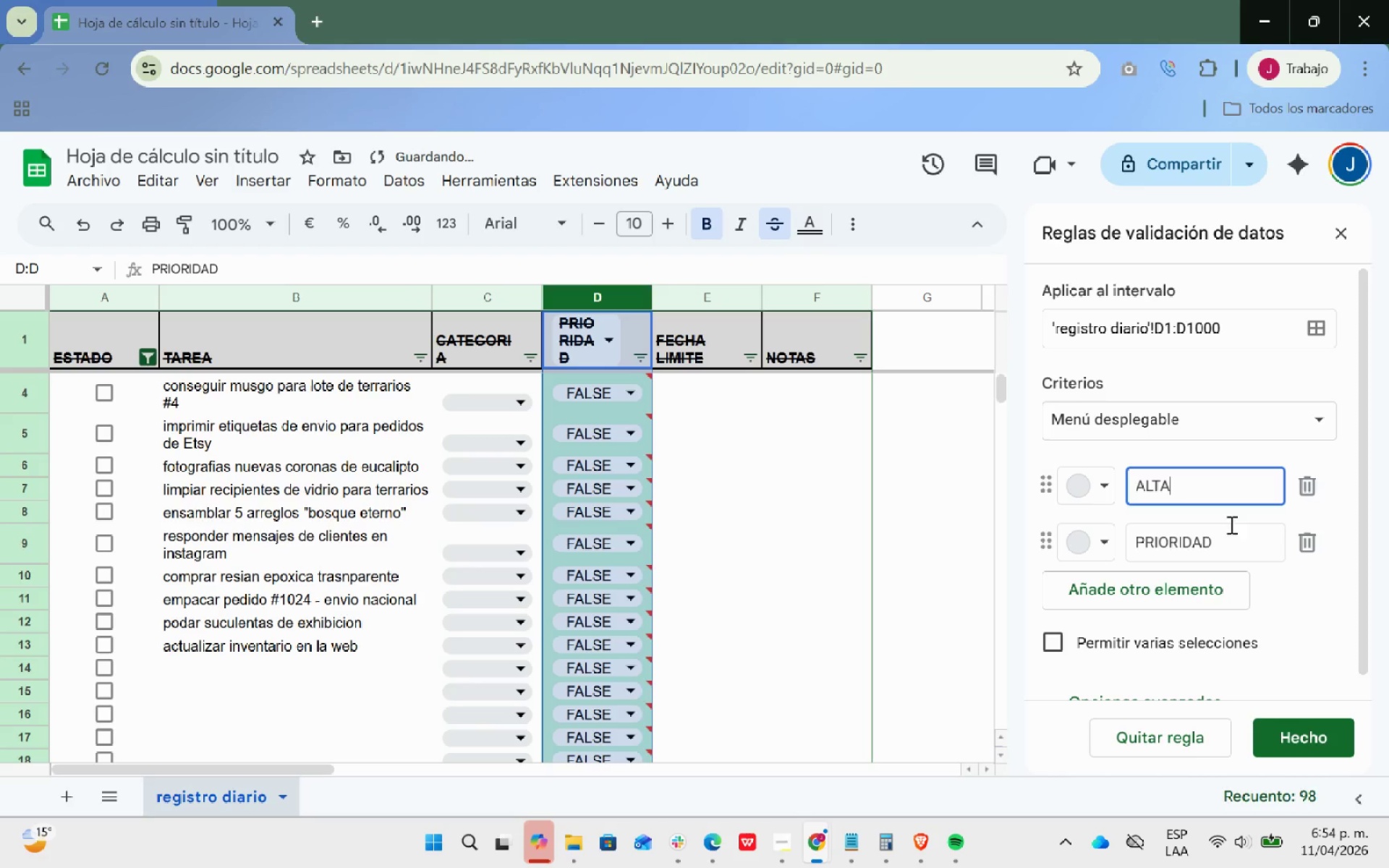 
left_click_drag(start_coordinate=[1241, 533], to_coordinate=[1136, 540])
 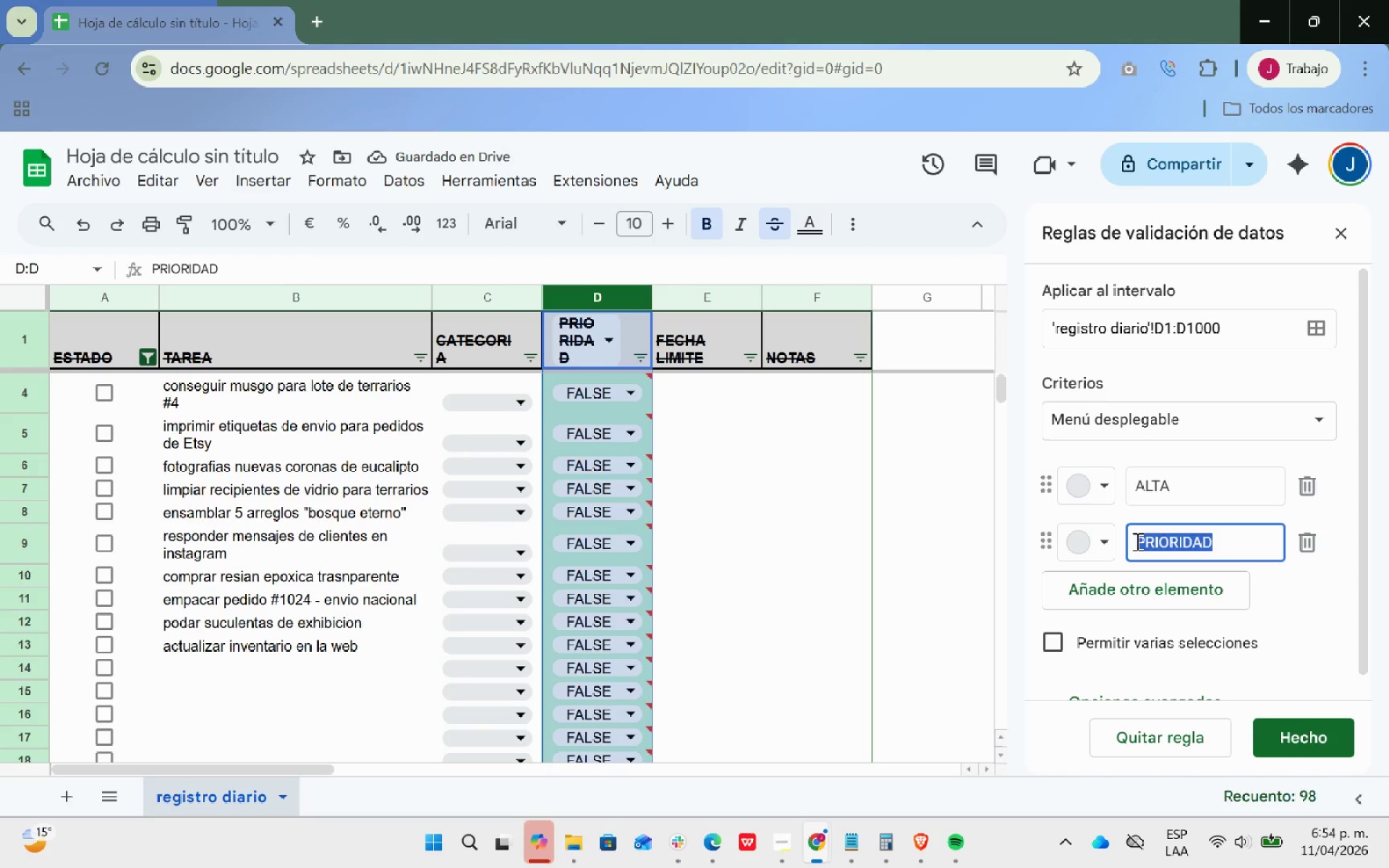 
type(MEDIA )
 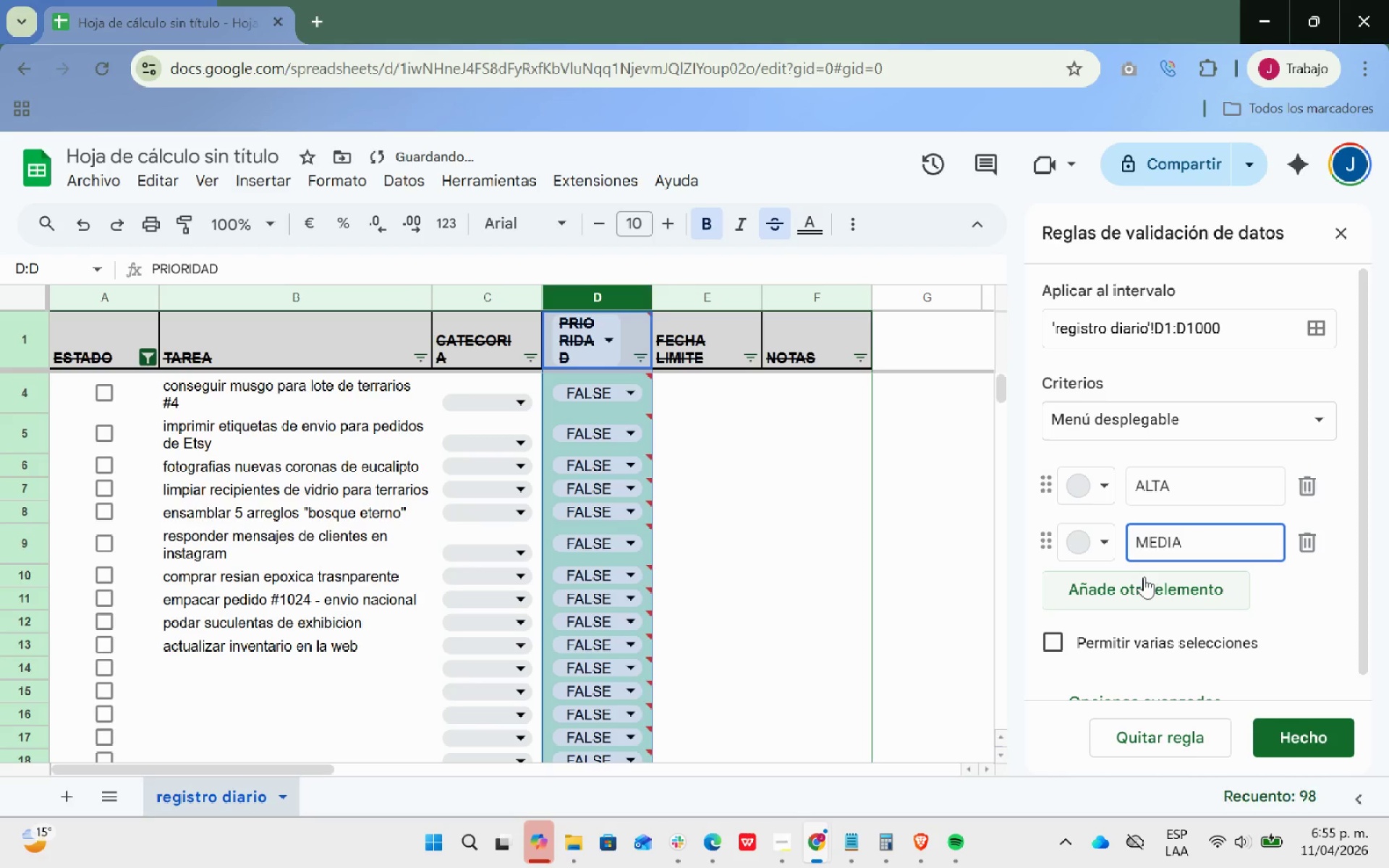 
left_click_drag(start_coordinate=[1150, 584], to_coordinate=[1155, 582])
 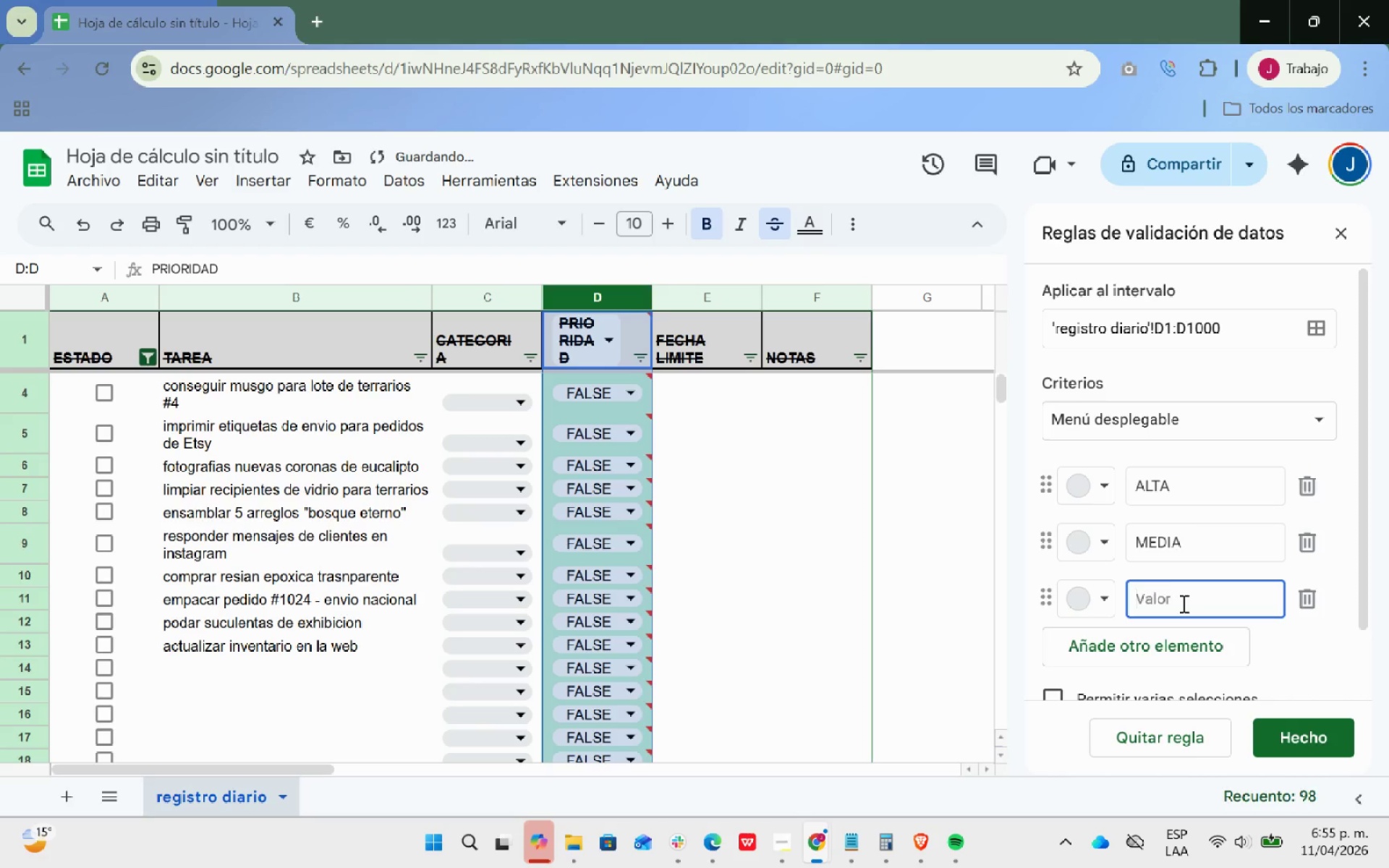 
left_click_drag(start_coordinate=[1184, 605], to_coordinate=[1187, 603])
 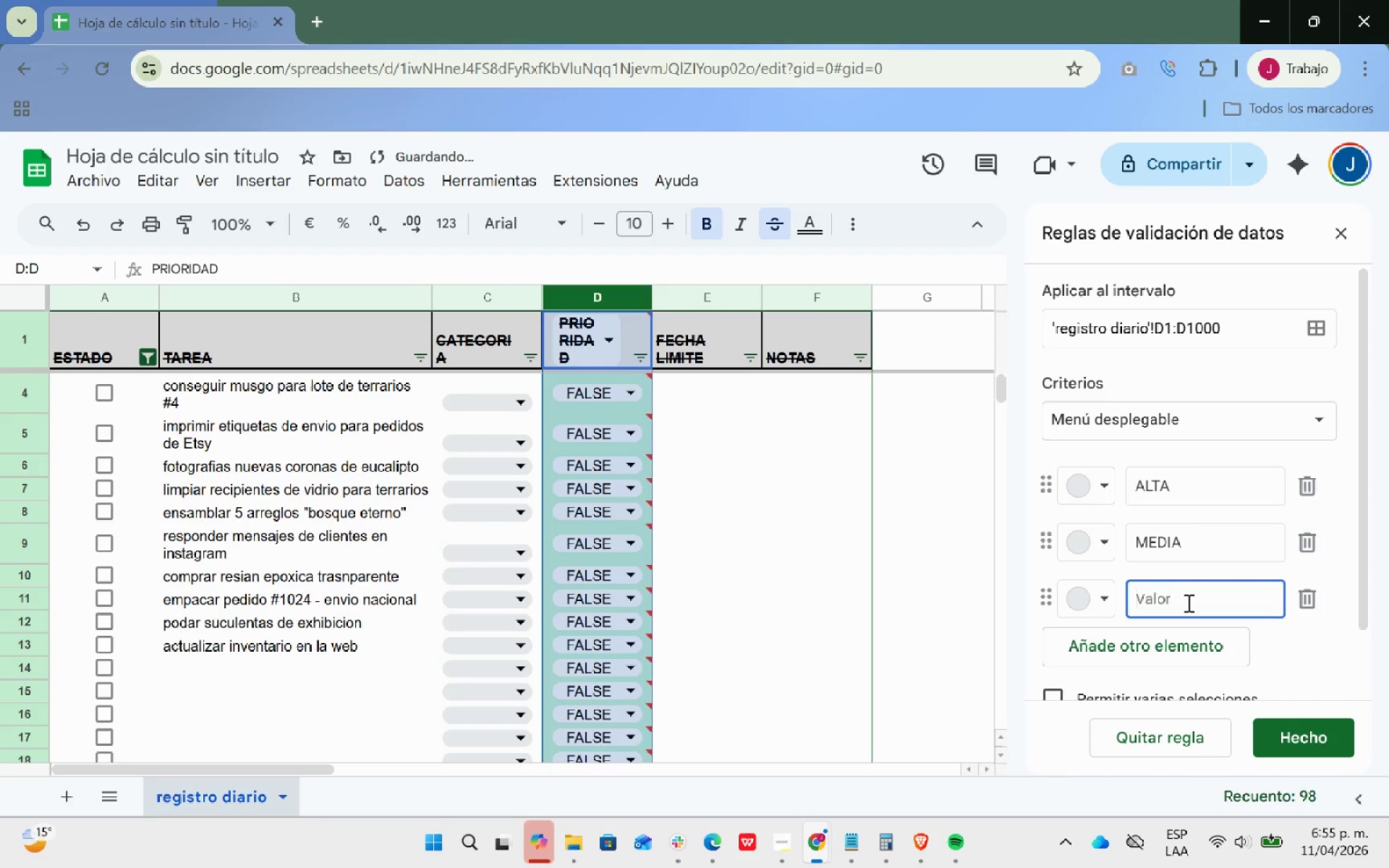 
type(ALTA)
 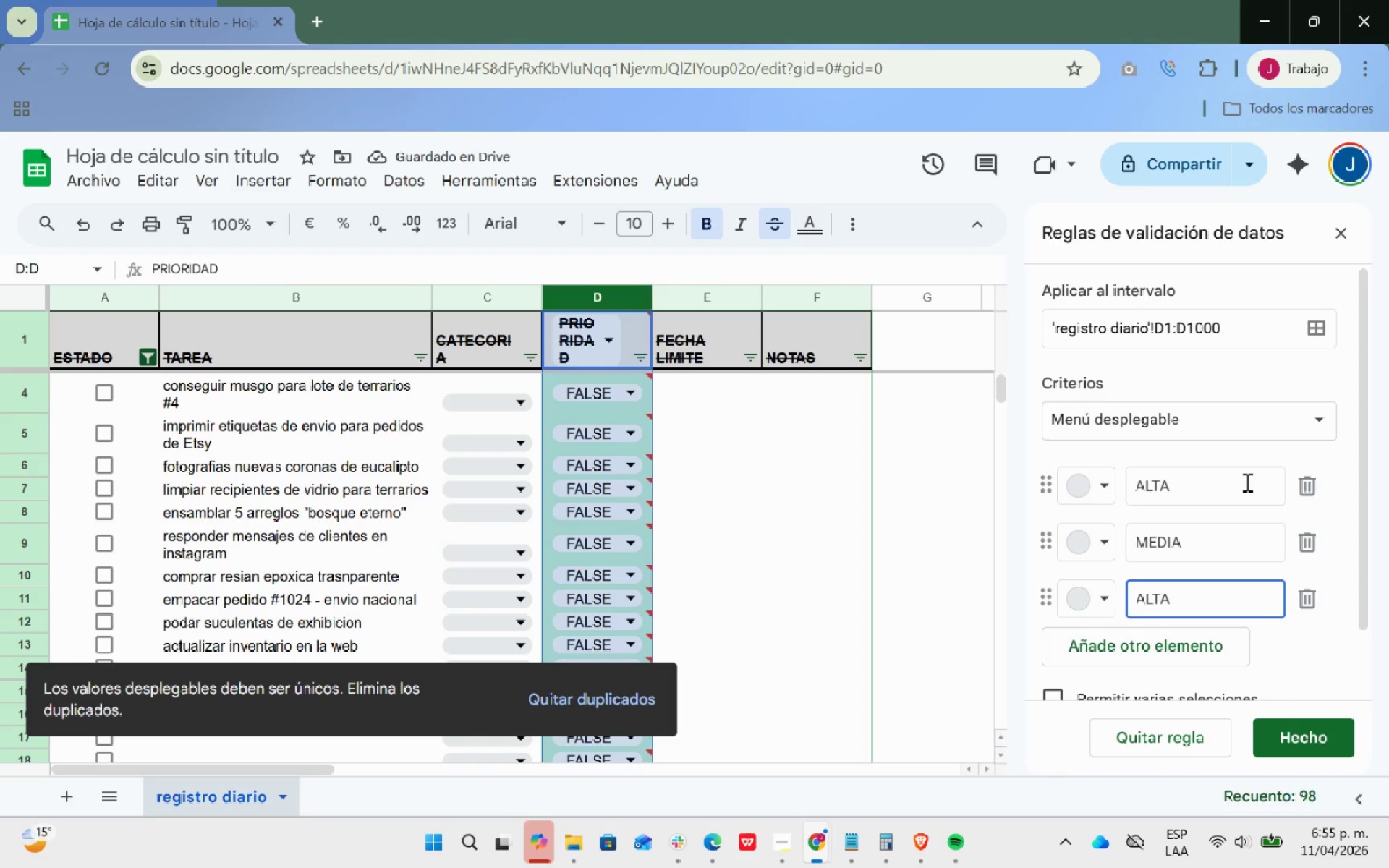 
scroll: coordinate [1246, 480], scroll_direction: down, amount: 3.0
 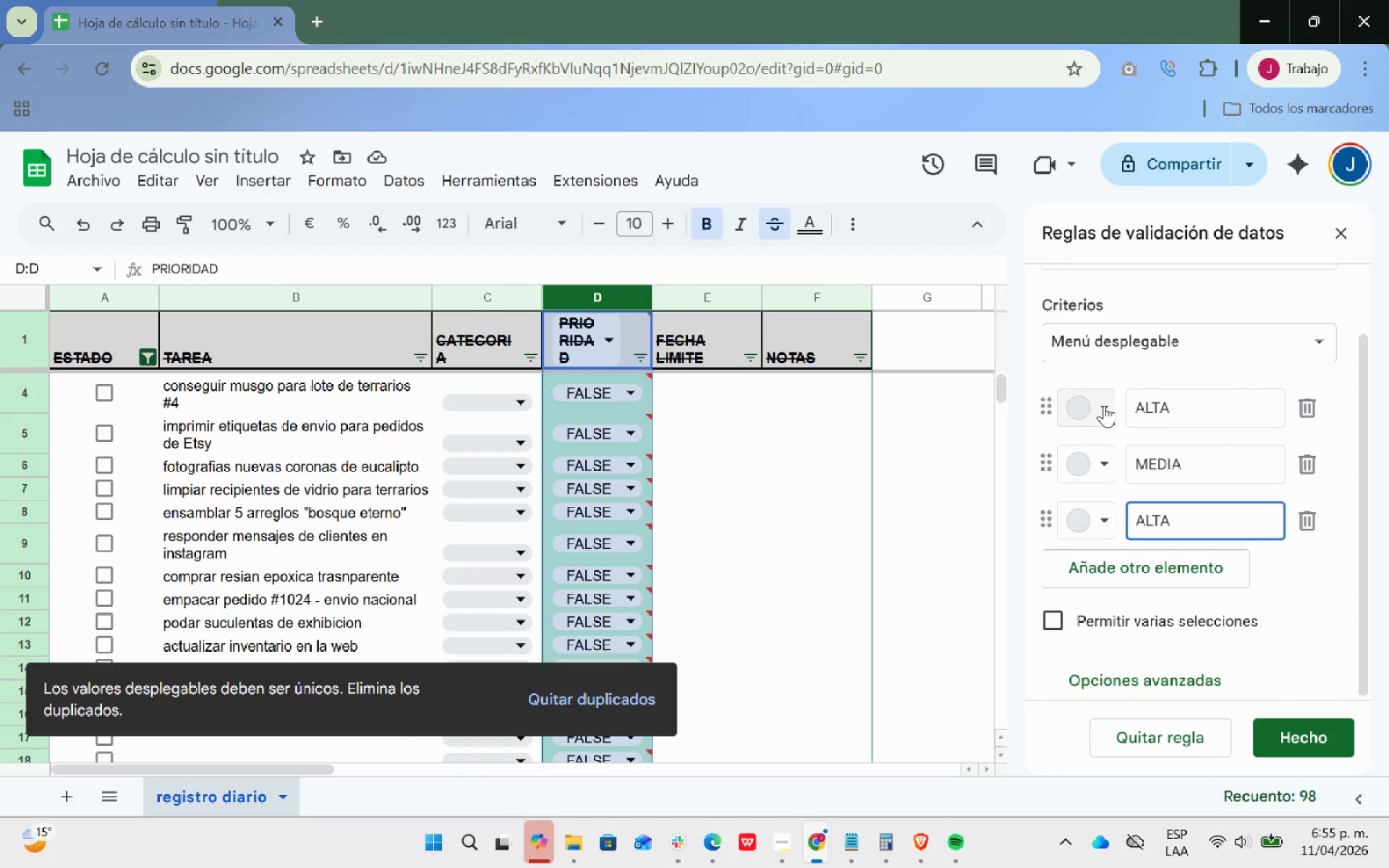 
left_click([1106, 403])
 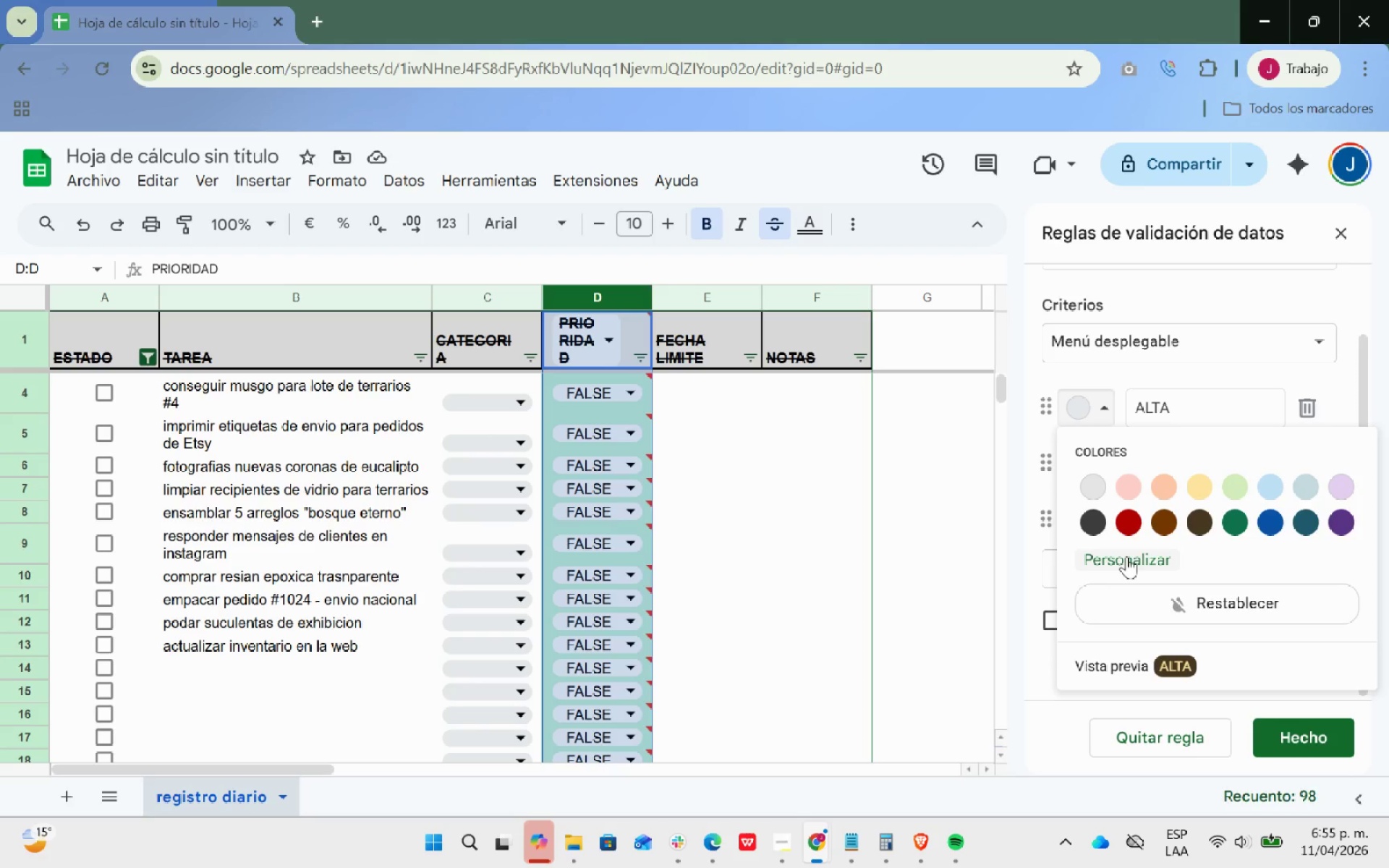 
left_click([1133, 519])
 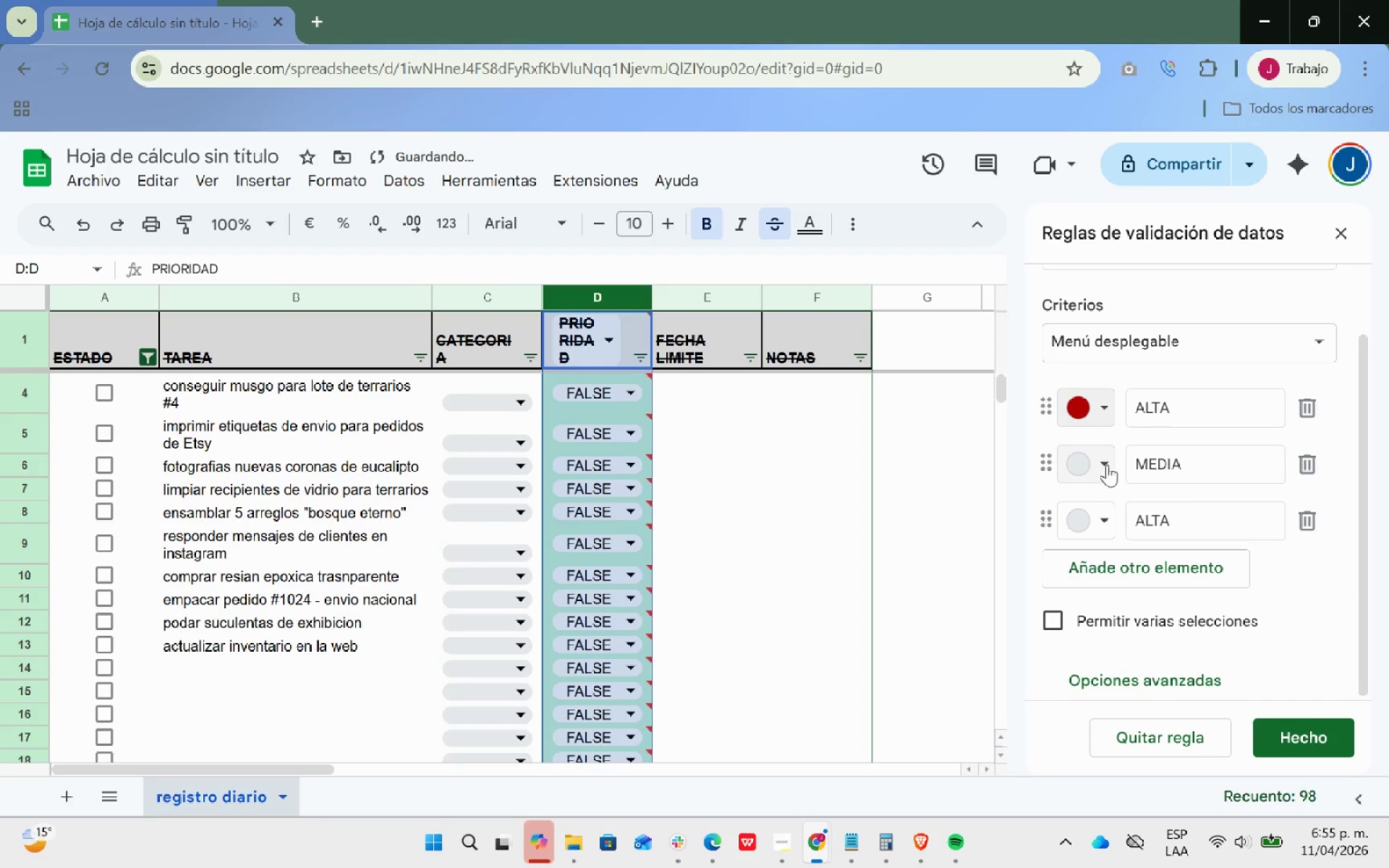 
left_click([1106, 464])
 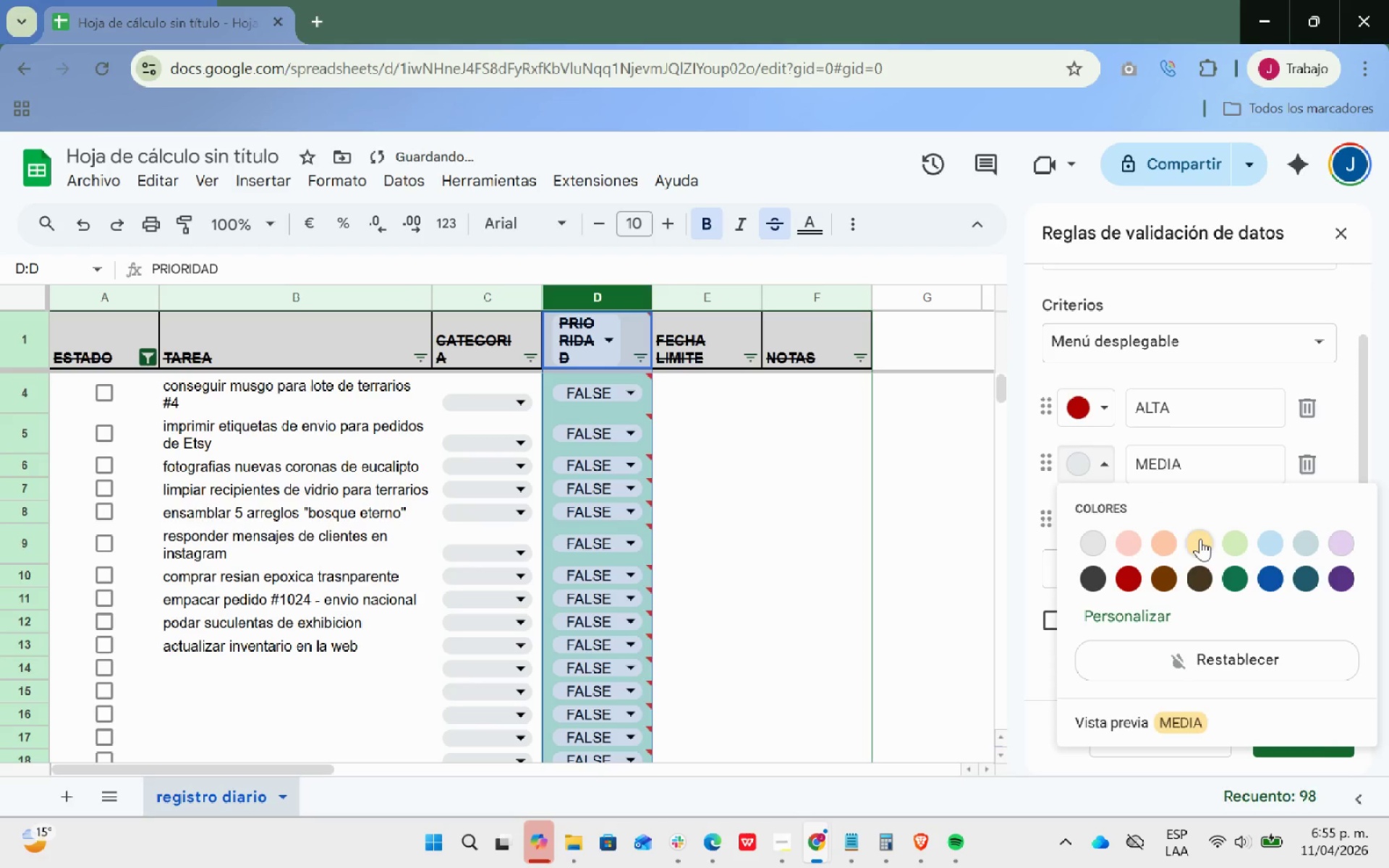 
left_click([1200, 540])
 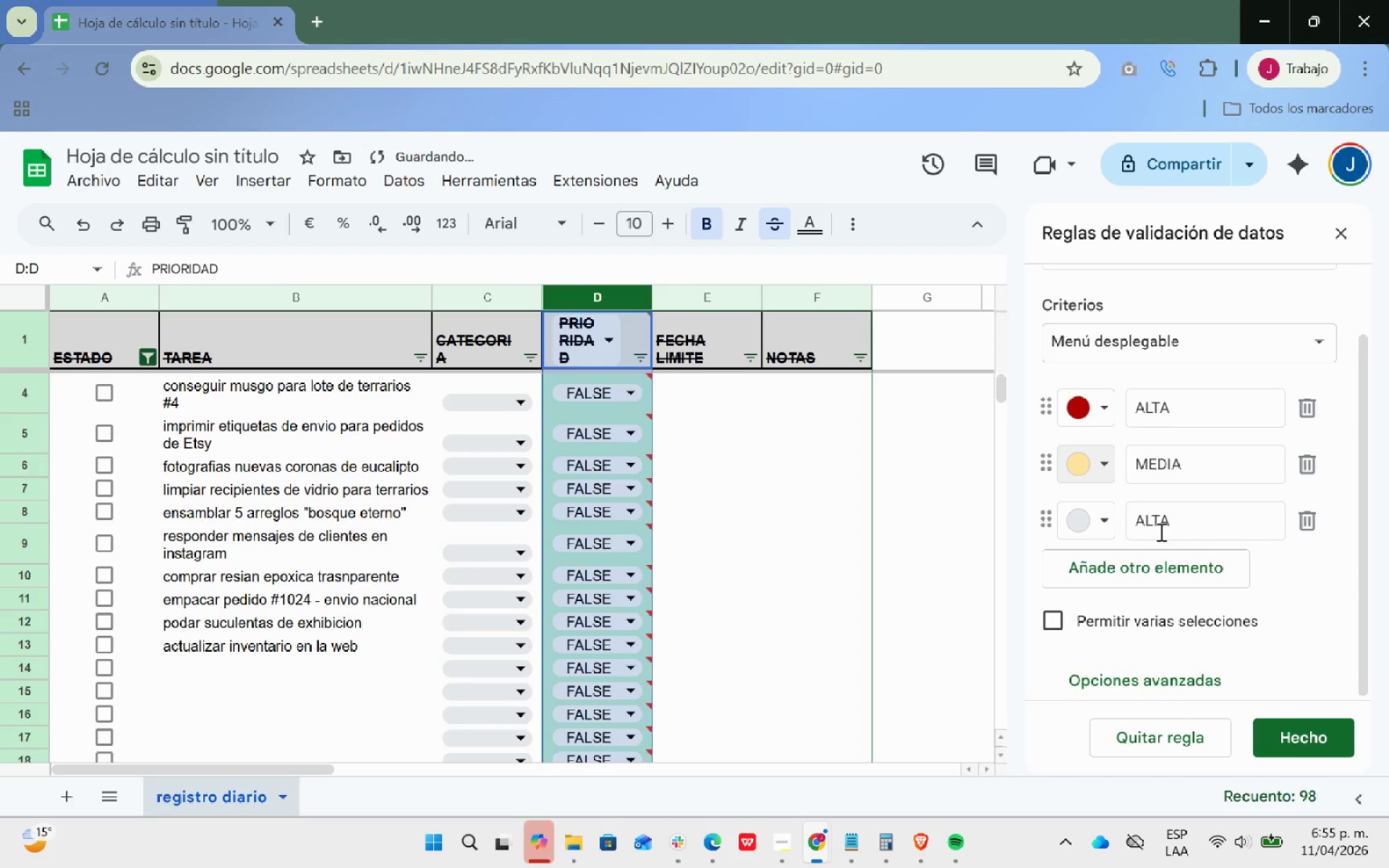 
mouse_move([1121, 523])
 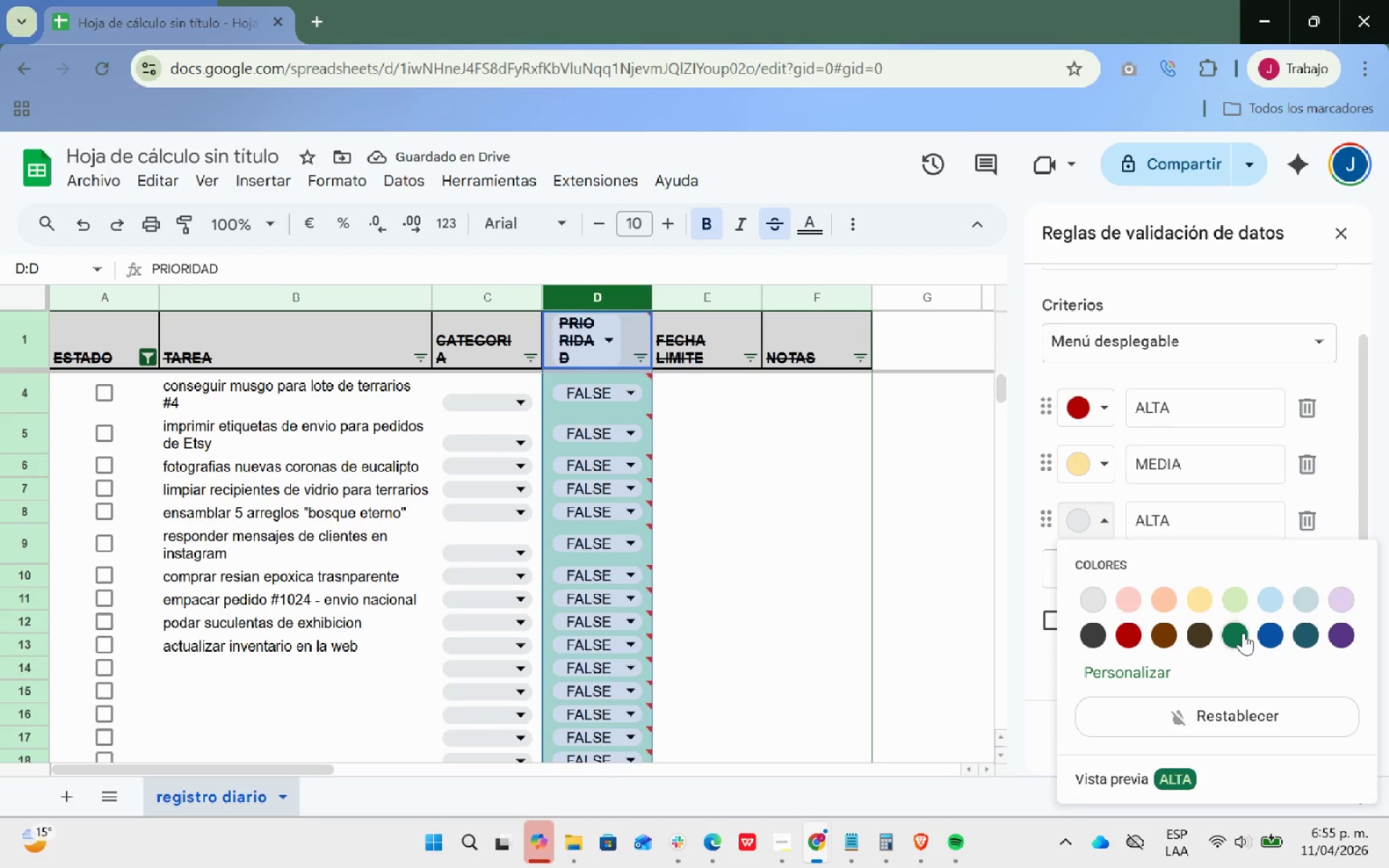 
left_click([1235, 605])
 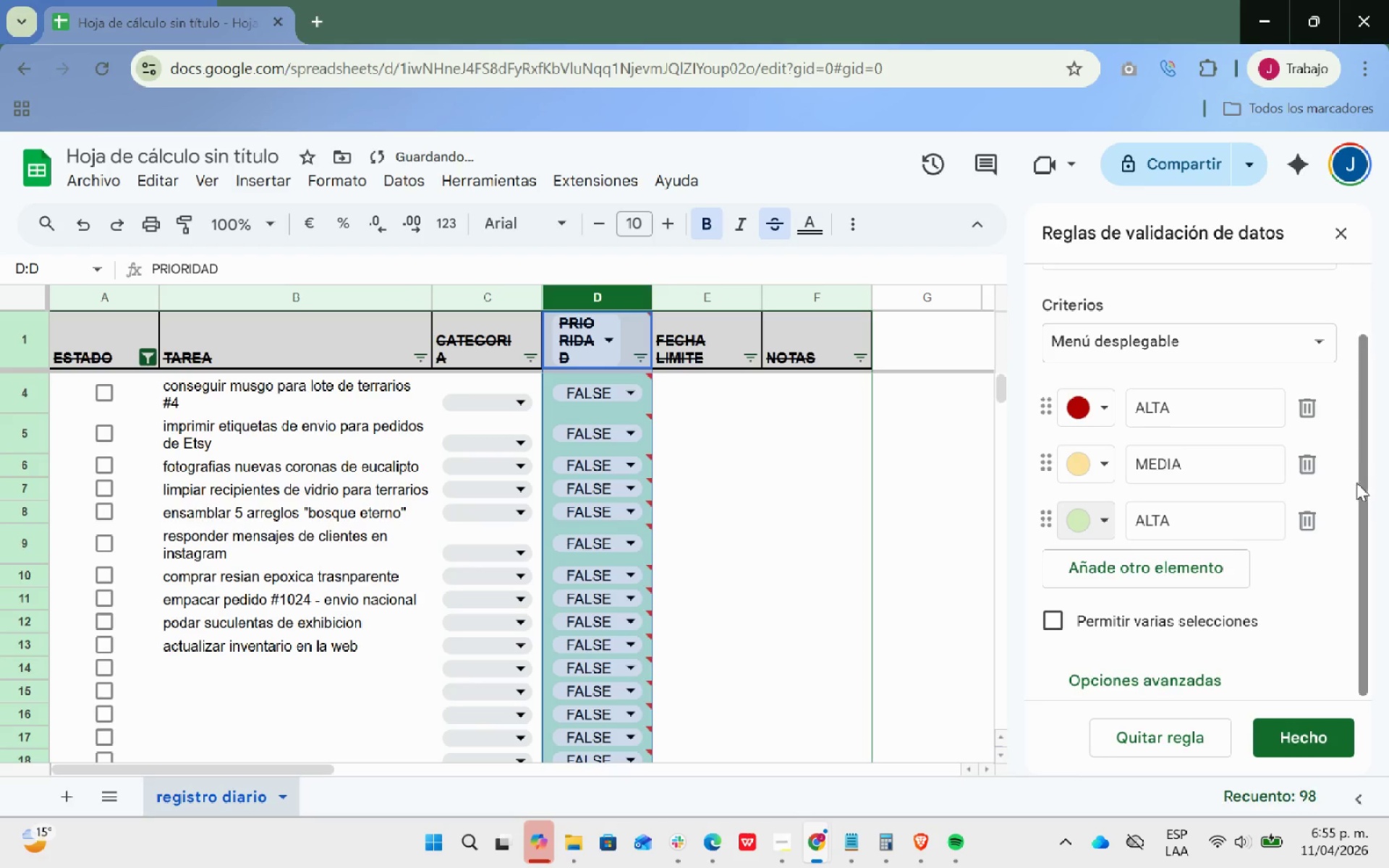 
left_click([1330, 744])
 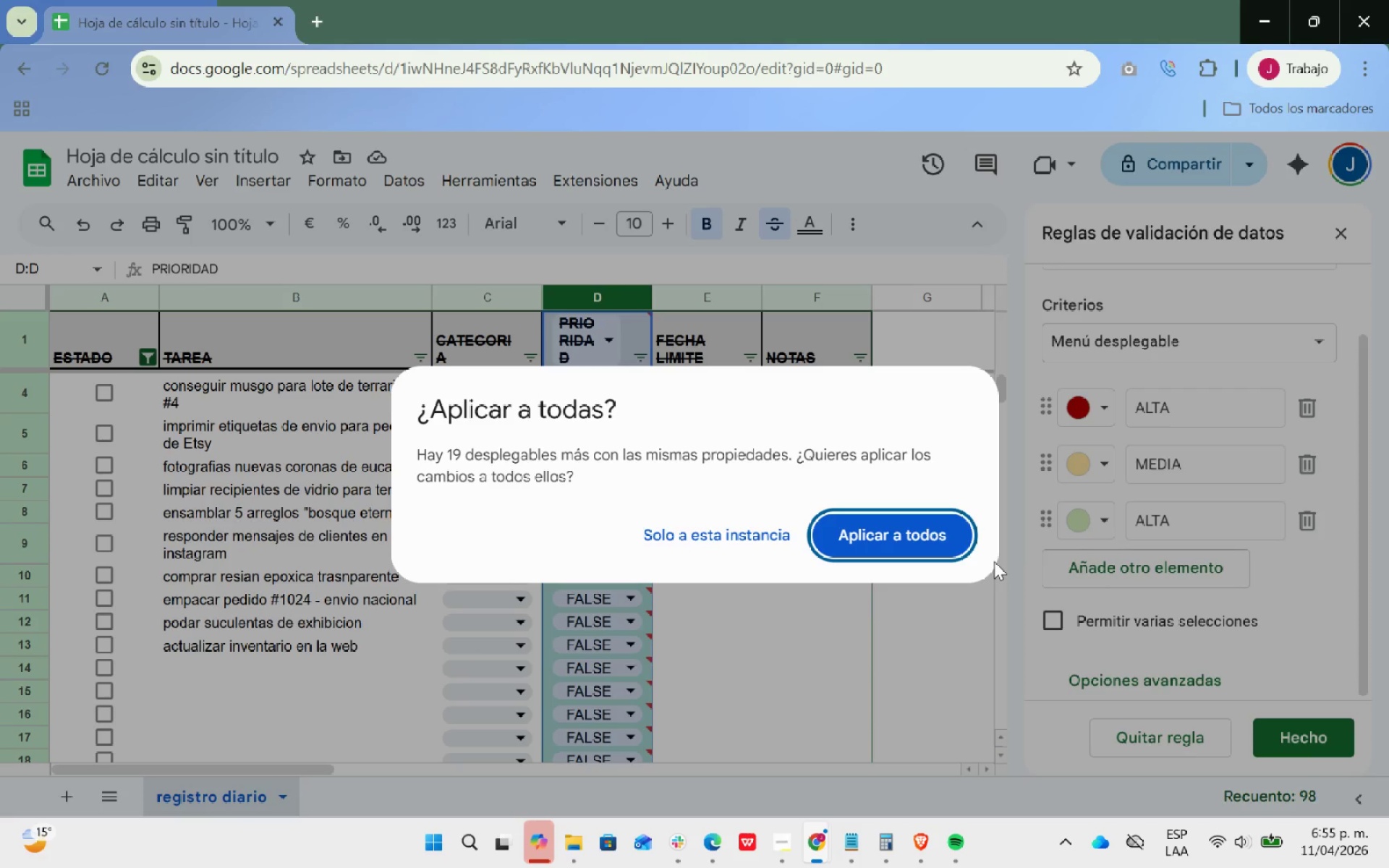 
scroll: coordinate [1288, 537], scroll_direction: down, amount: 2.0
 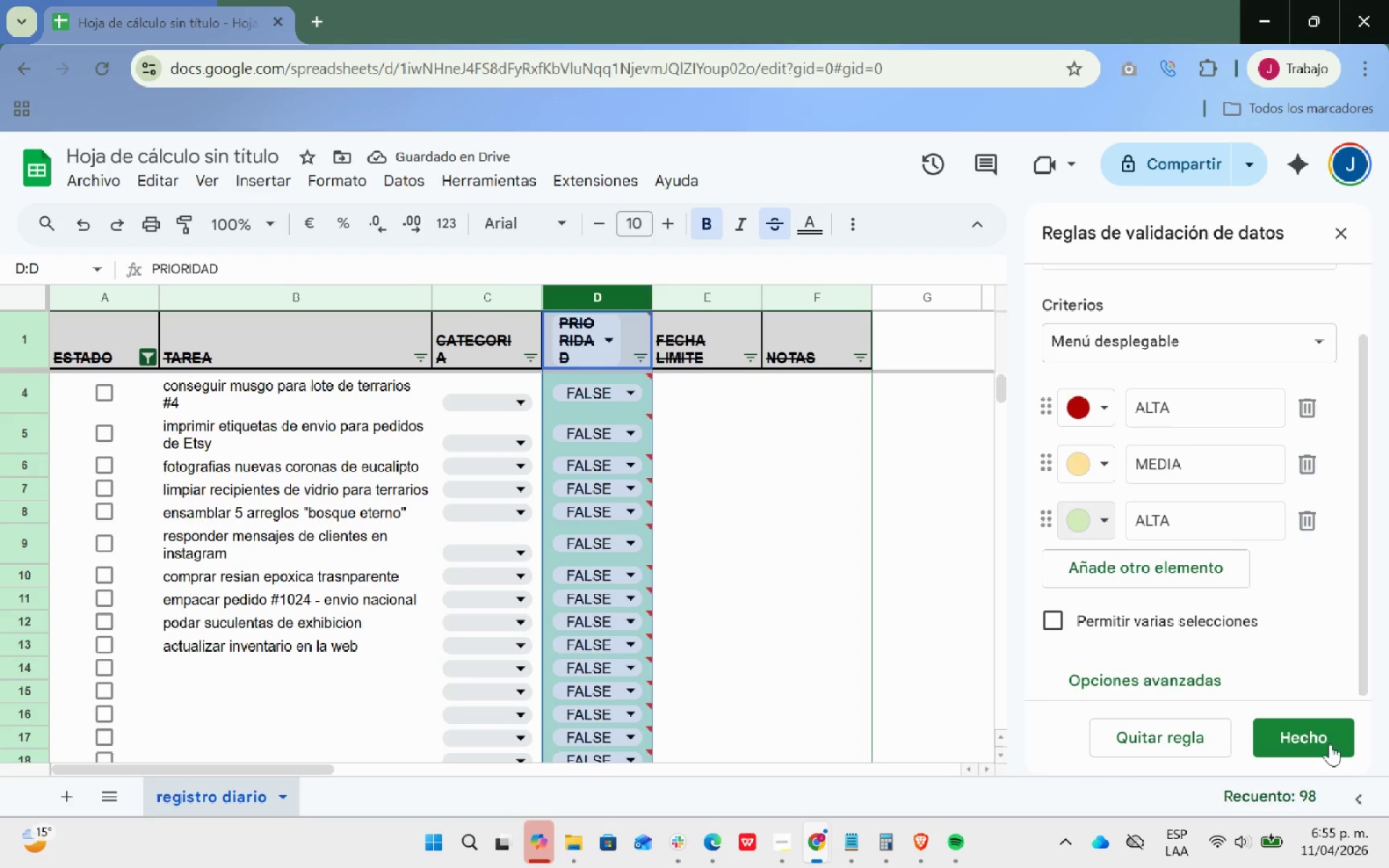 
wait(6.4)
 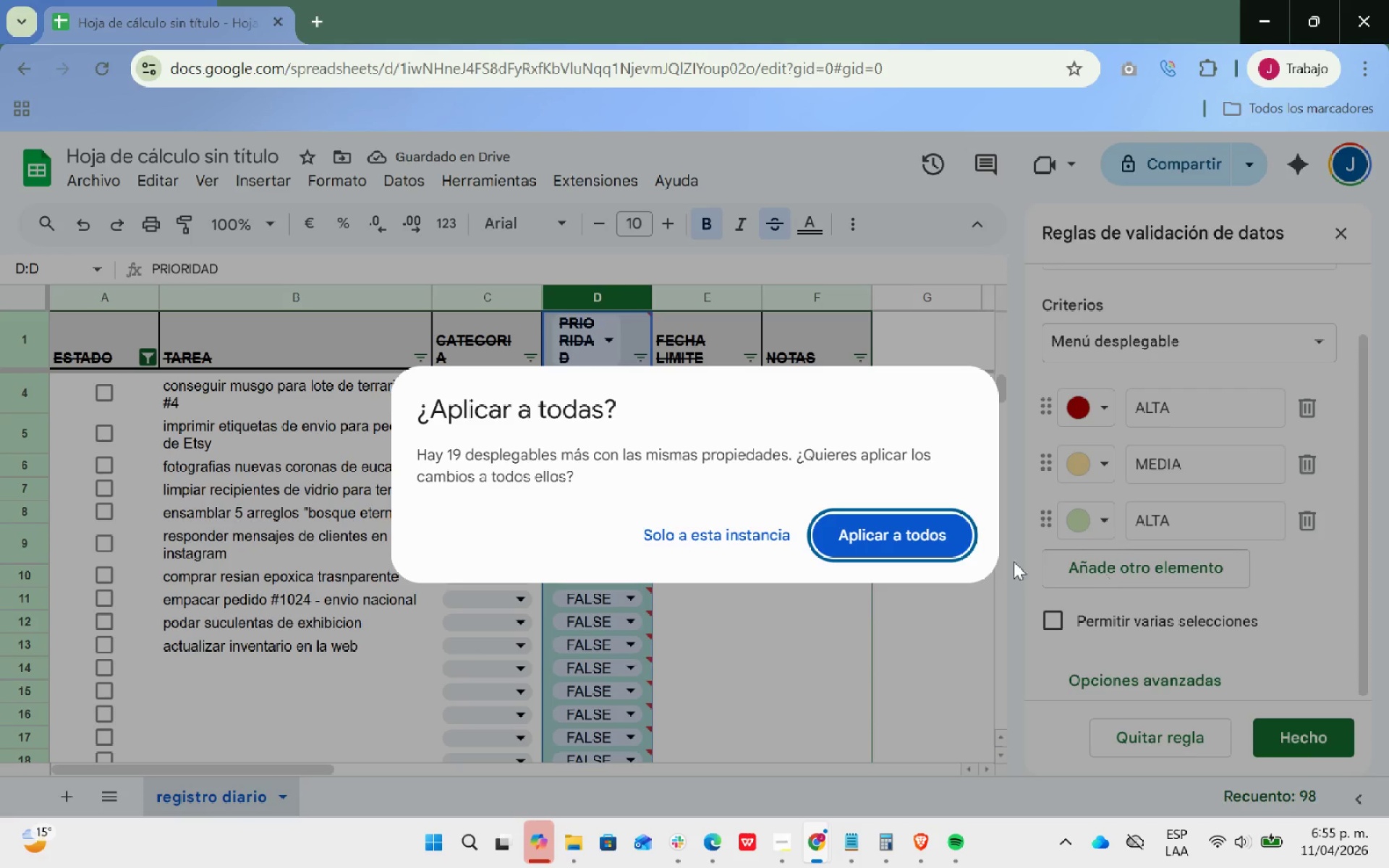 
left_click([934, 542])
 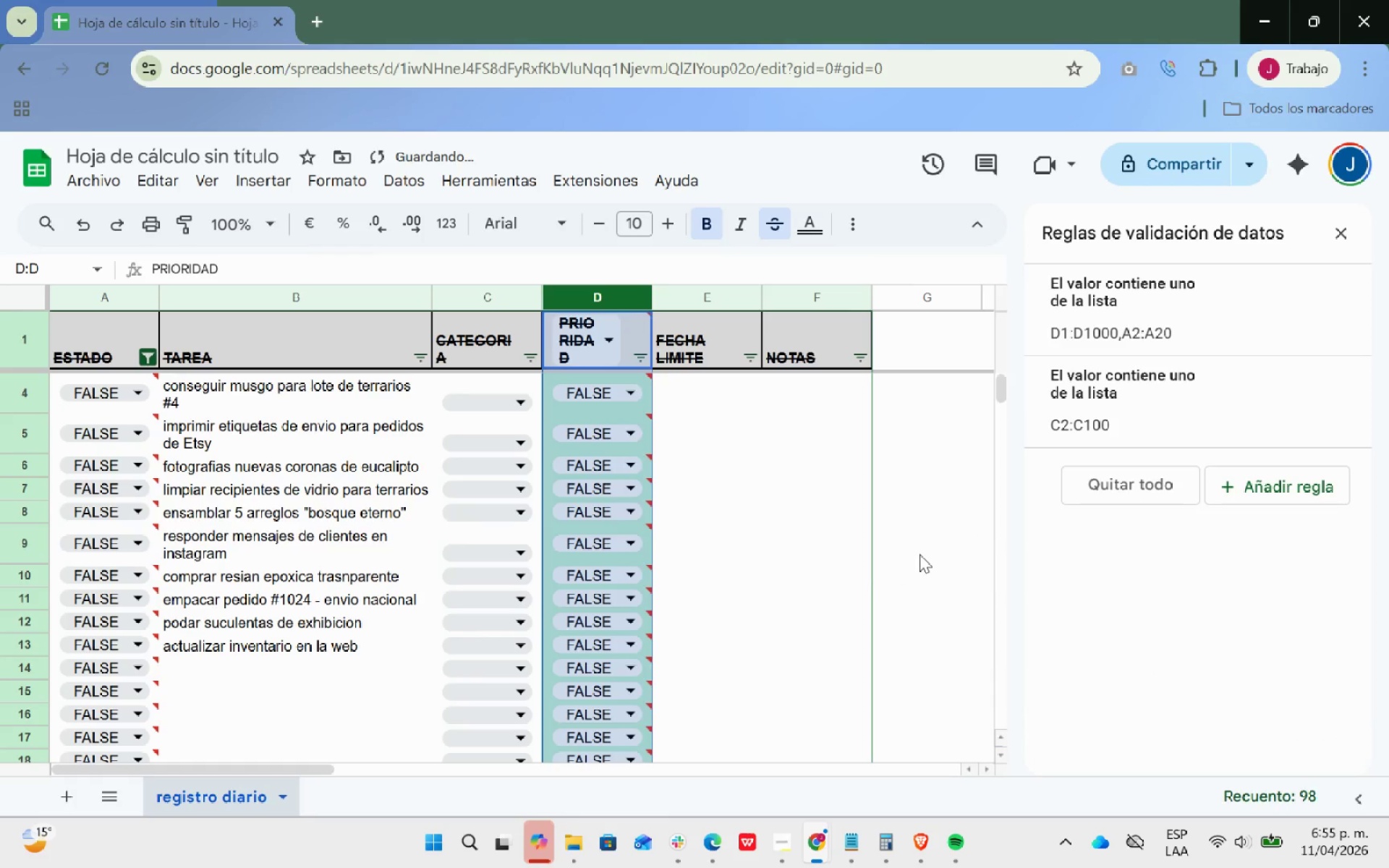 
key(Control+Z)
 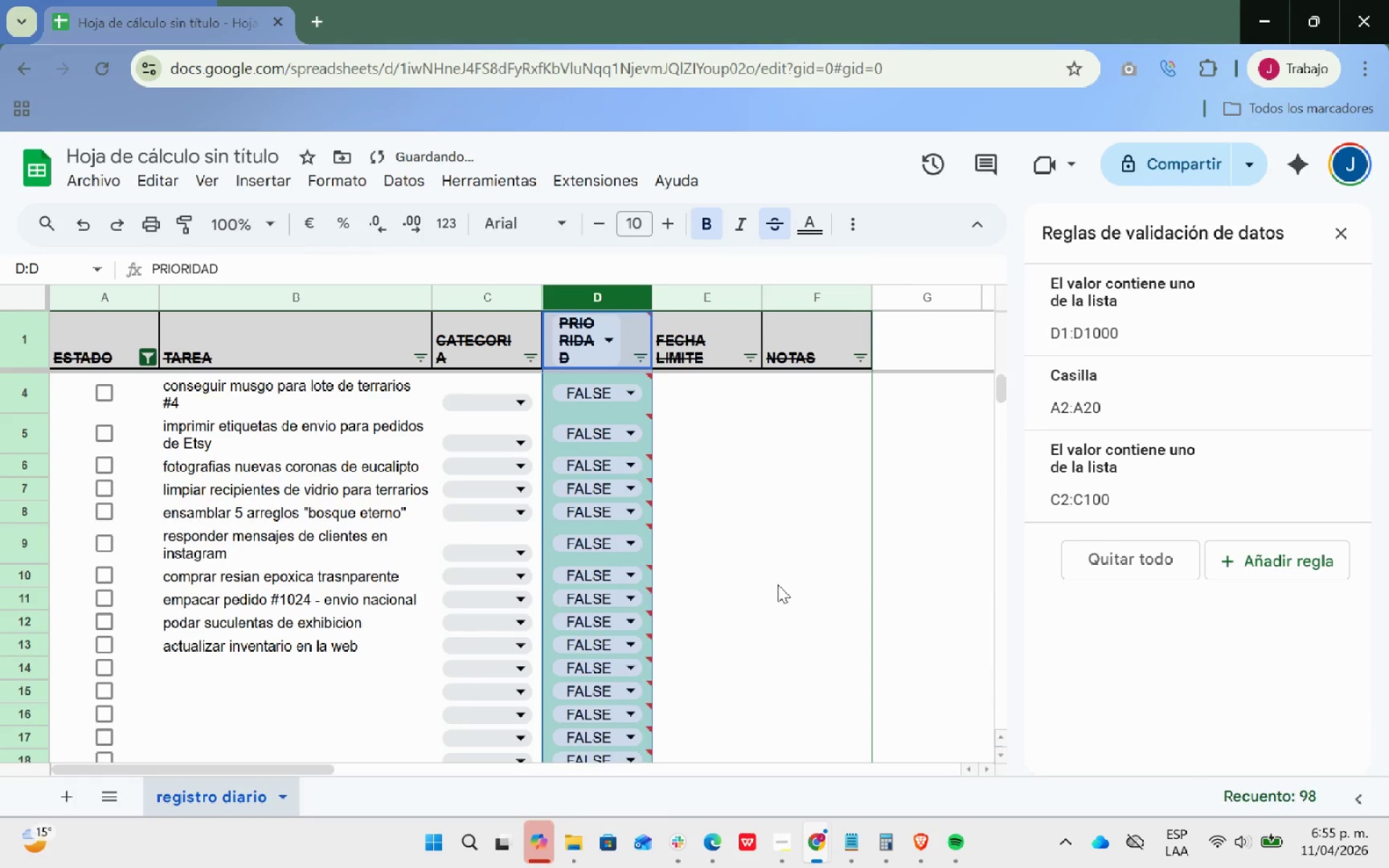 
left_click([800, 526])
 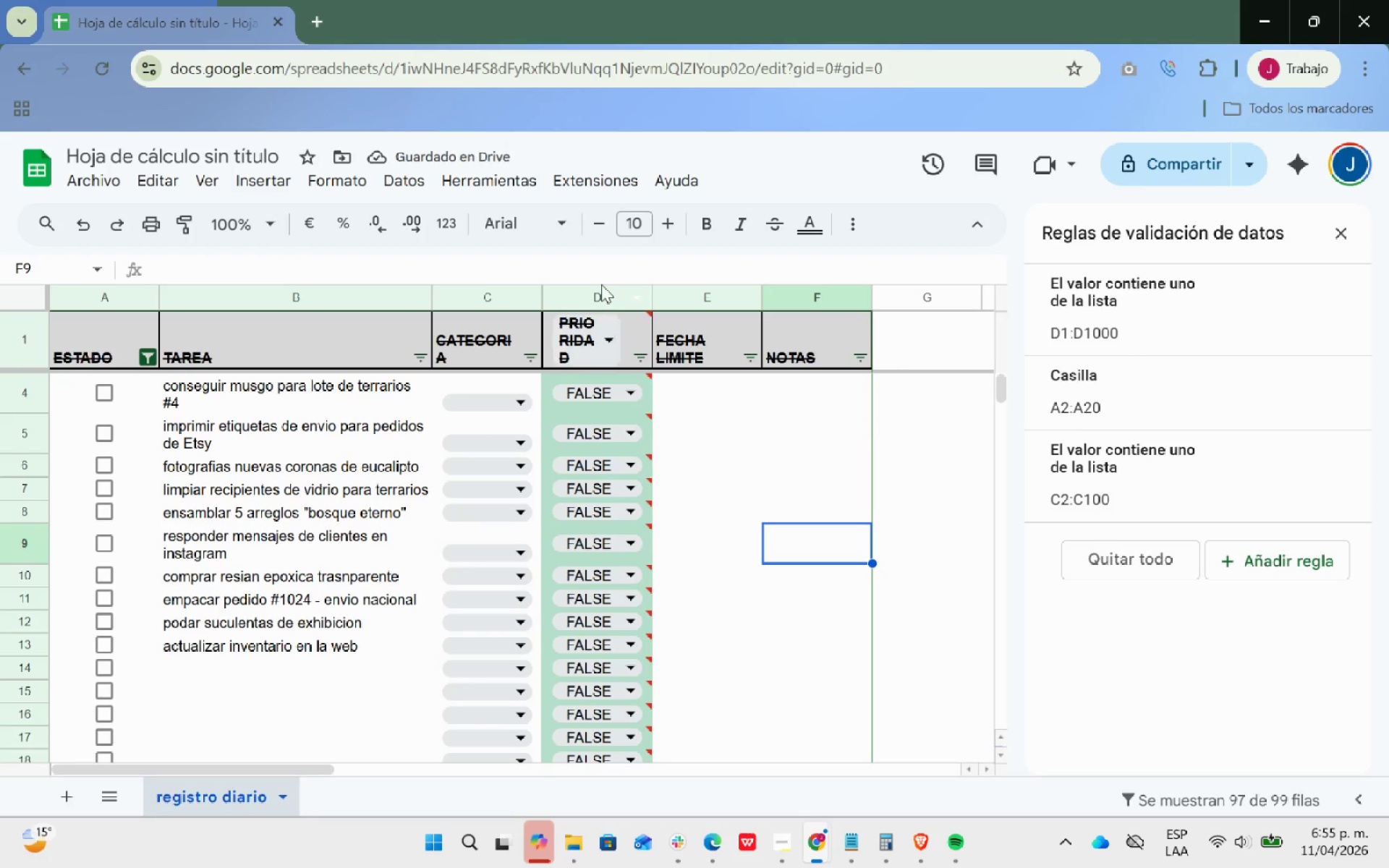 
left_click([600, 292])
 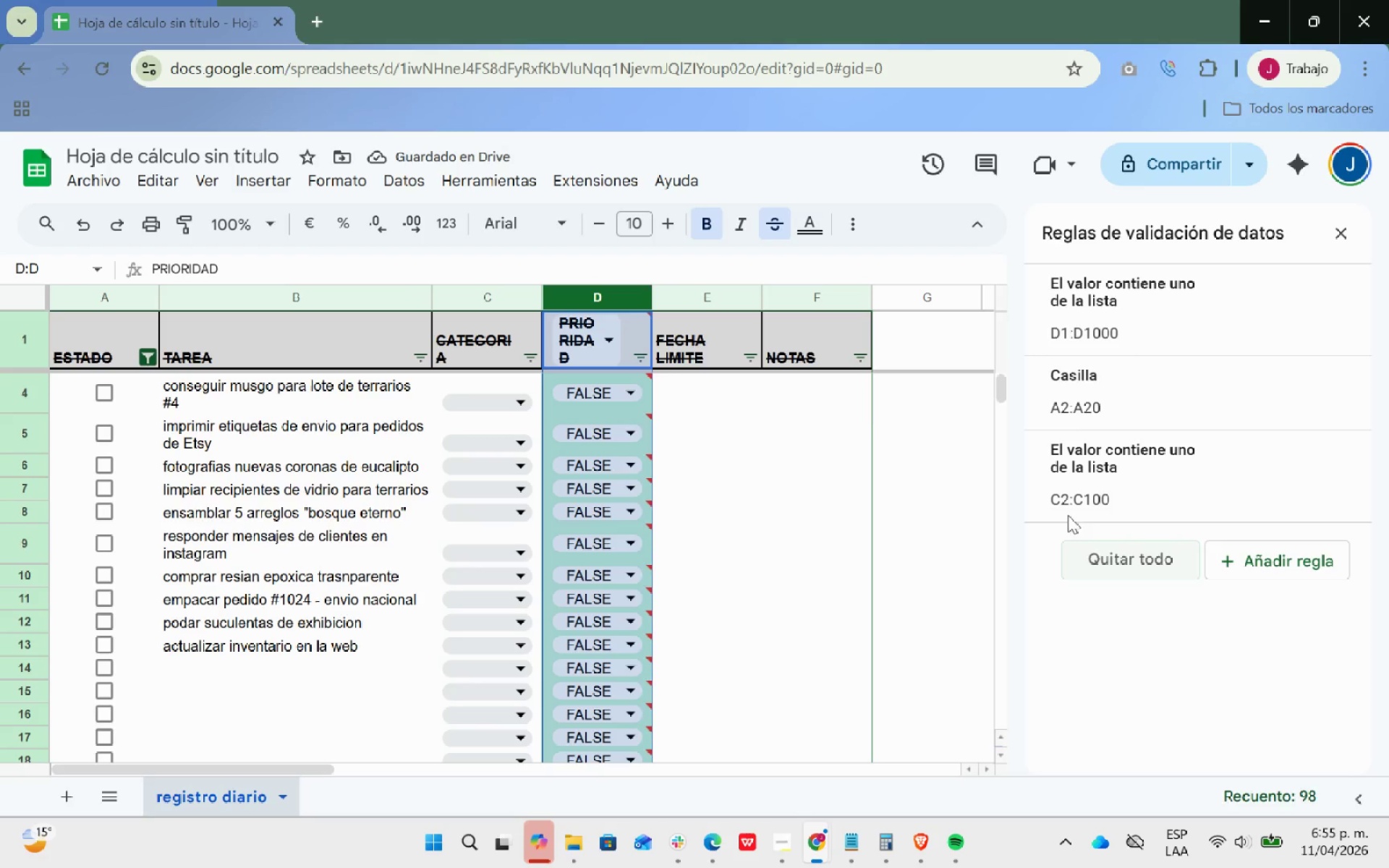 
mouse_move([633, 318])
 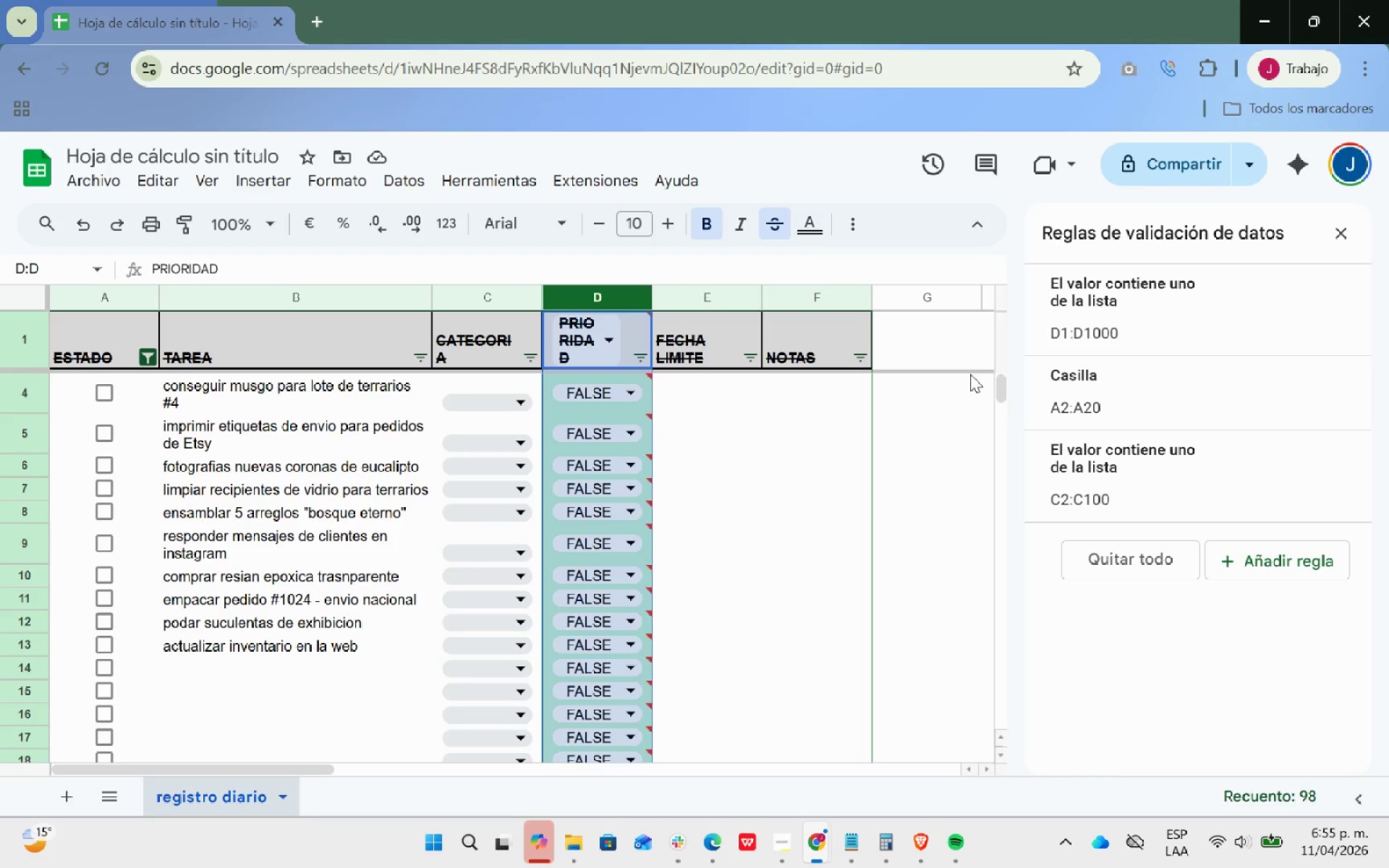 
scroll: coordinate [1199, 420], scroll_direction: up, amount: 7.0
 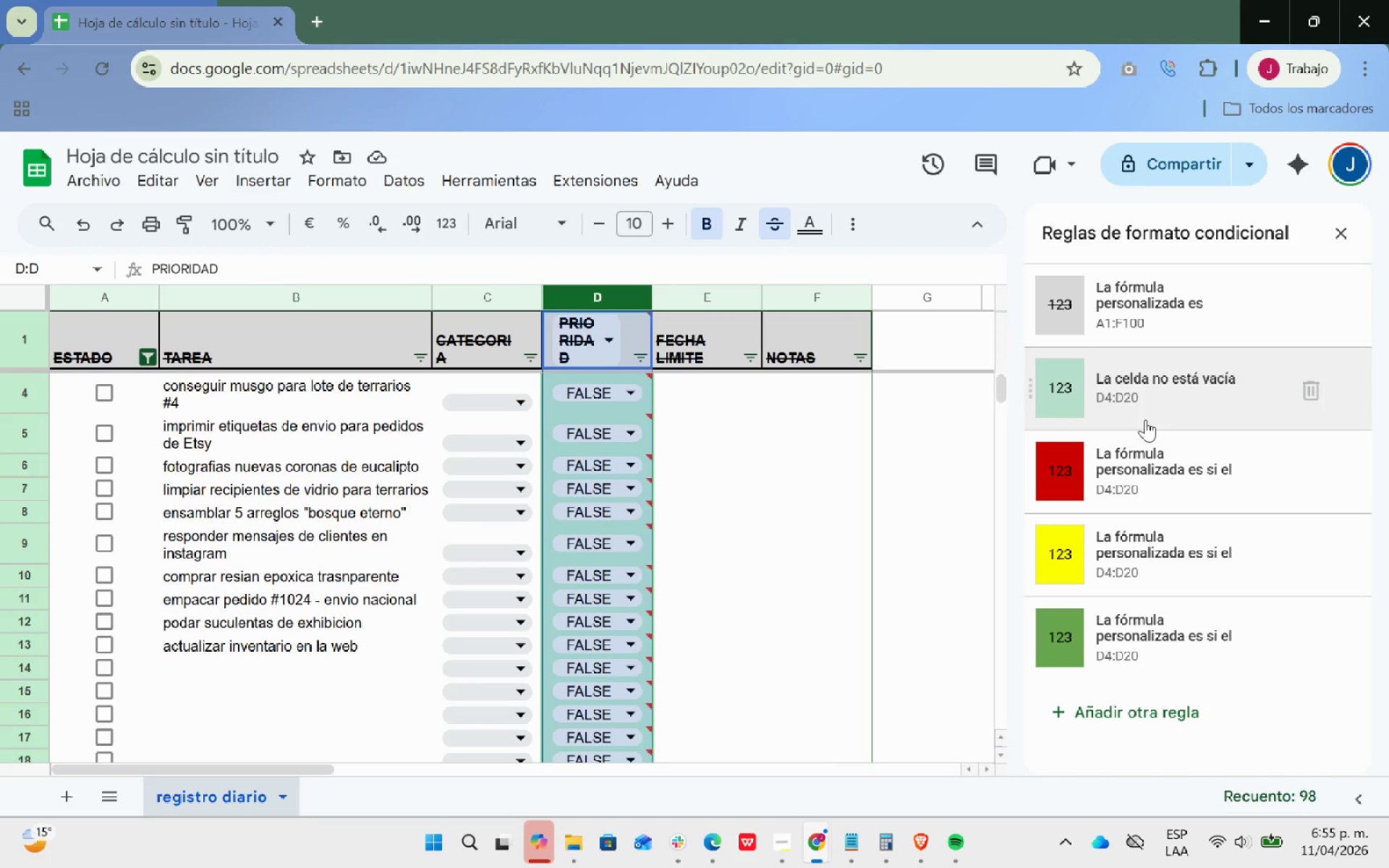 
left_click([1345, 242])
 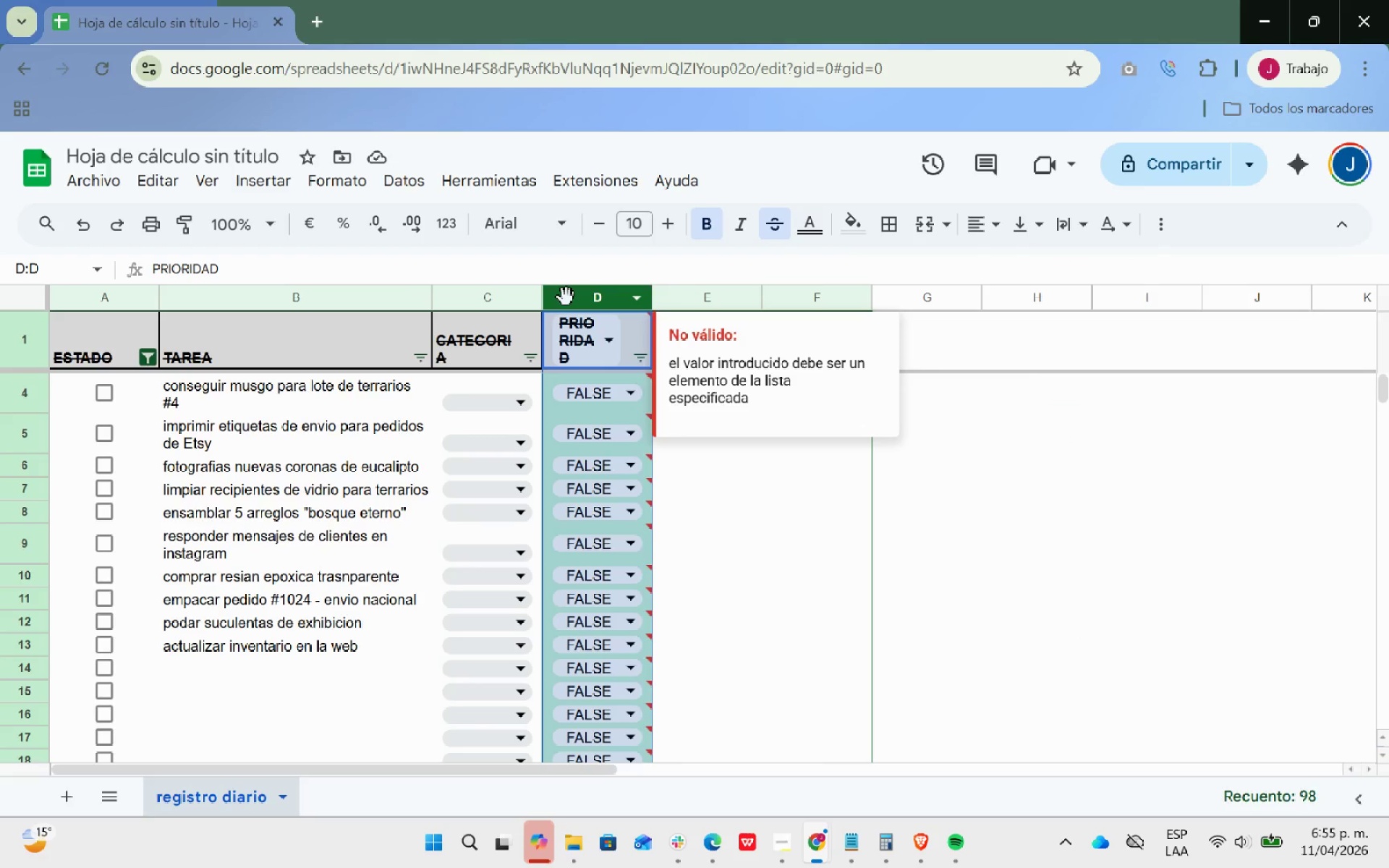 
wait(7.98)
 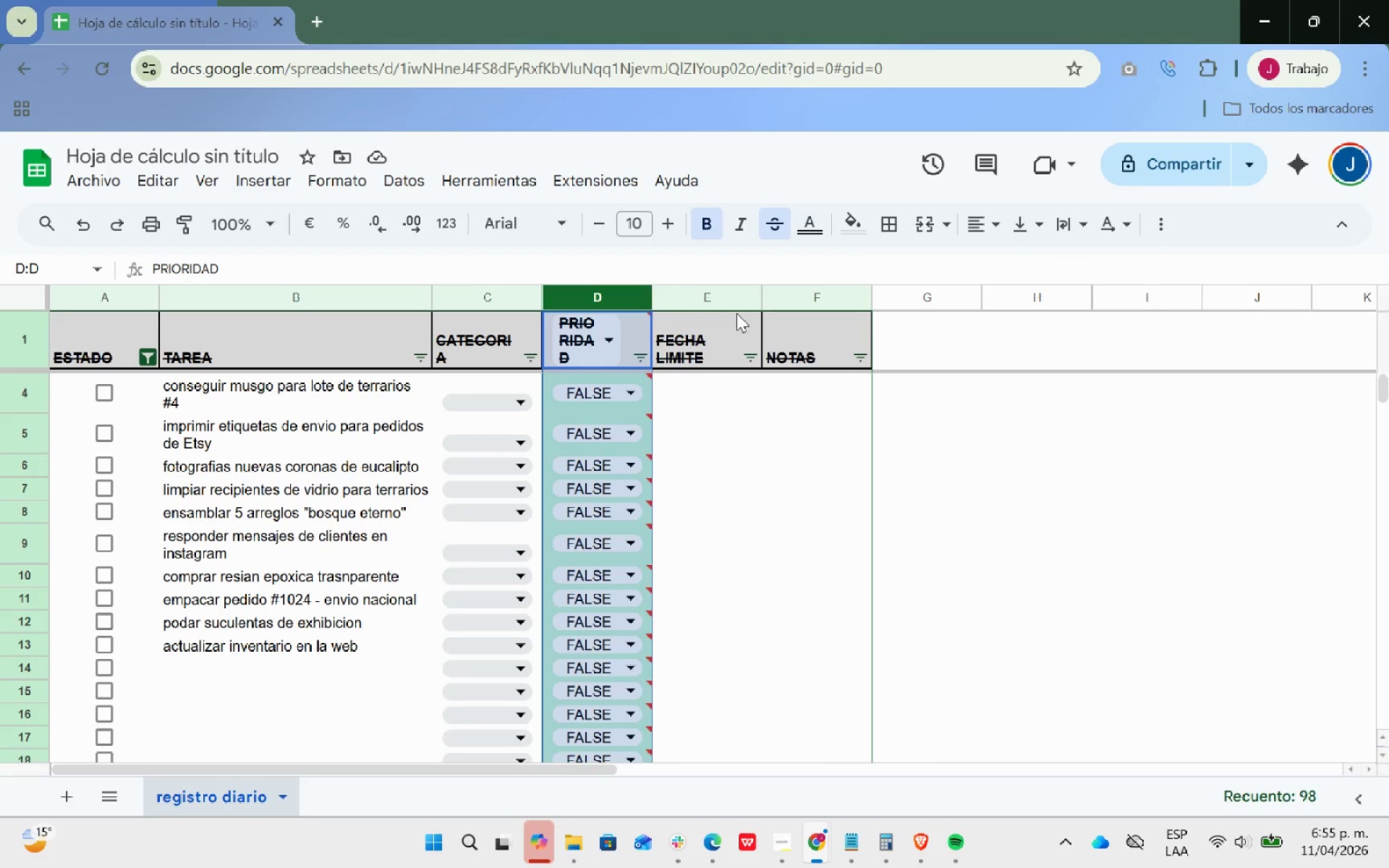 
left_click([593, 332])
 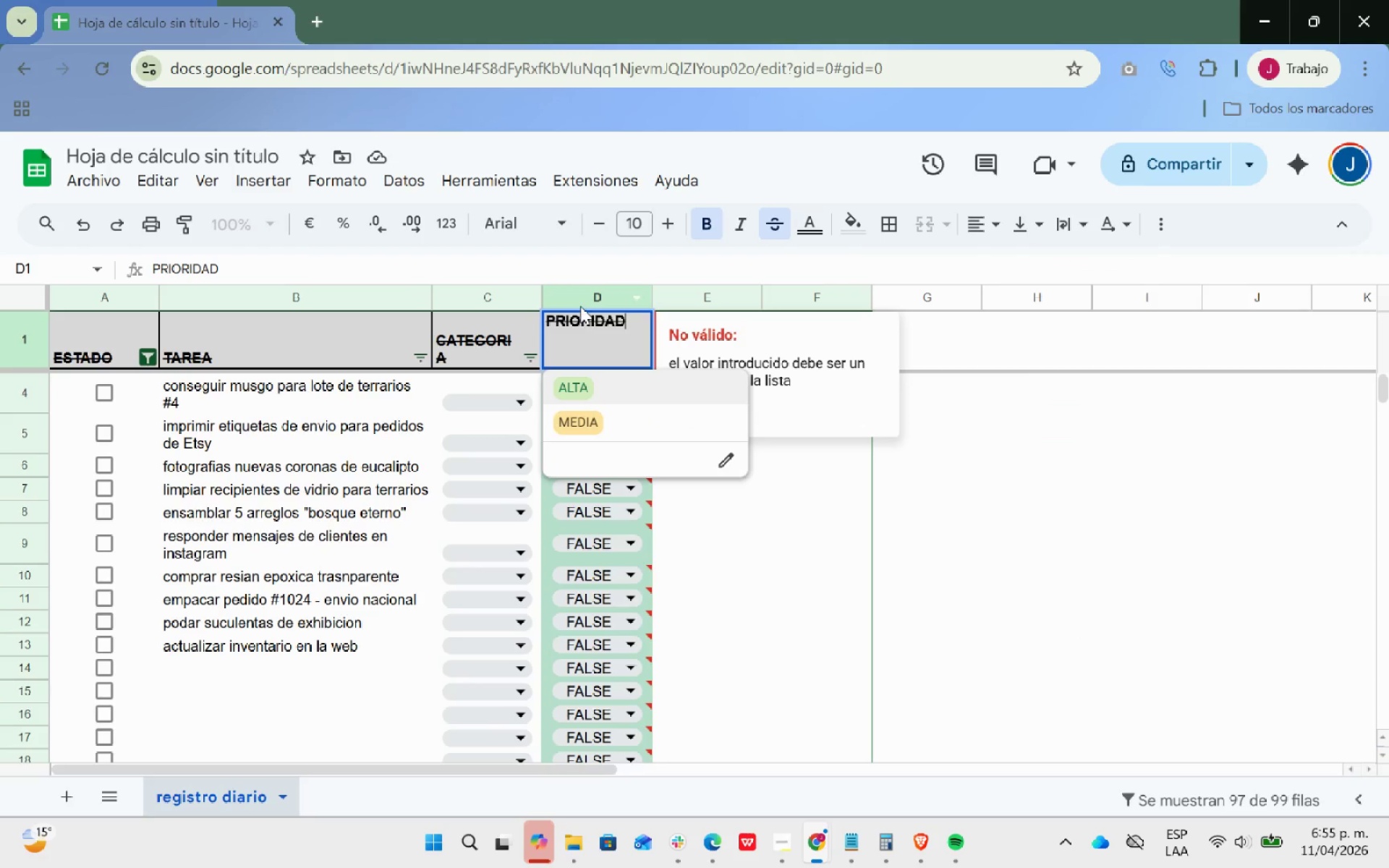 
double_click([580, 306])
 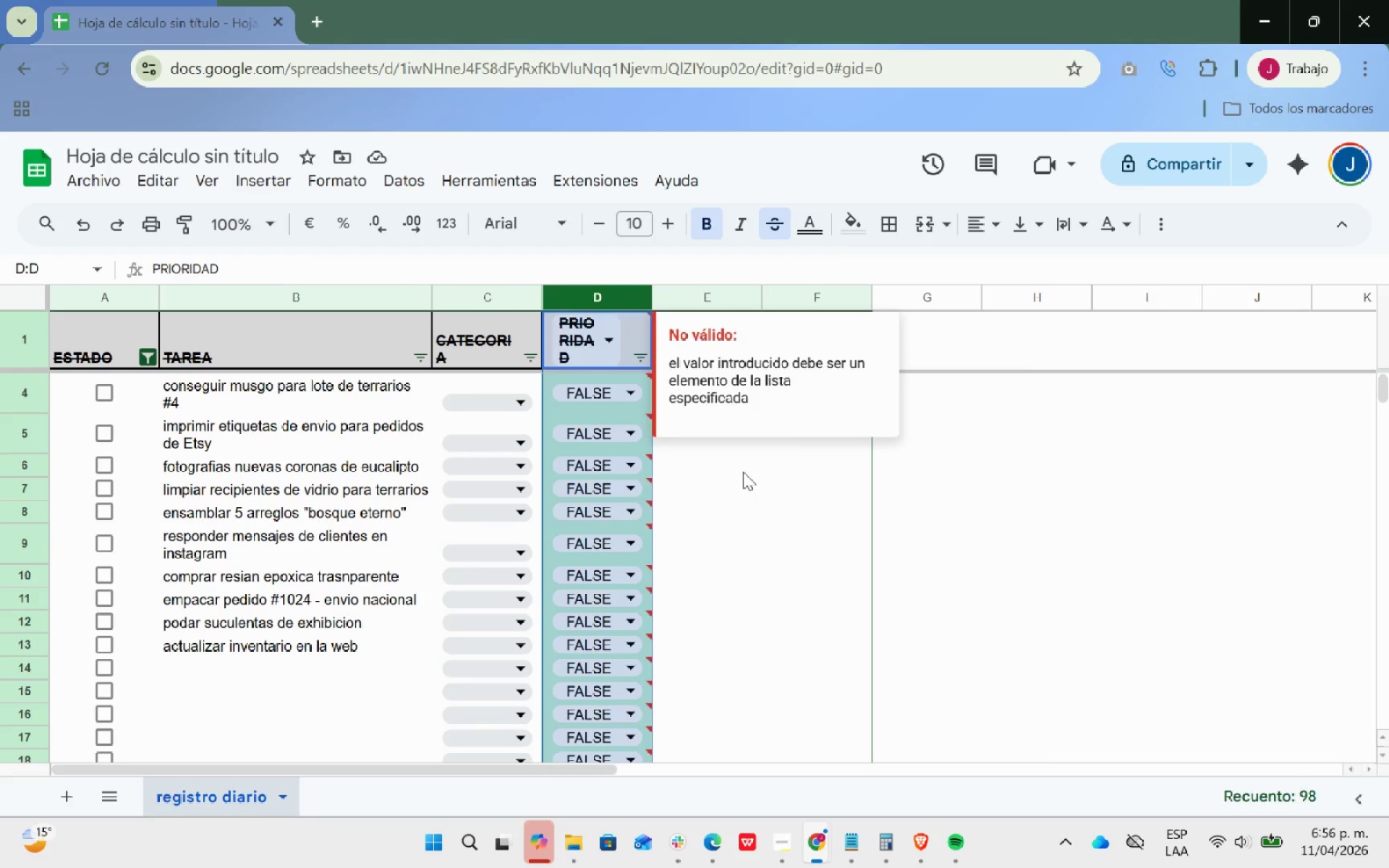 
wait(6.06)
 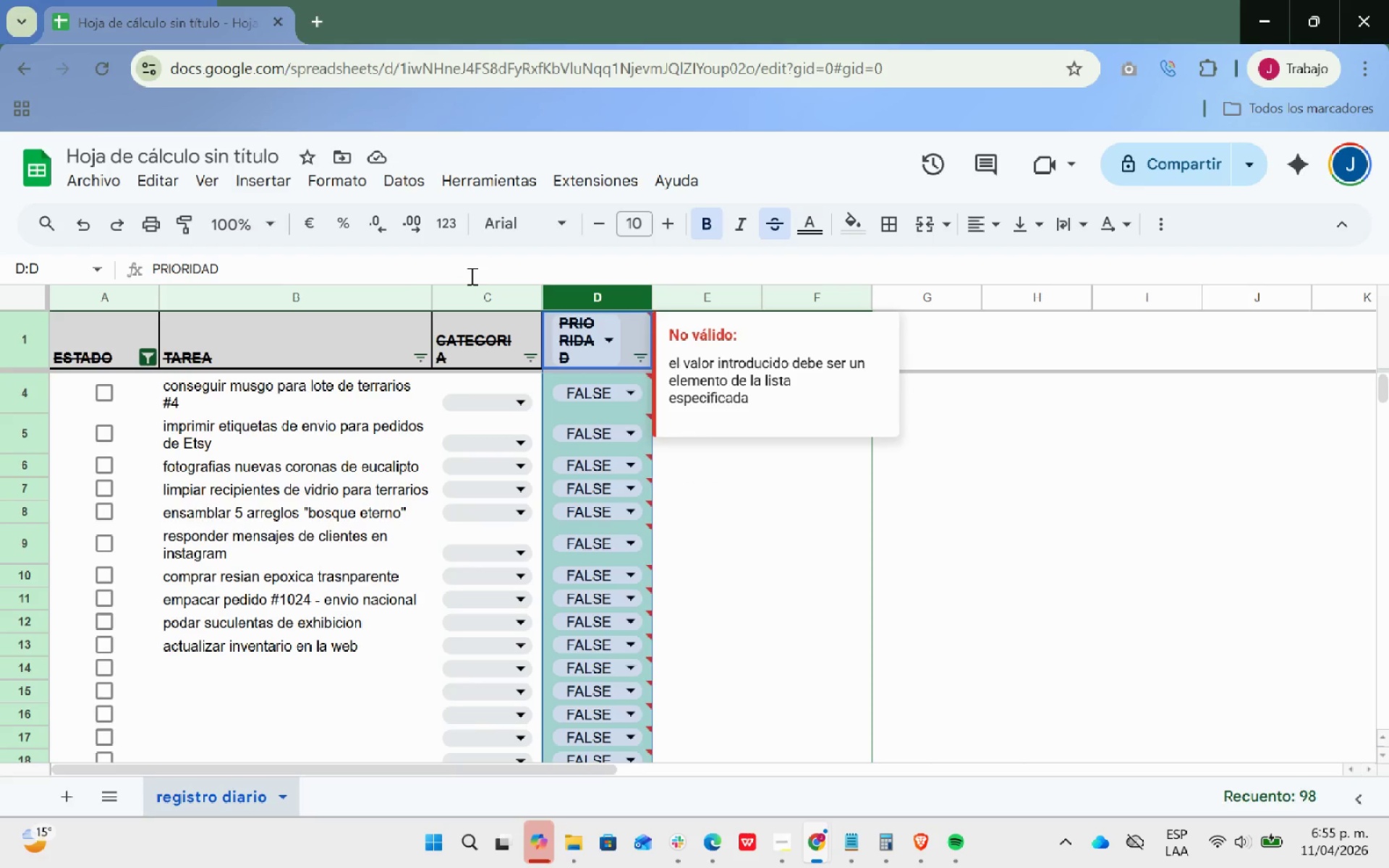 
left_click([638, 359])
 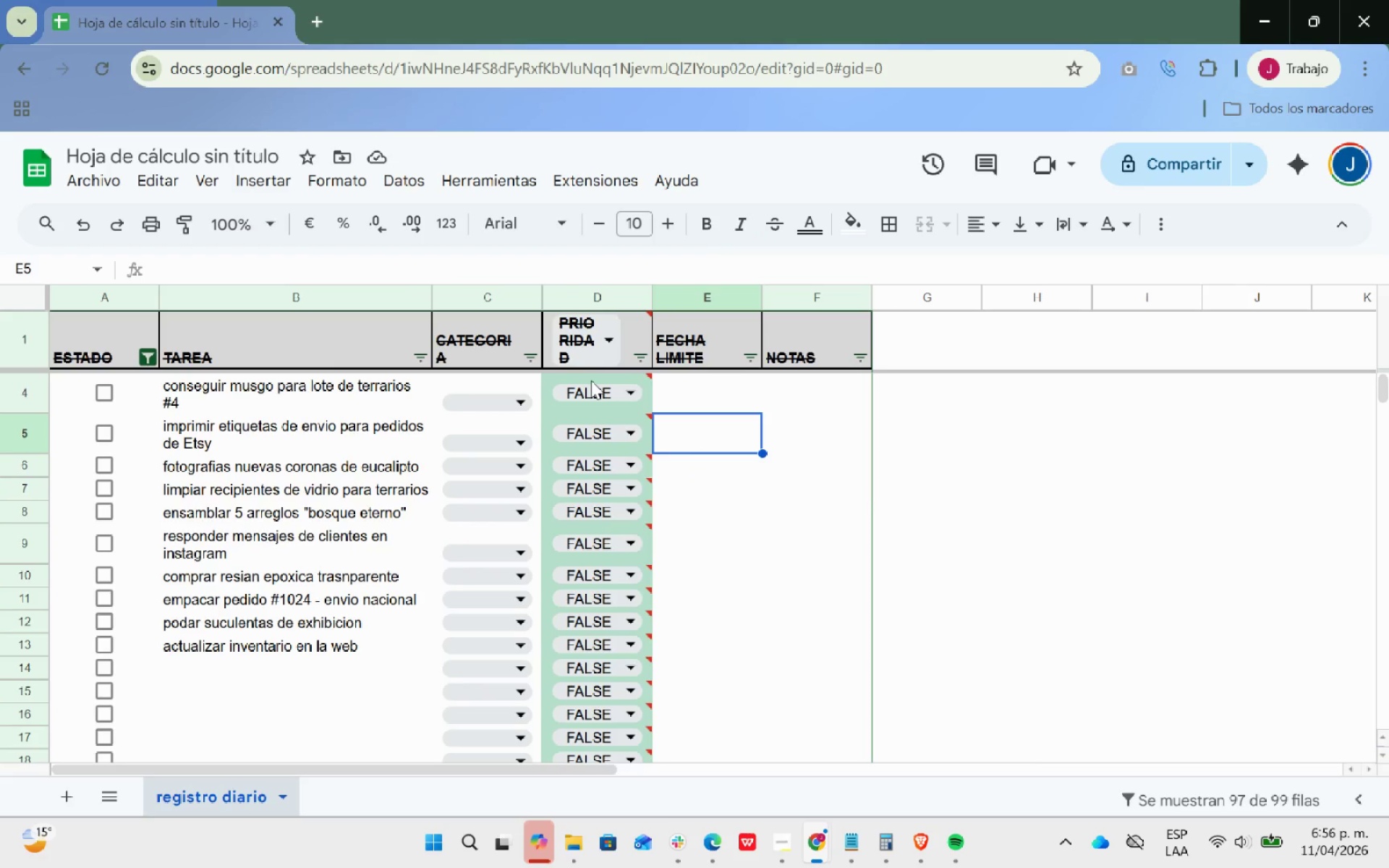 
left_click([585, 377])
 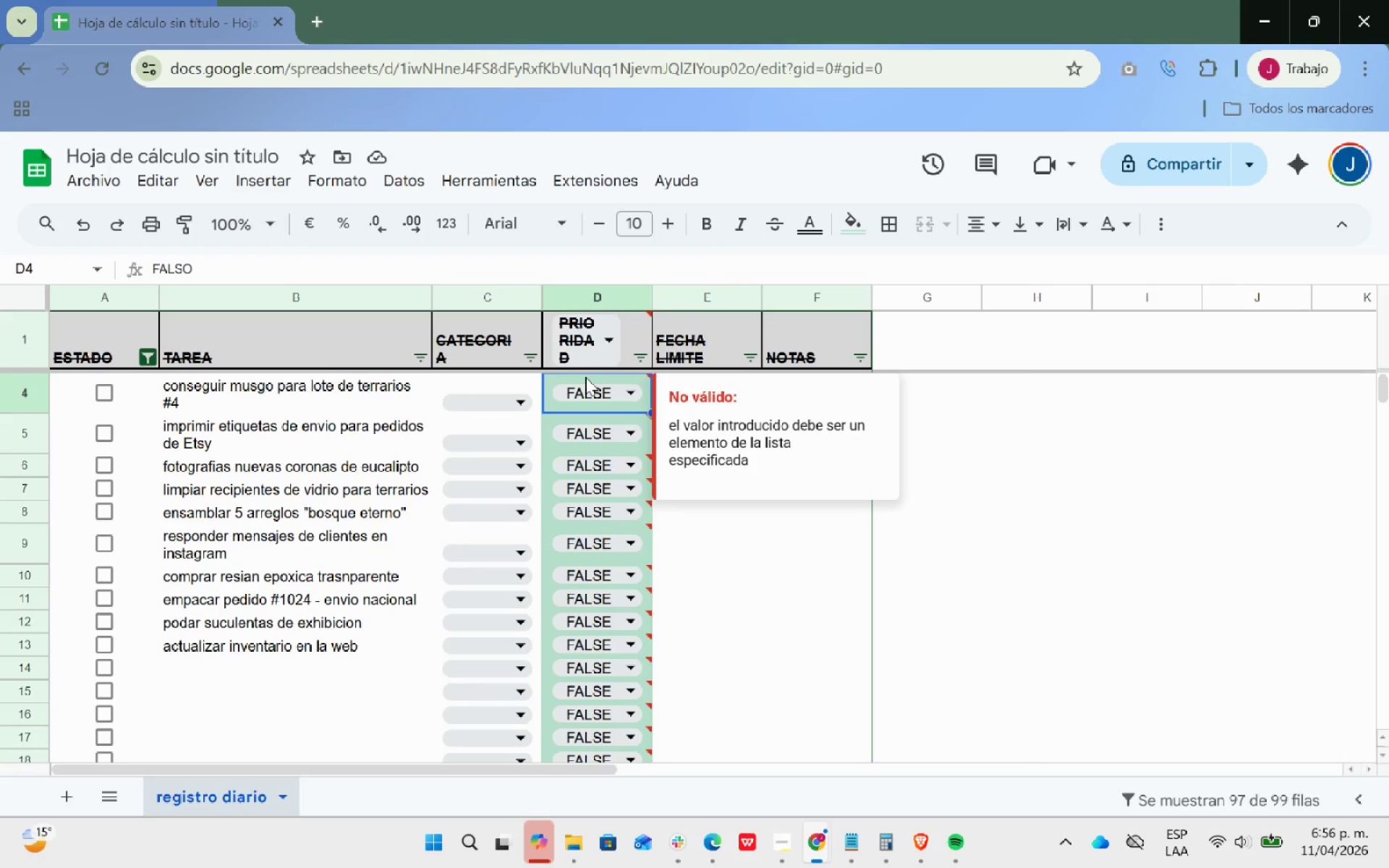 
wait(13.7)
 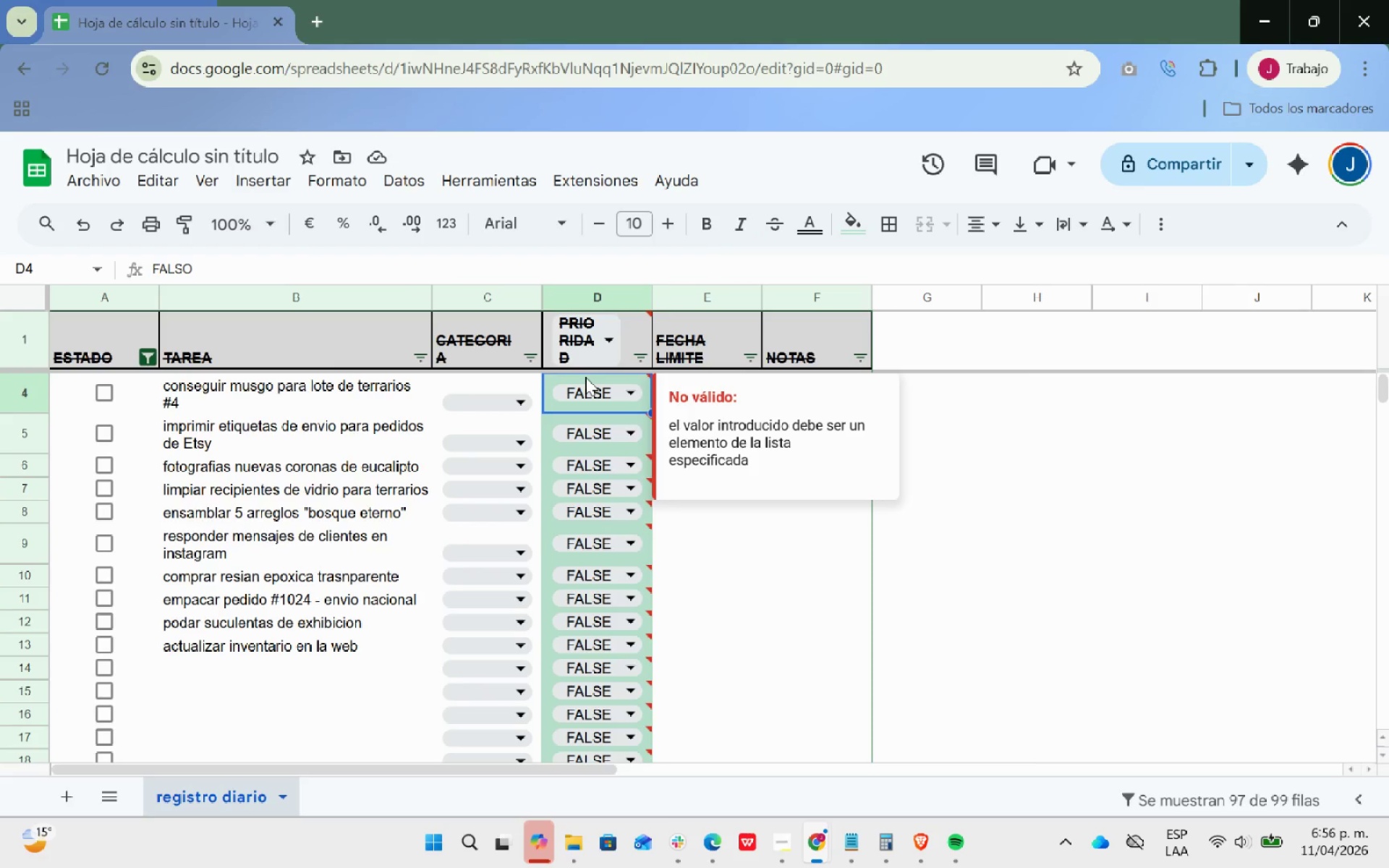 
scroll: coordinate [694, 504], scroll_direction: up, amount: 7.0
 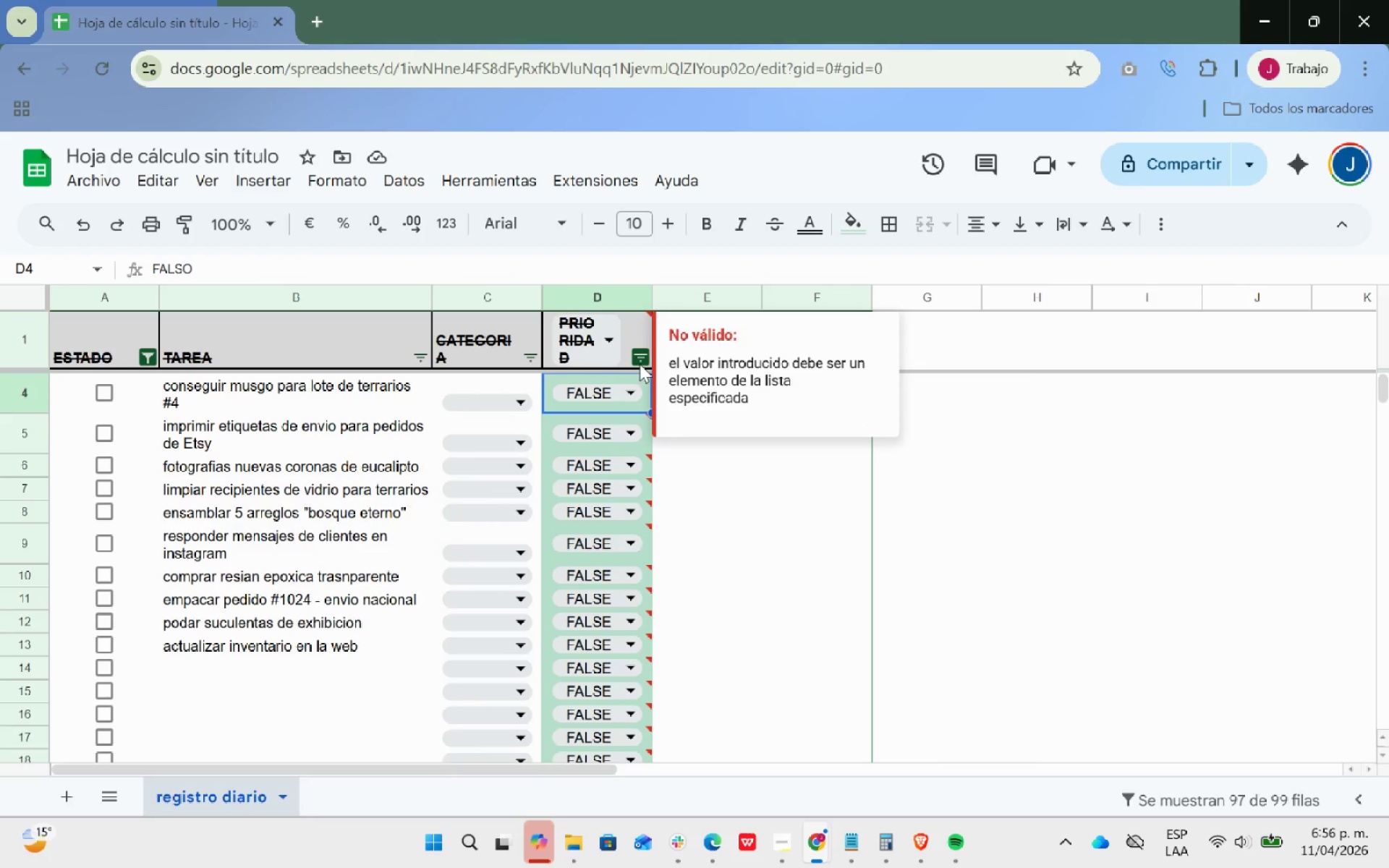 
left_click([640, 363])
 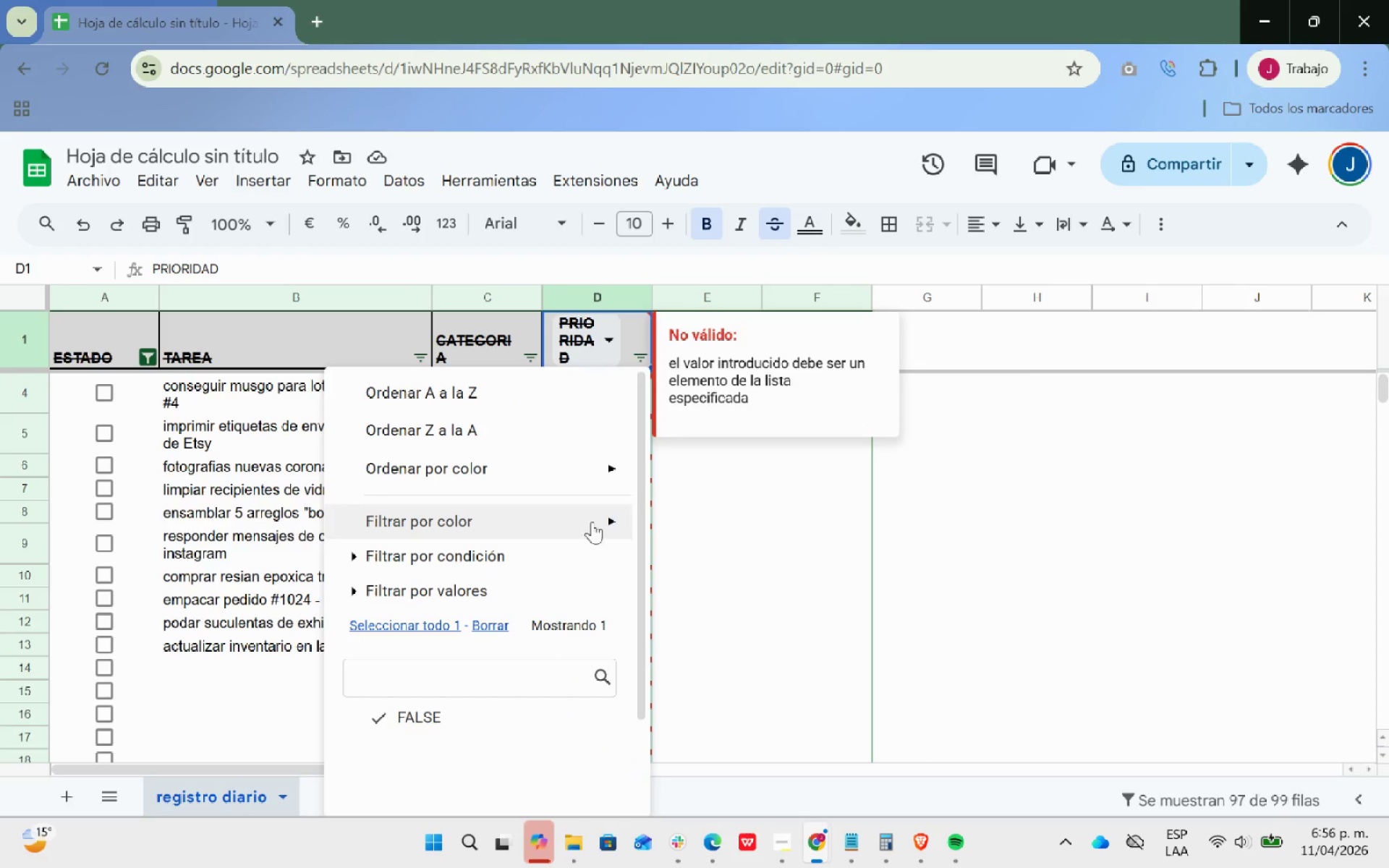 
scroll: coordinate [569, 535], scroll_direction: up, amount: 2.0
 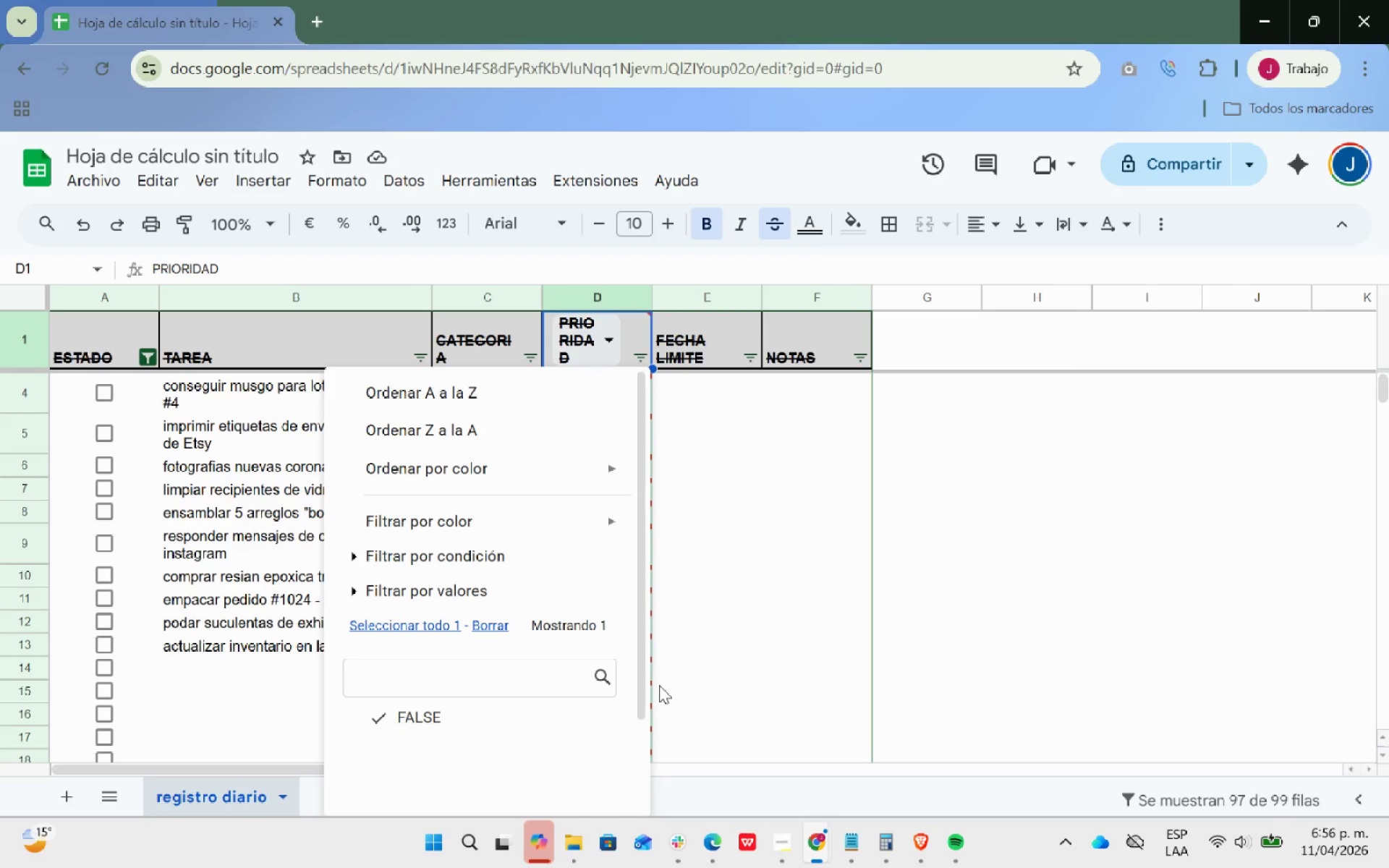 
mouse_move([602, 527])
 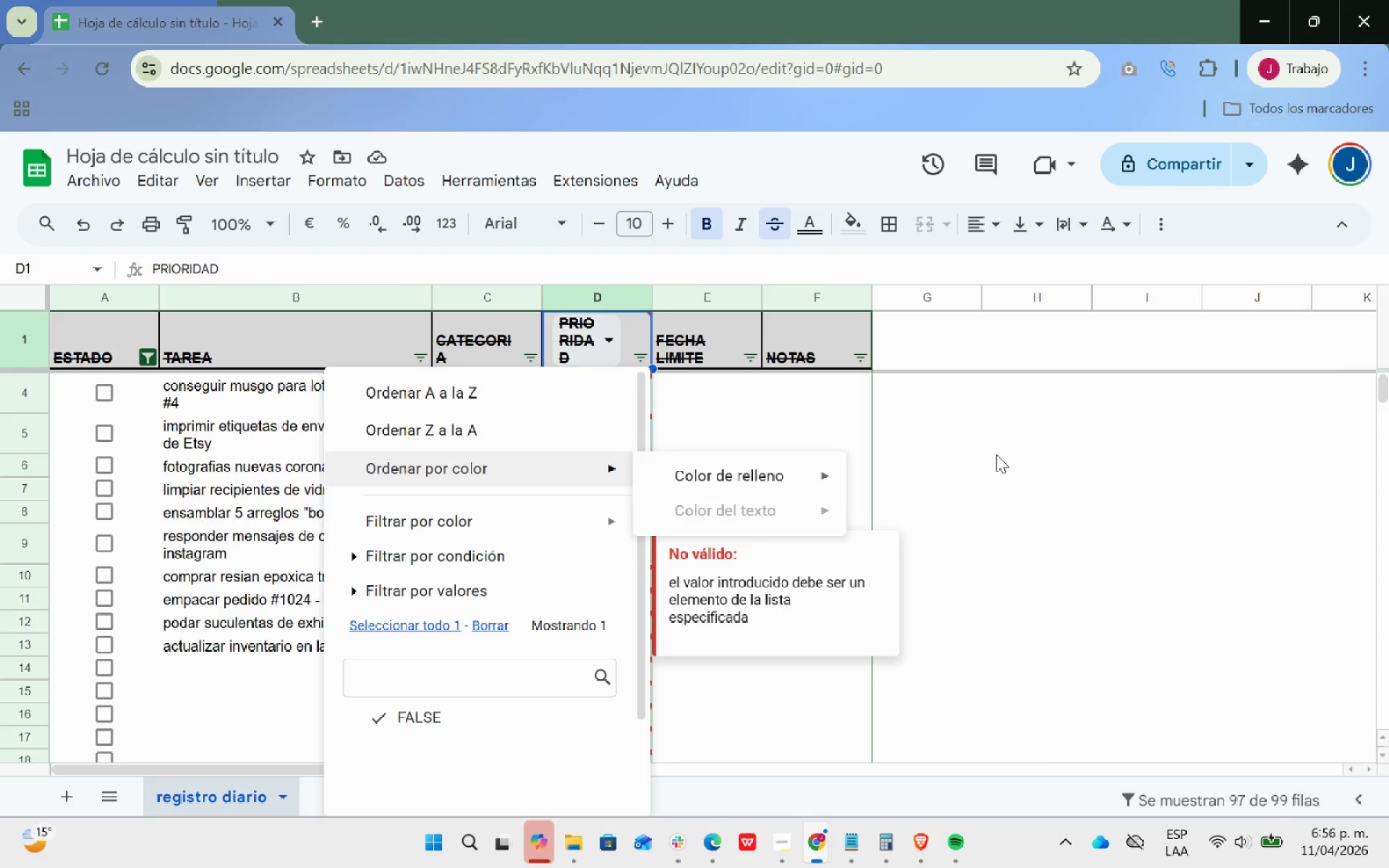 
left_click([996, 454])
 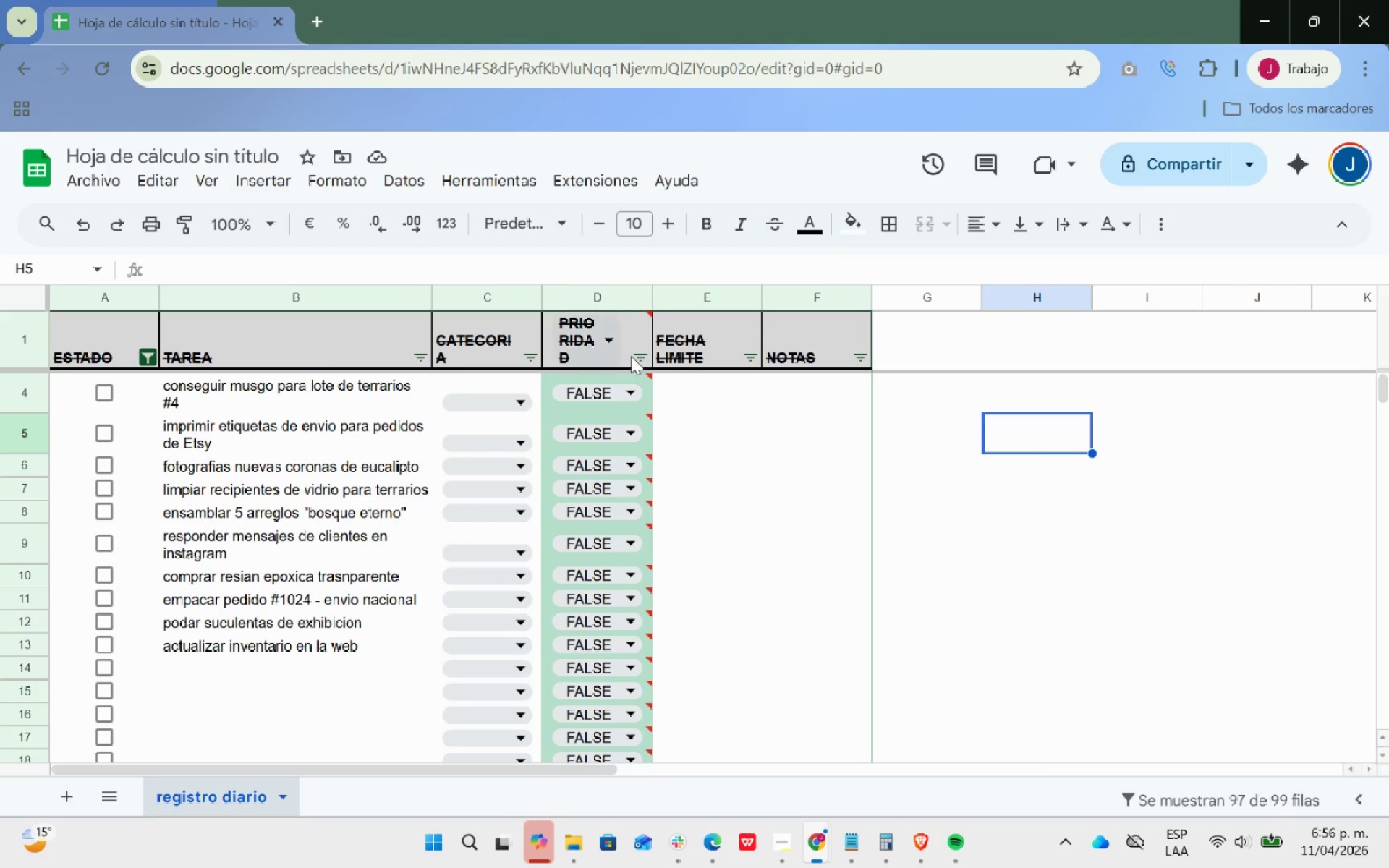 
left_click_drag(start_coordinate=[637, 352], to_coordinate=[632, 354])
 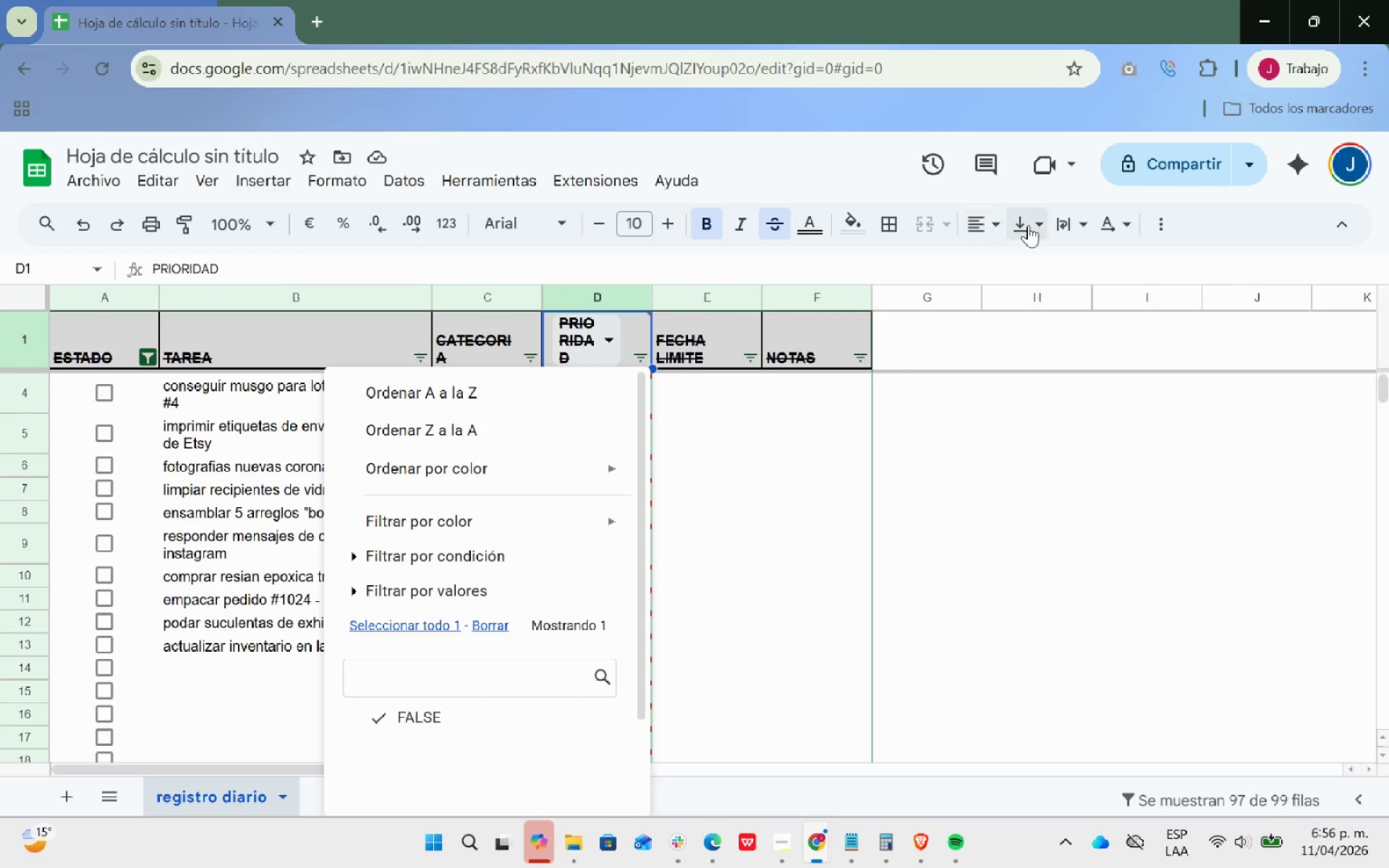 
left_click([1167, 231])
 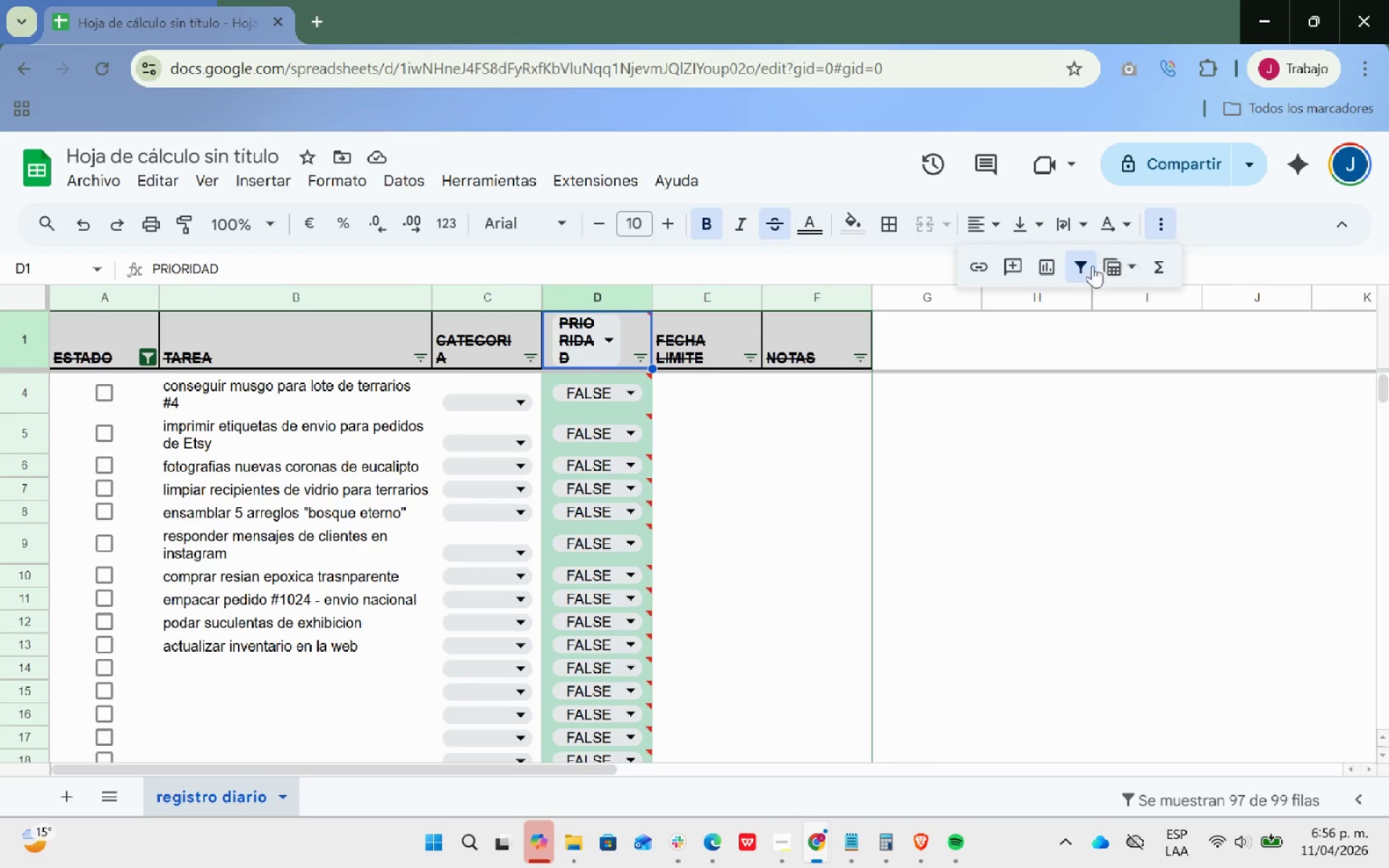 
left_click([1084, 267])
 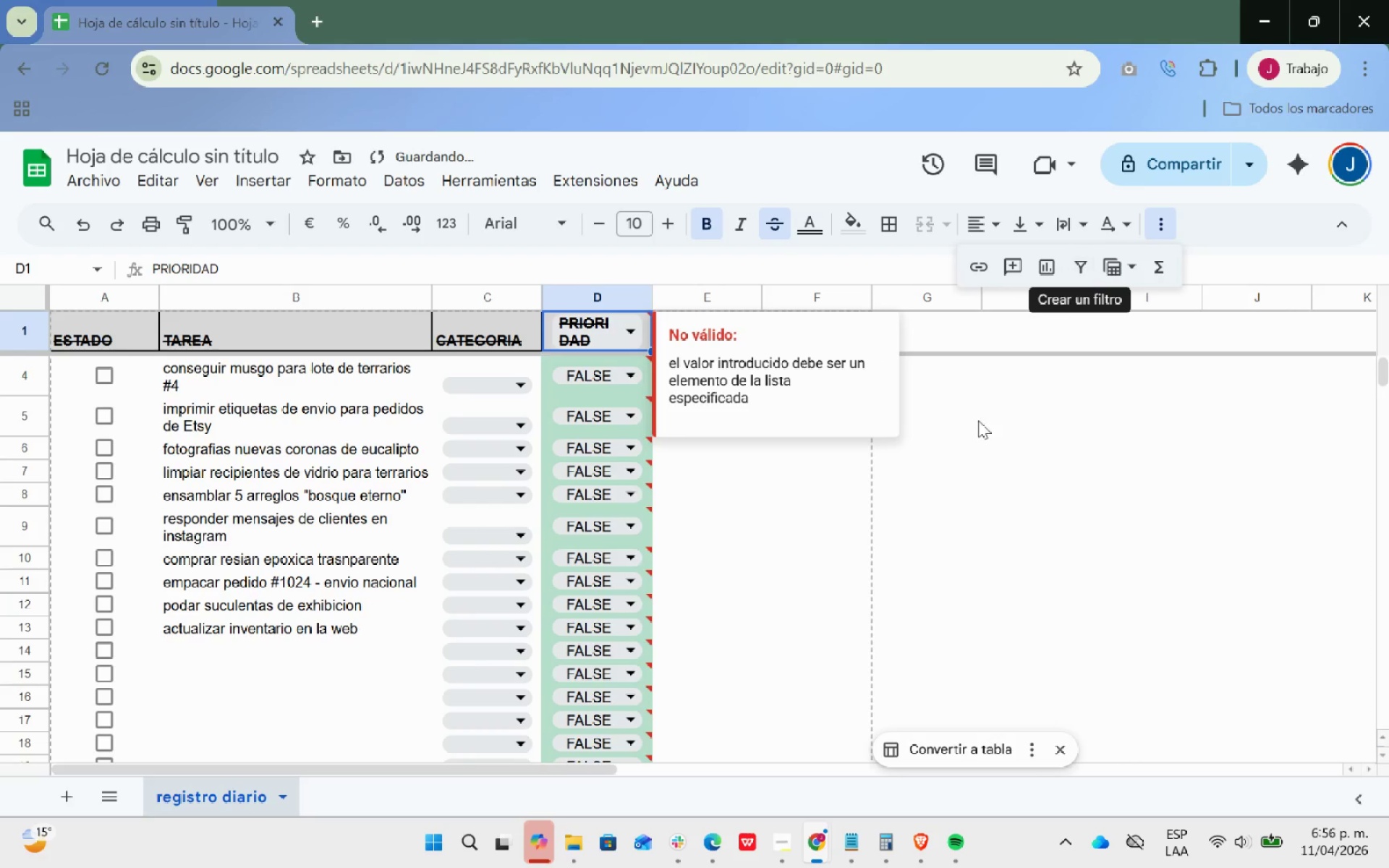 
left_click([938, 481])
 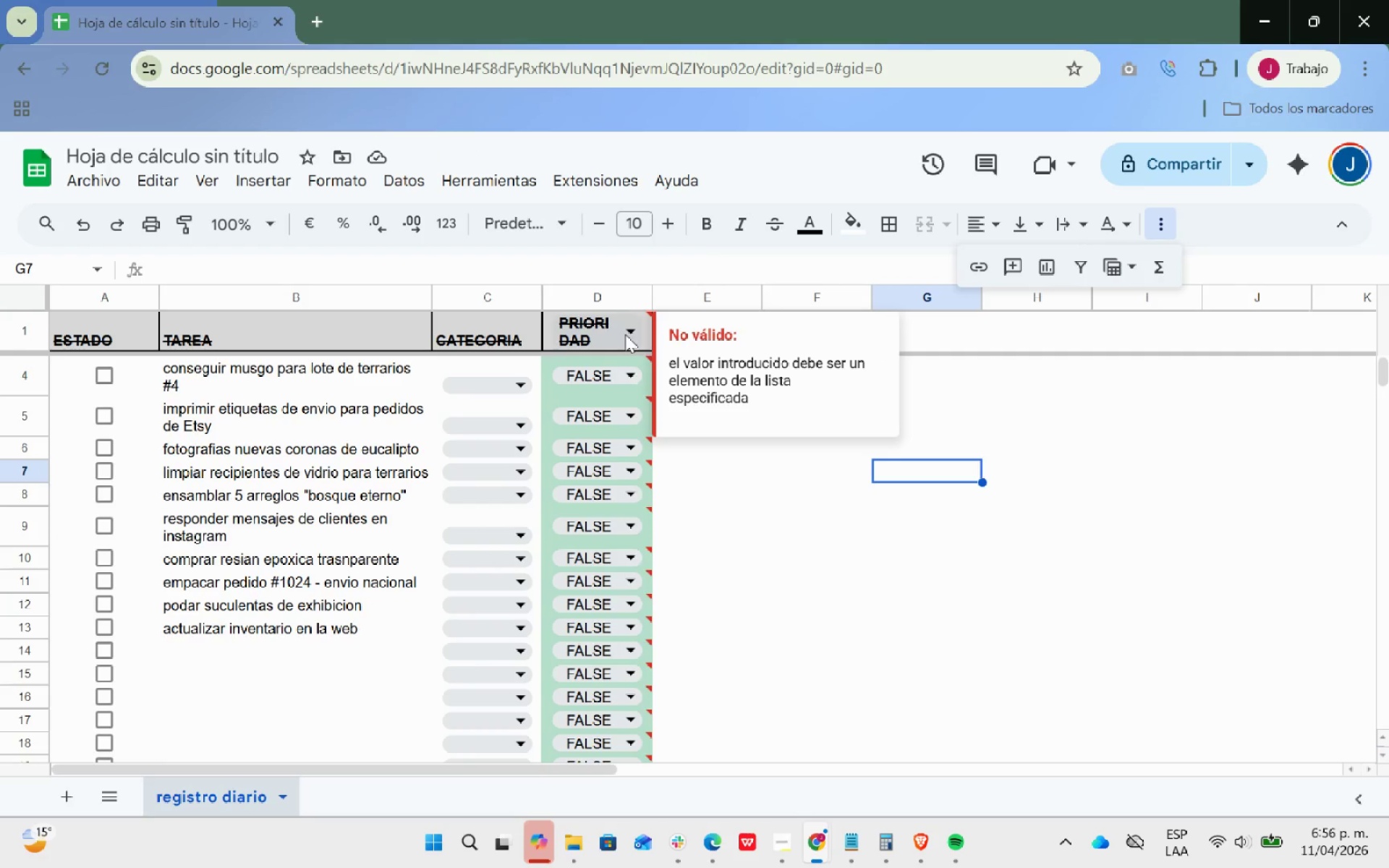 
wait(5.86)
 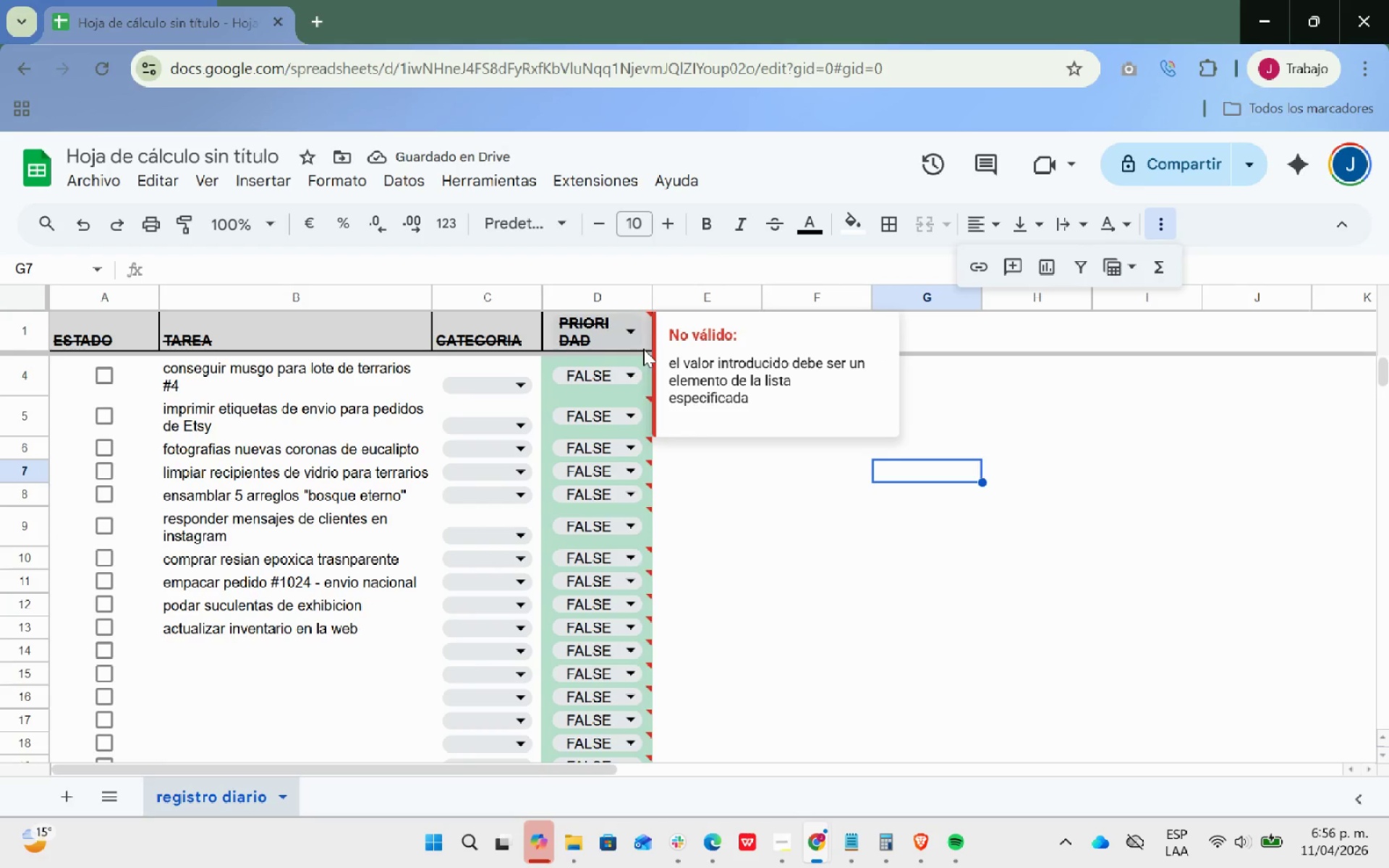 
key(Control+Z)
 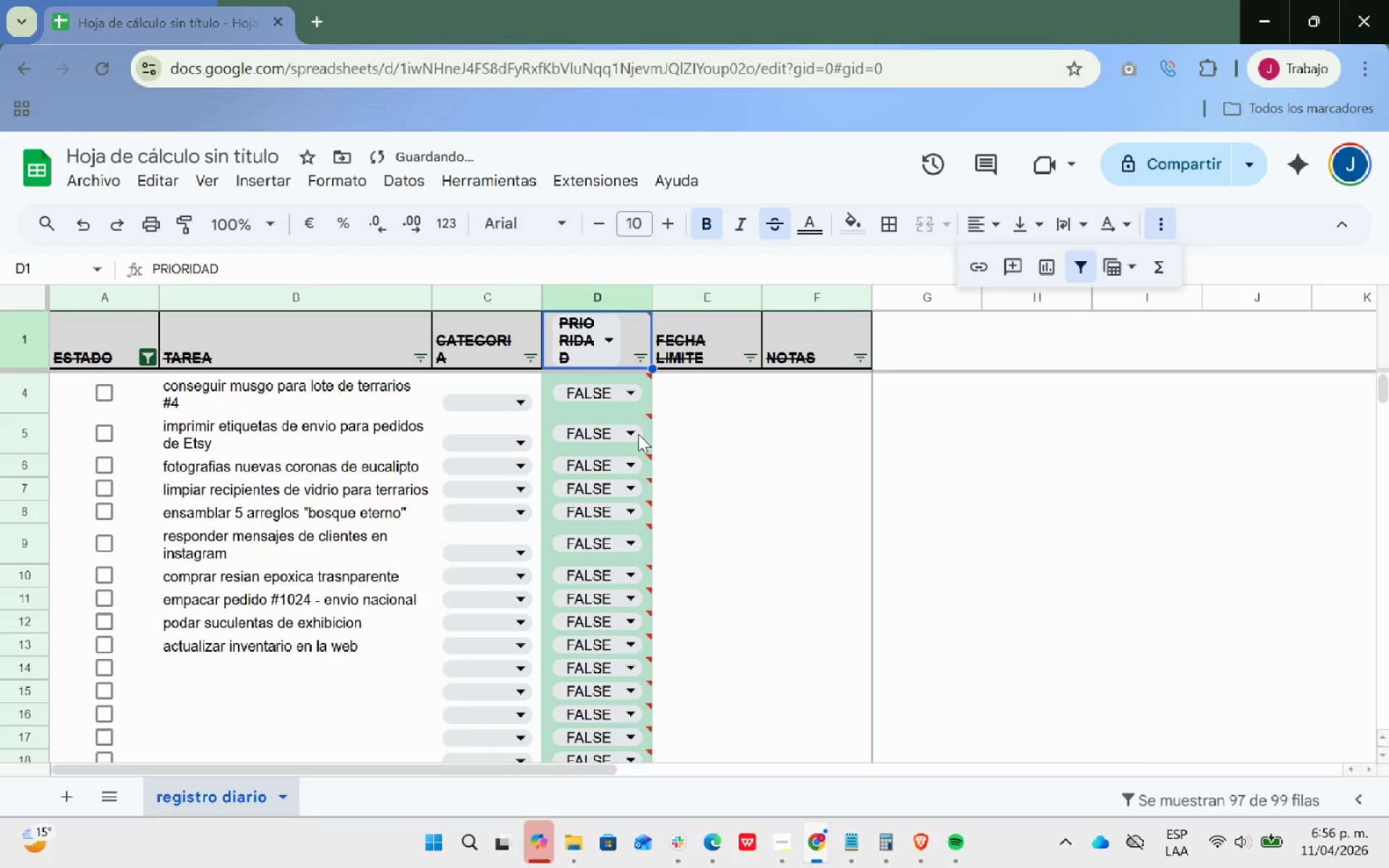 
key(Control+Z)
 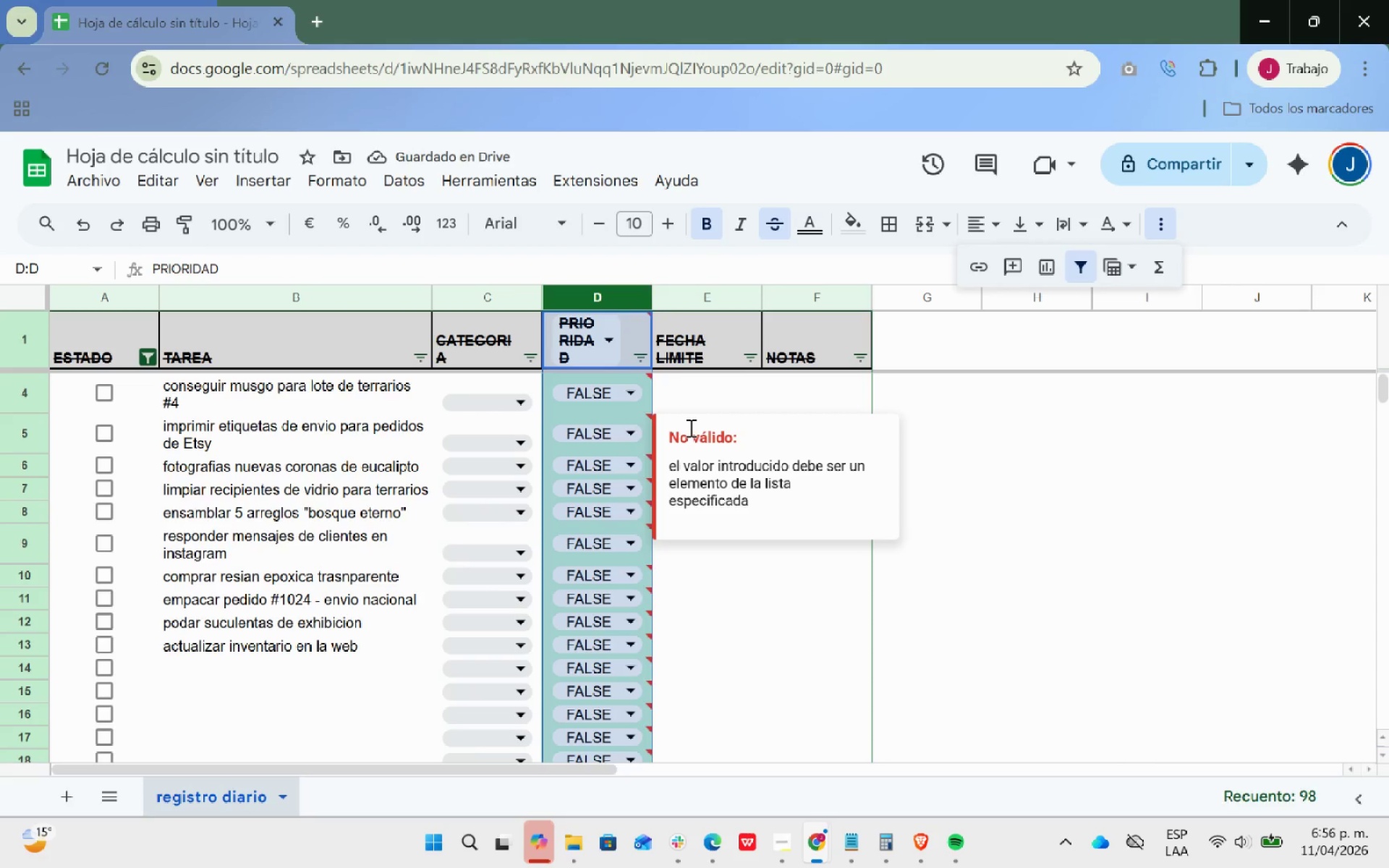 
key(Control+Z)
 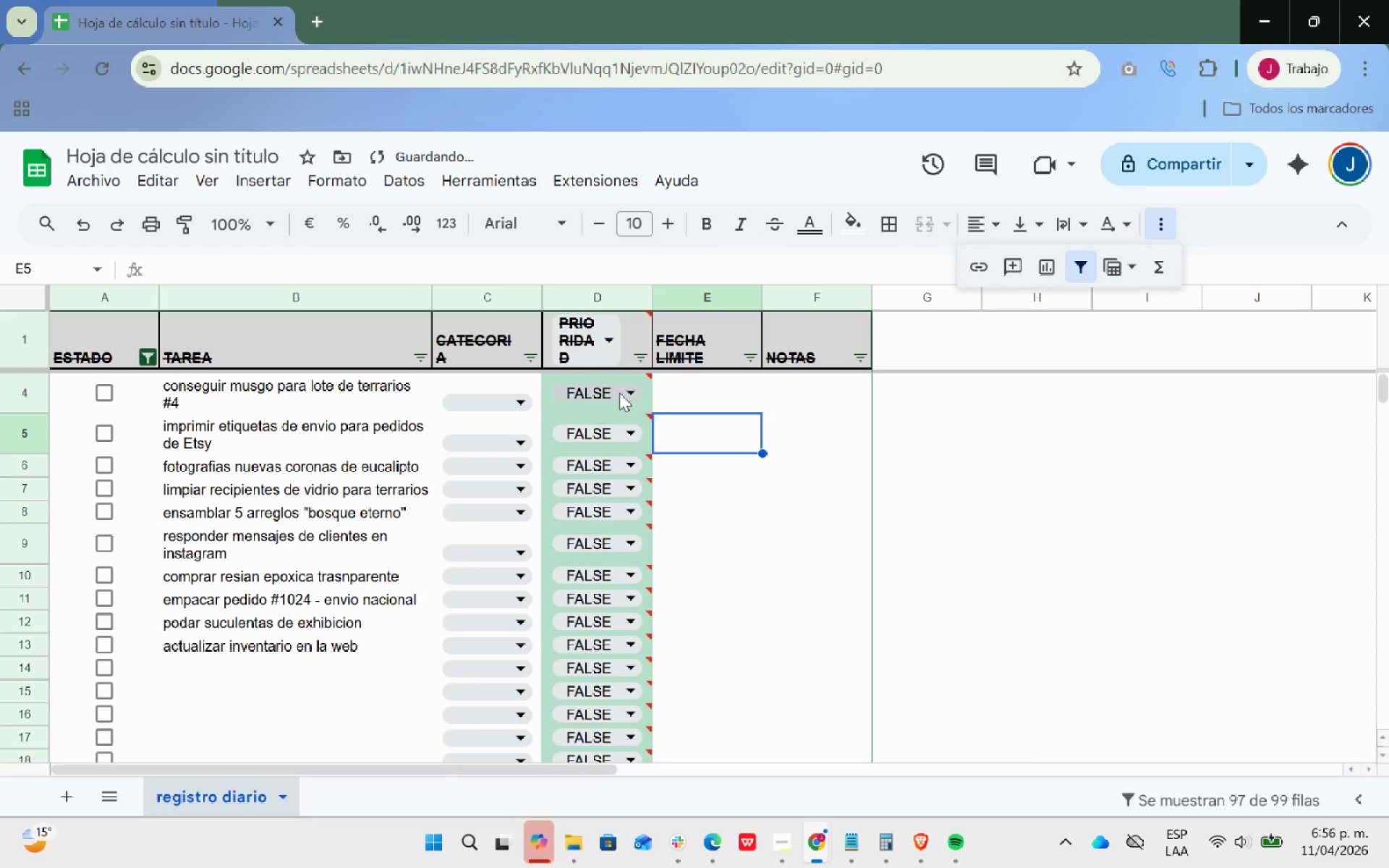 
left_click_drag(start_coordinate=[607, 381], to_coordinate=[638, 702])
 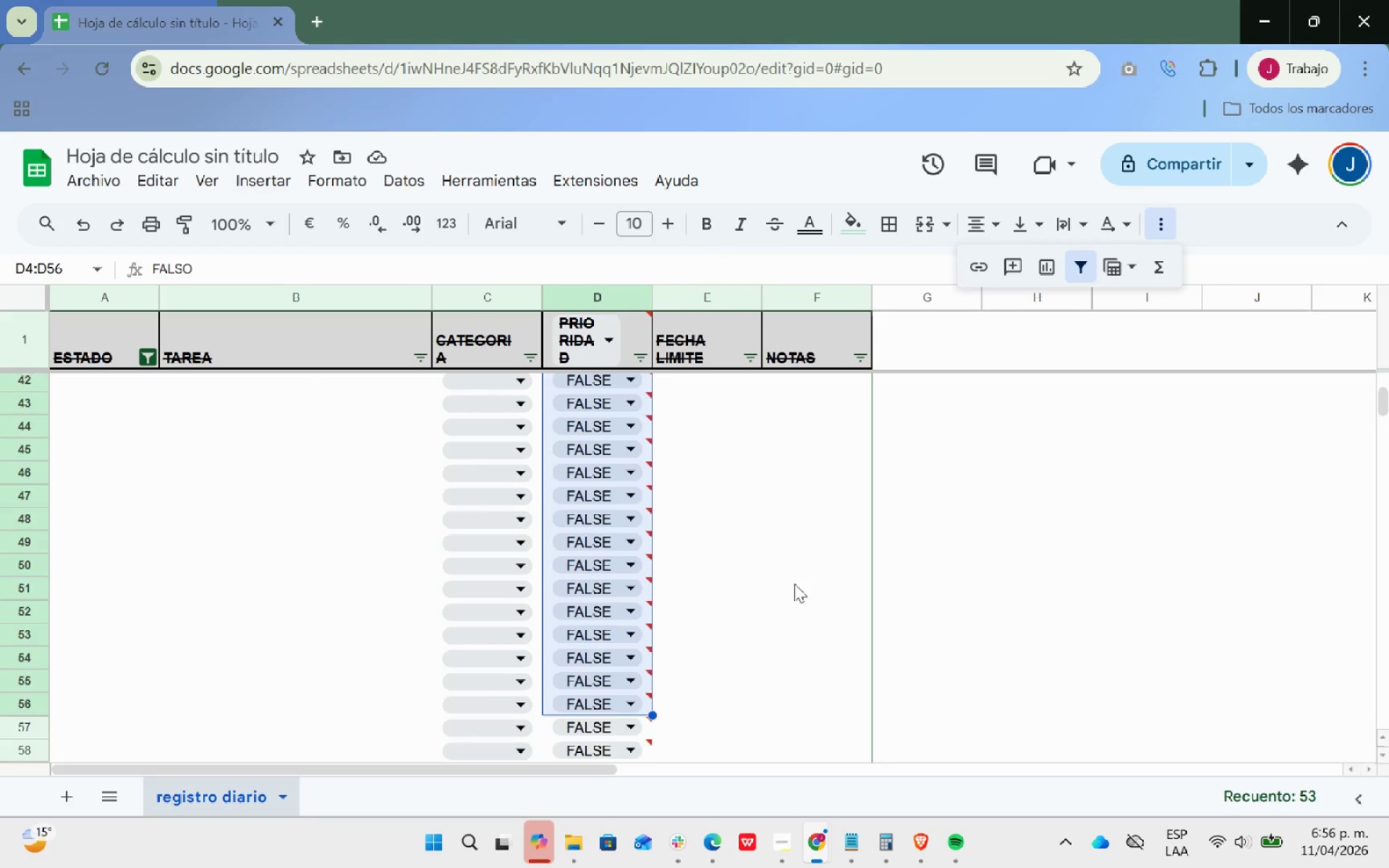 
scroll: coordinate [789, 582], scroll_direction: up, amount: 15.0
 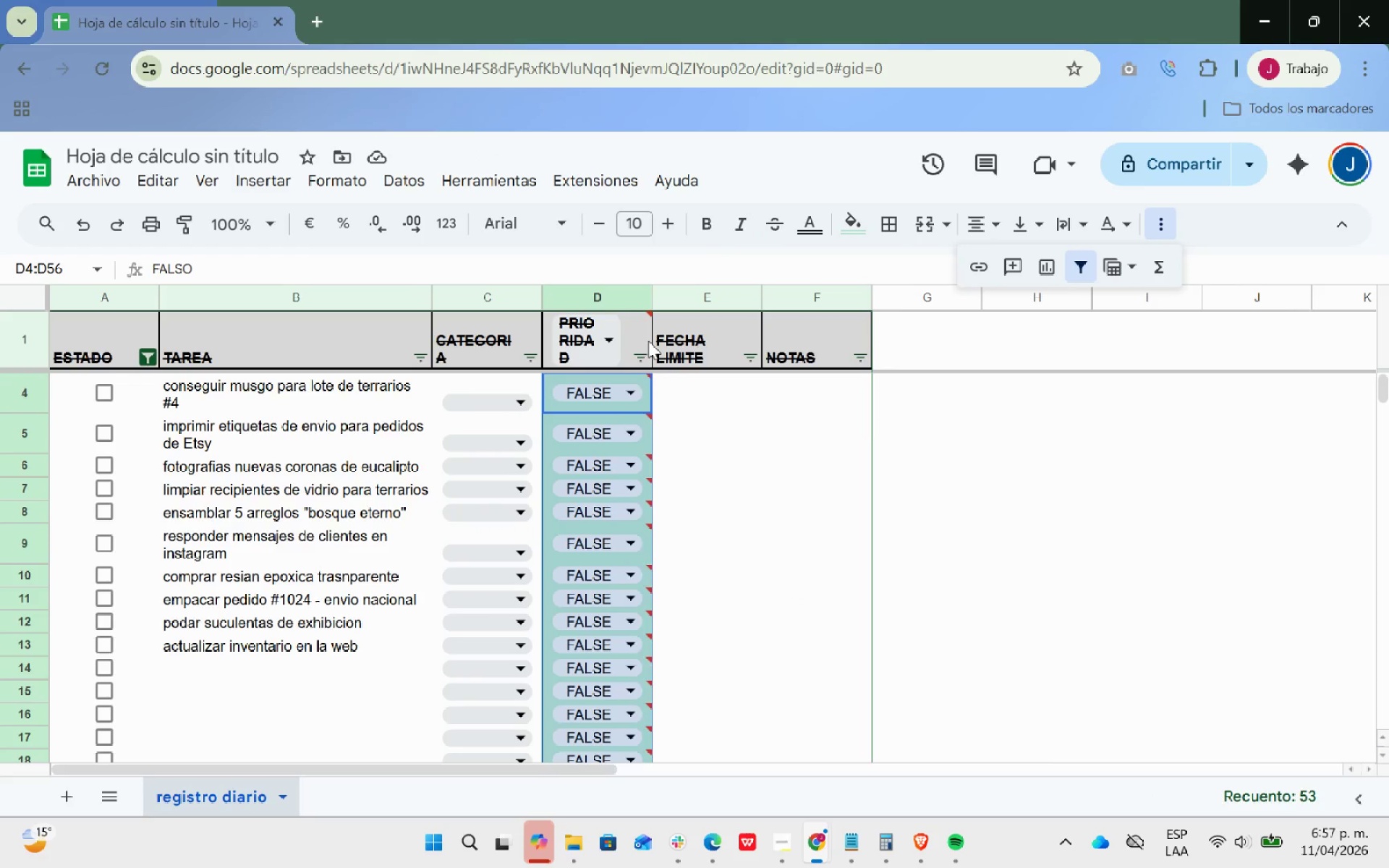 
mouse_move([628, 339])
 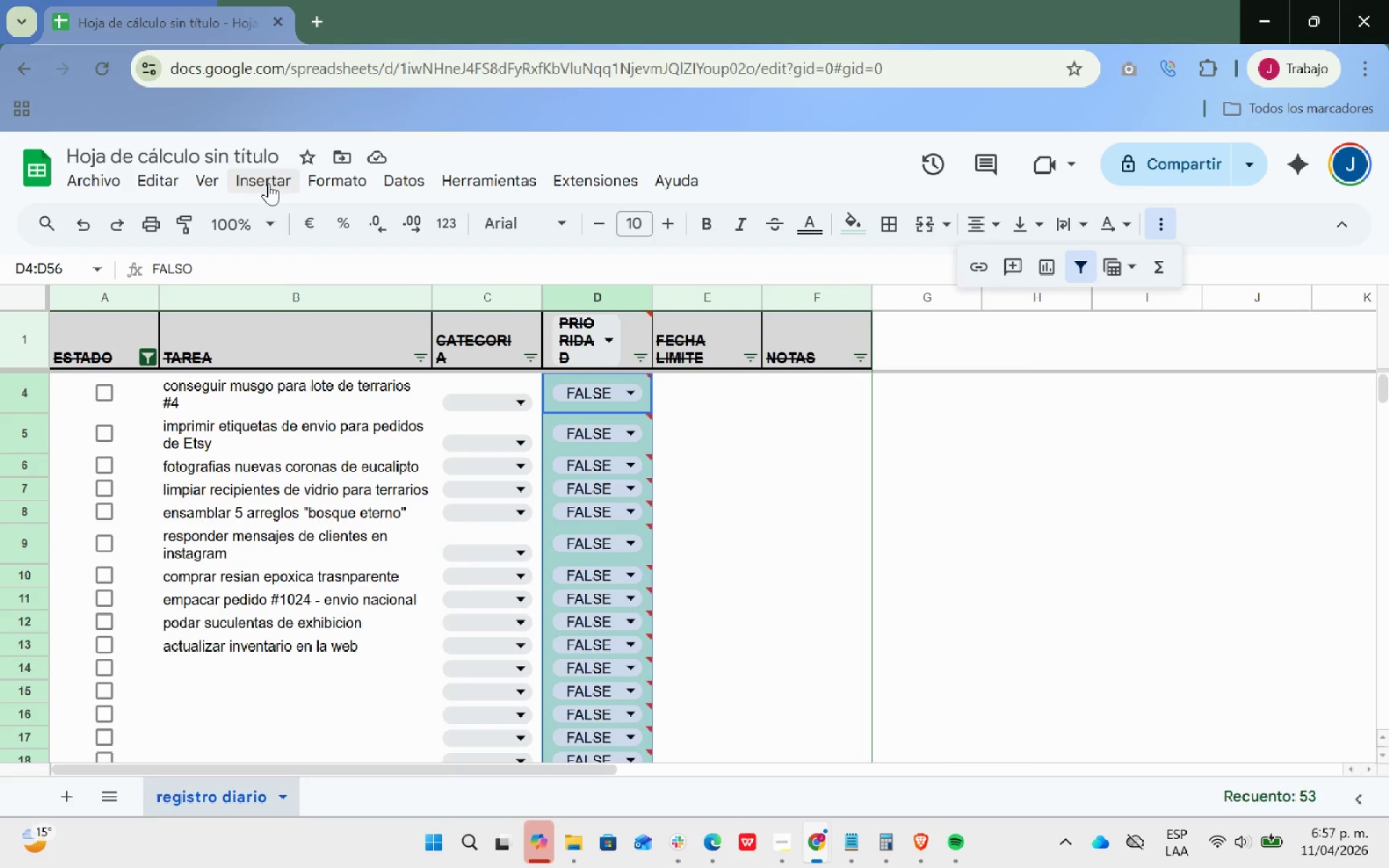 
left_click([245, 182])
 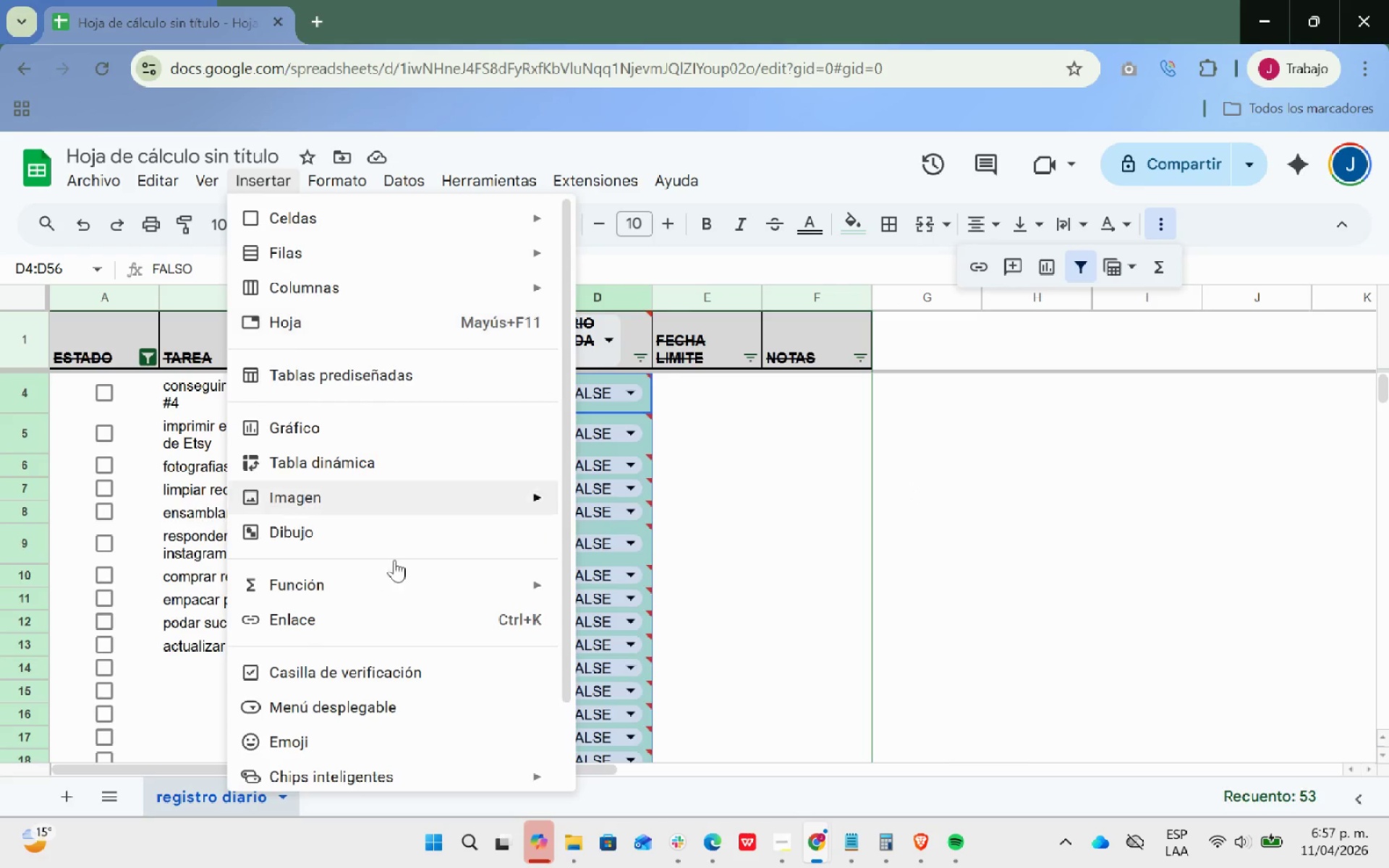 
scroll: coordinate [397, 563], scroll_direction: down, amount: 1.0
 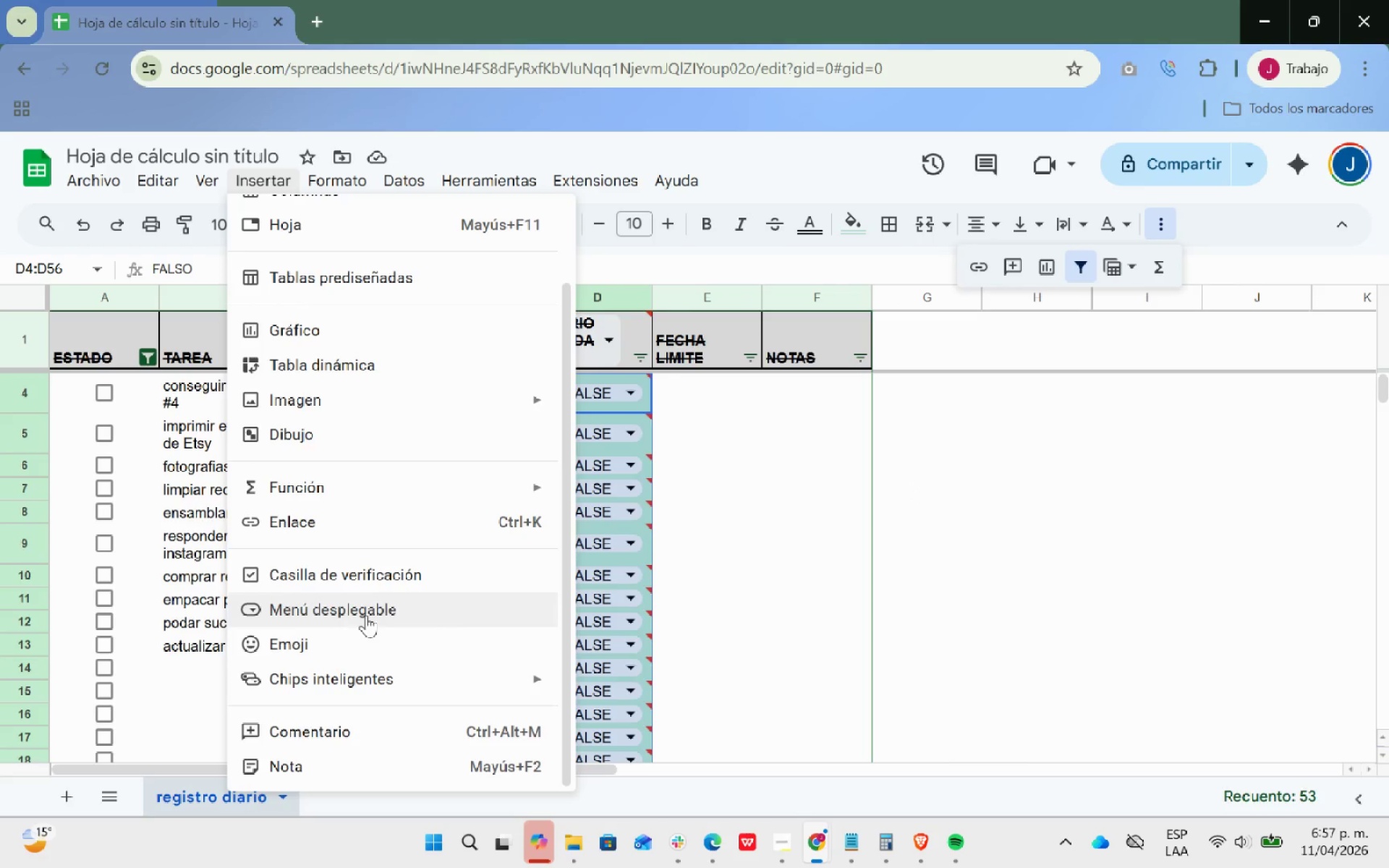 
left_click([363, 612])
 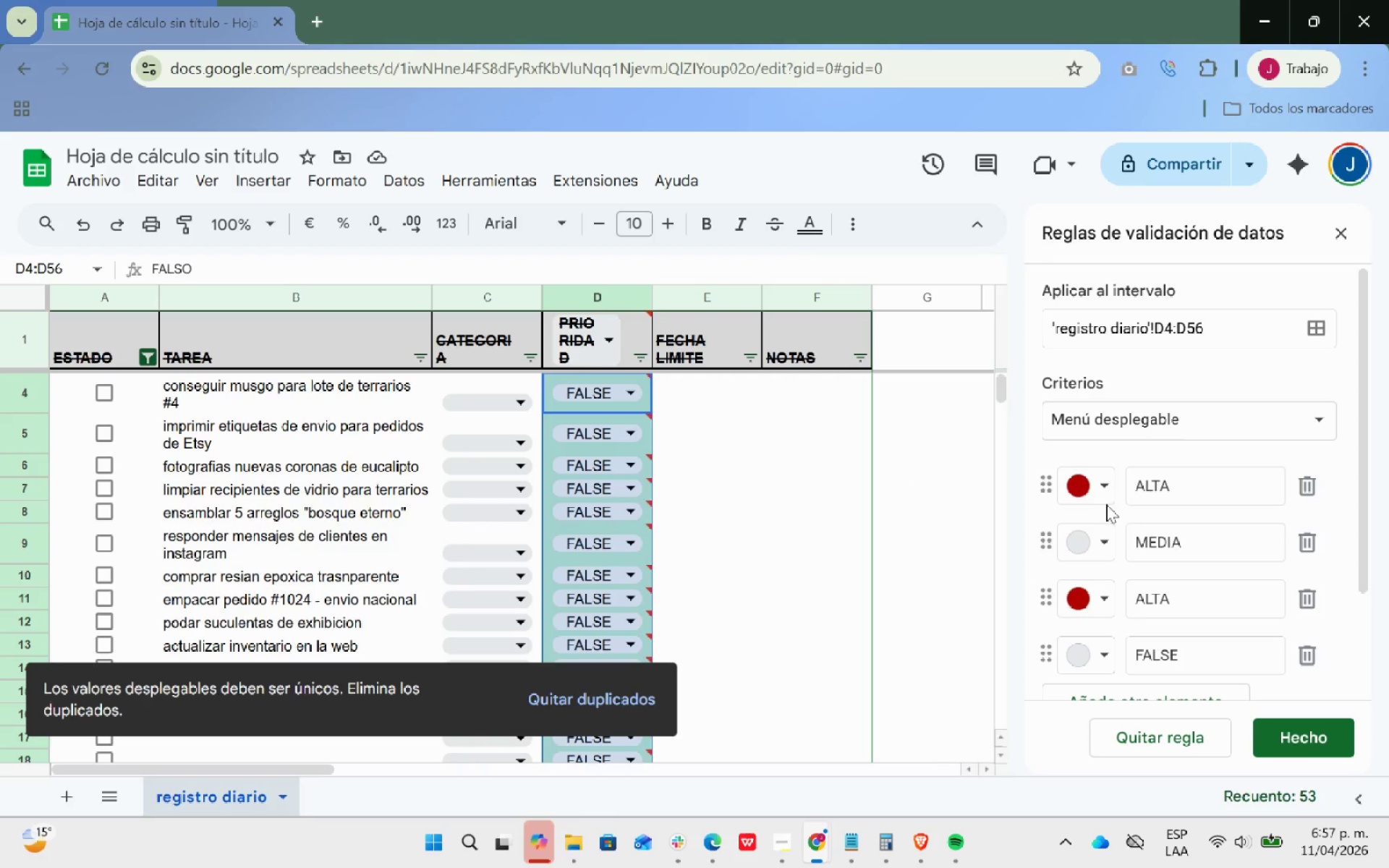 
scroll: coordinate [1155, 494], scroll_direction: down, amount: 10.0
 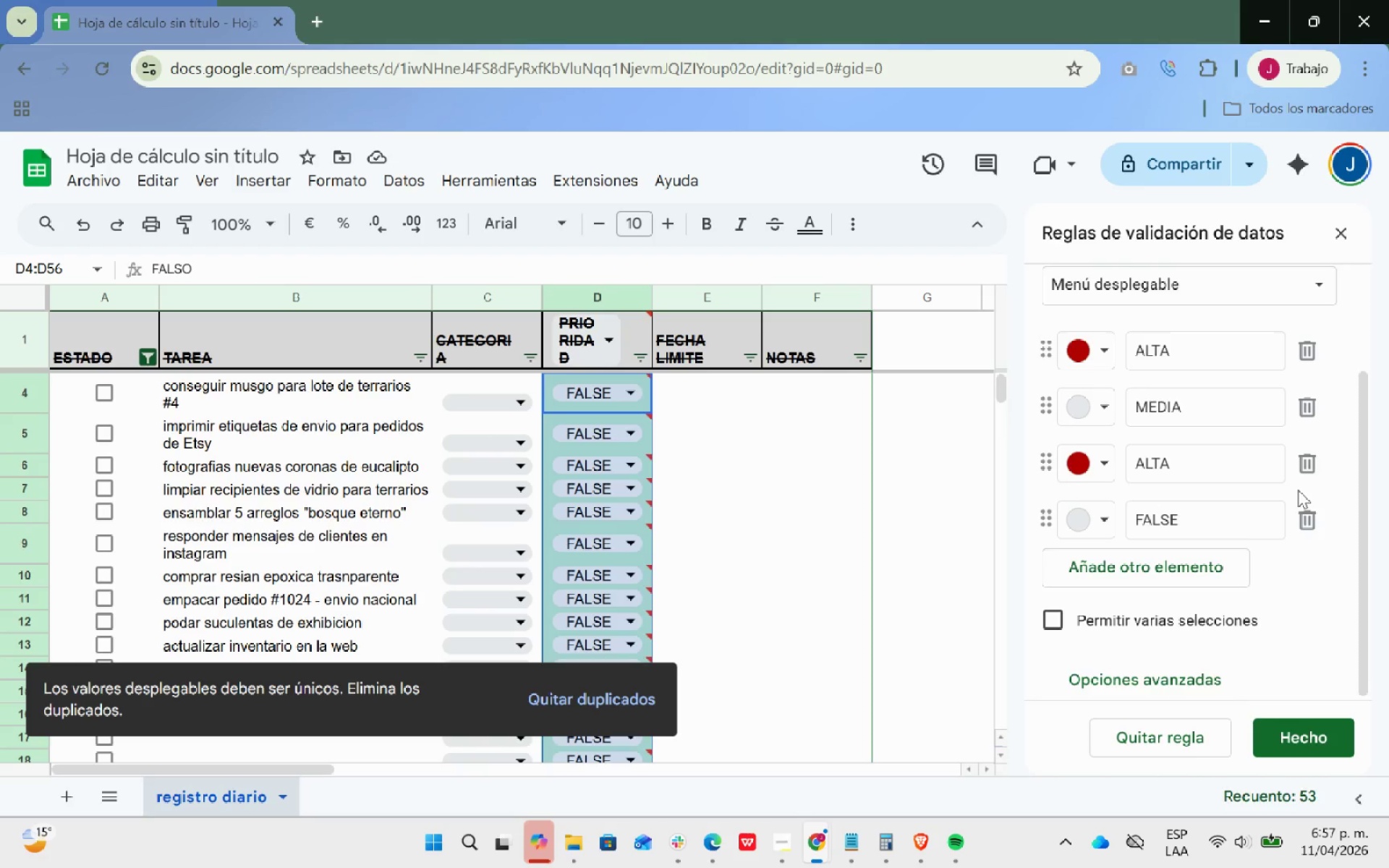 
scroll: coordinate [1298, 490], scroll_direction: up, amount: 2.0
 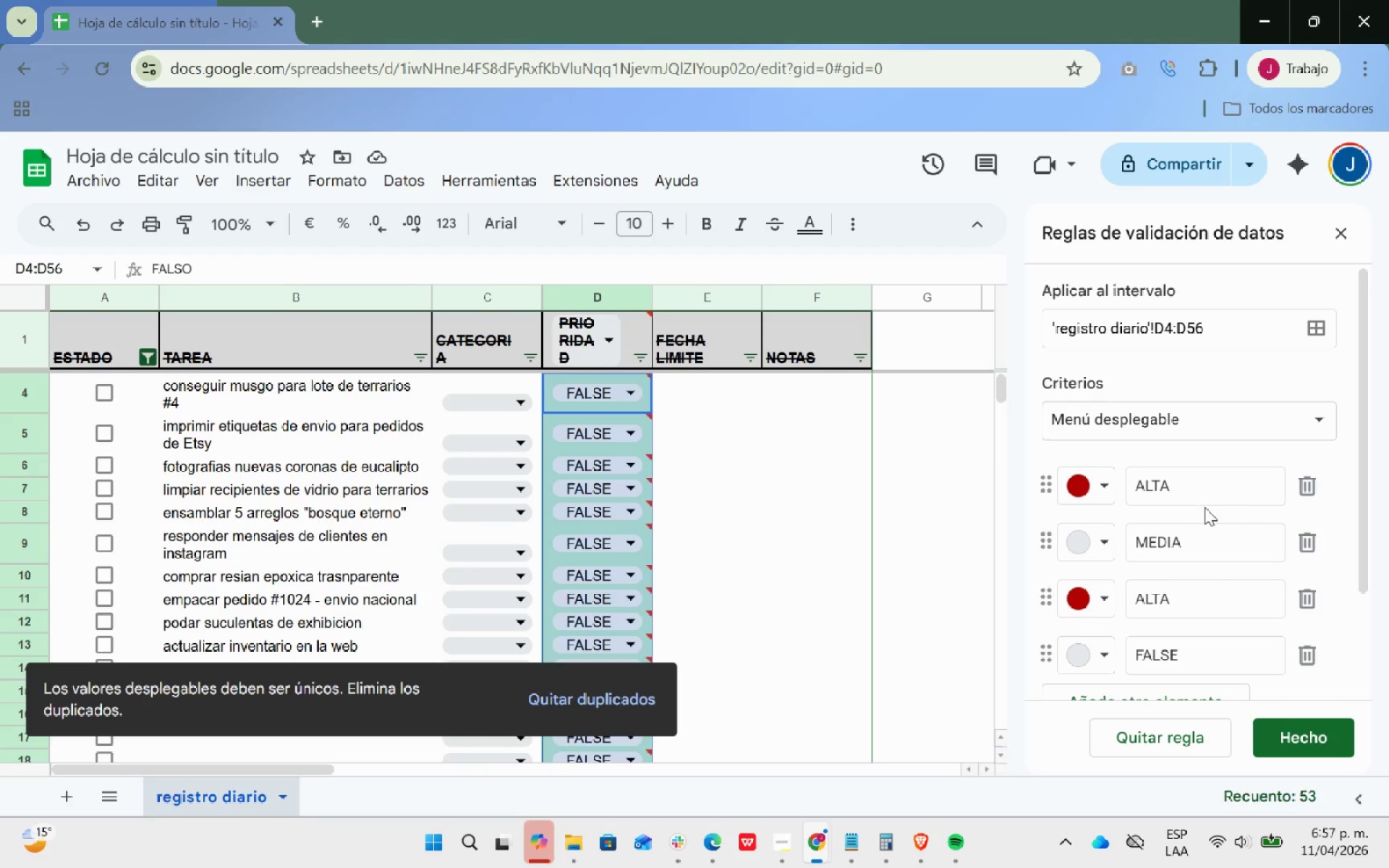 
scroll: coordinate [1206, 519], scroll_direction: down, amount: 2.0
 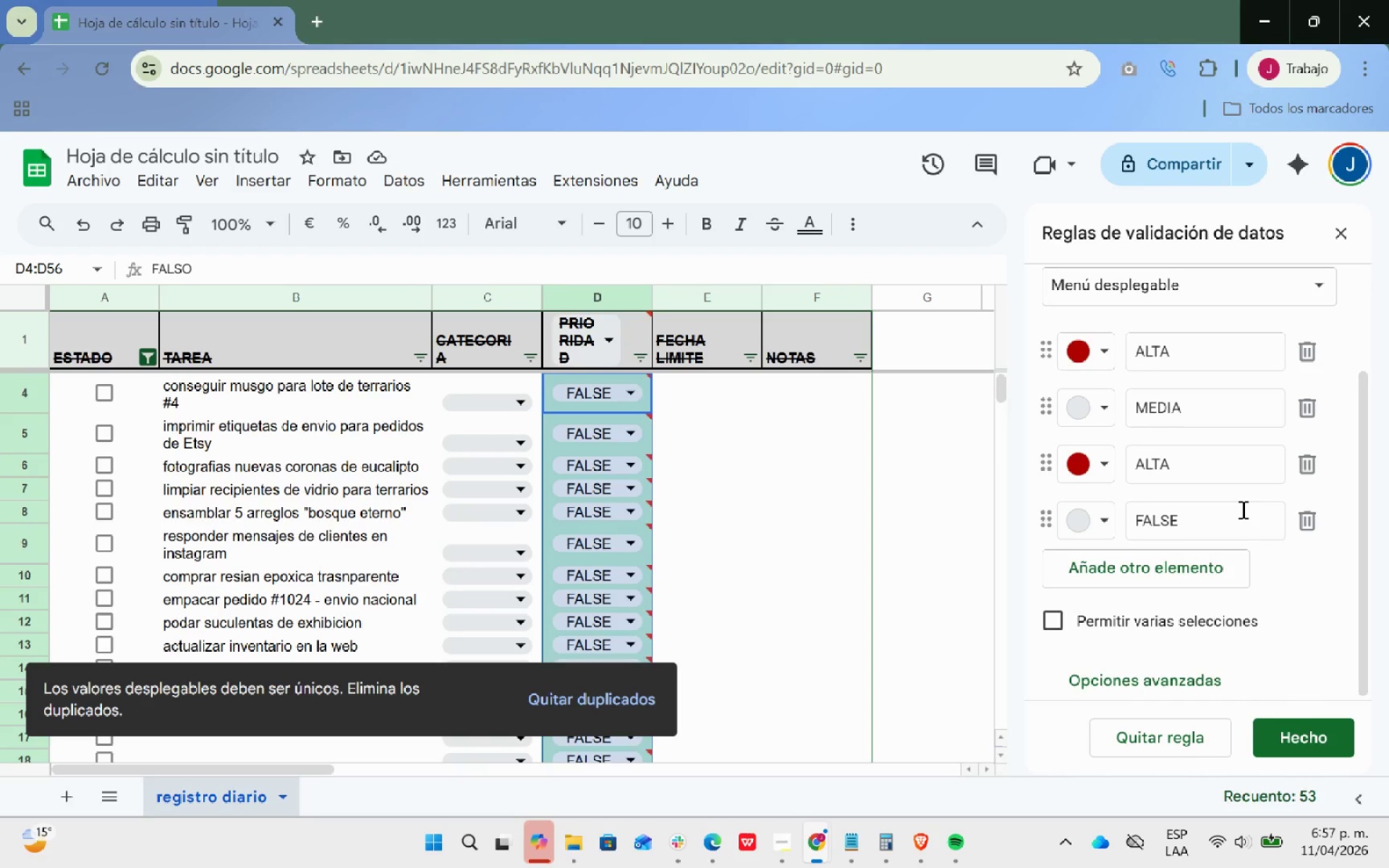 
scroll: coordinate [1327, 493], scroll_direction: up, amount: 5.0
 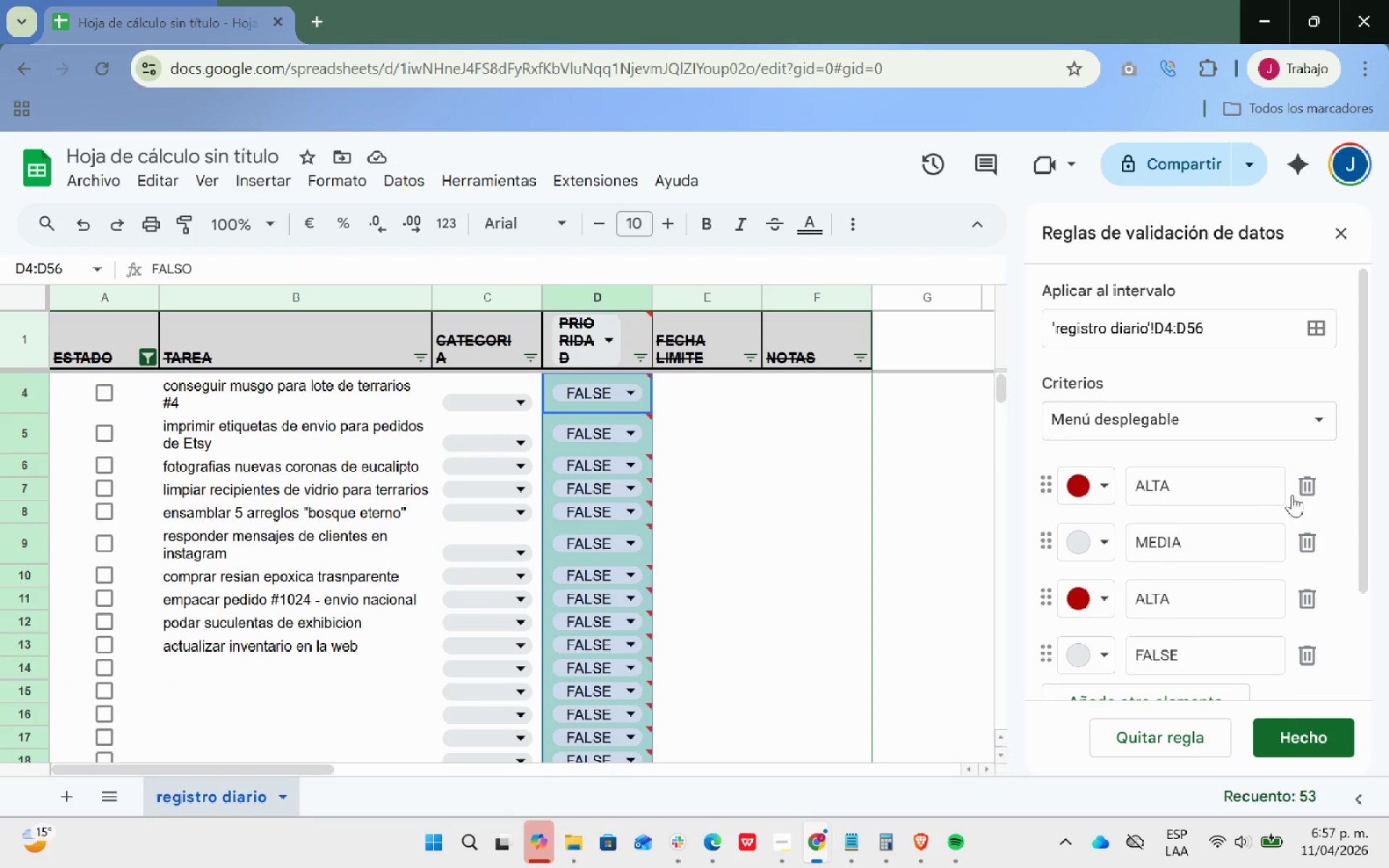 
scroll: coordinate [1278, 495], scroll_direction: down, amount: 1.0
 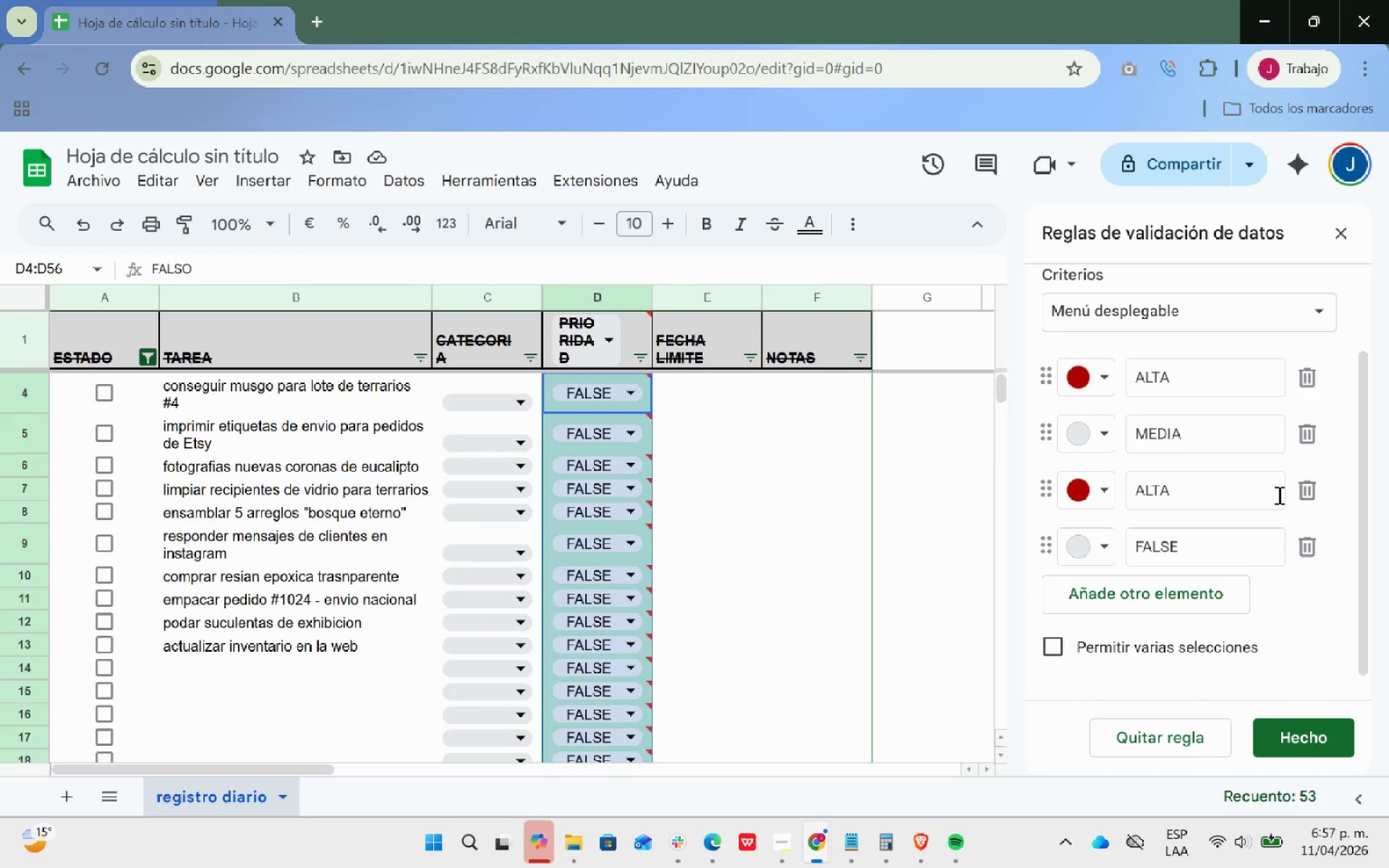 
wait(37.65)
 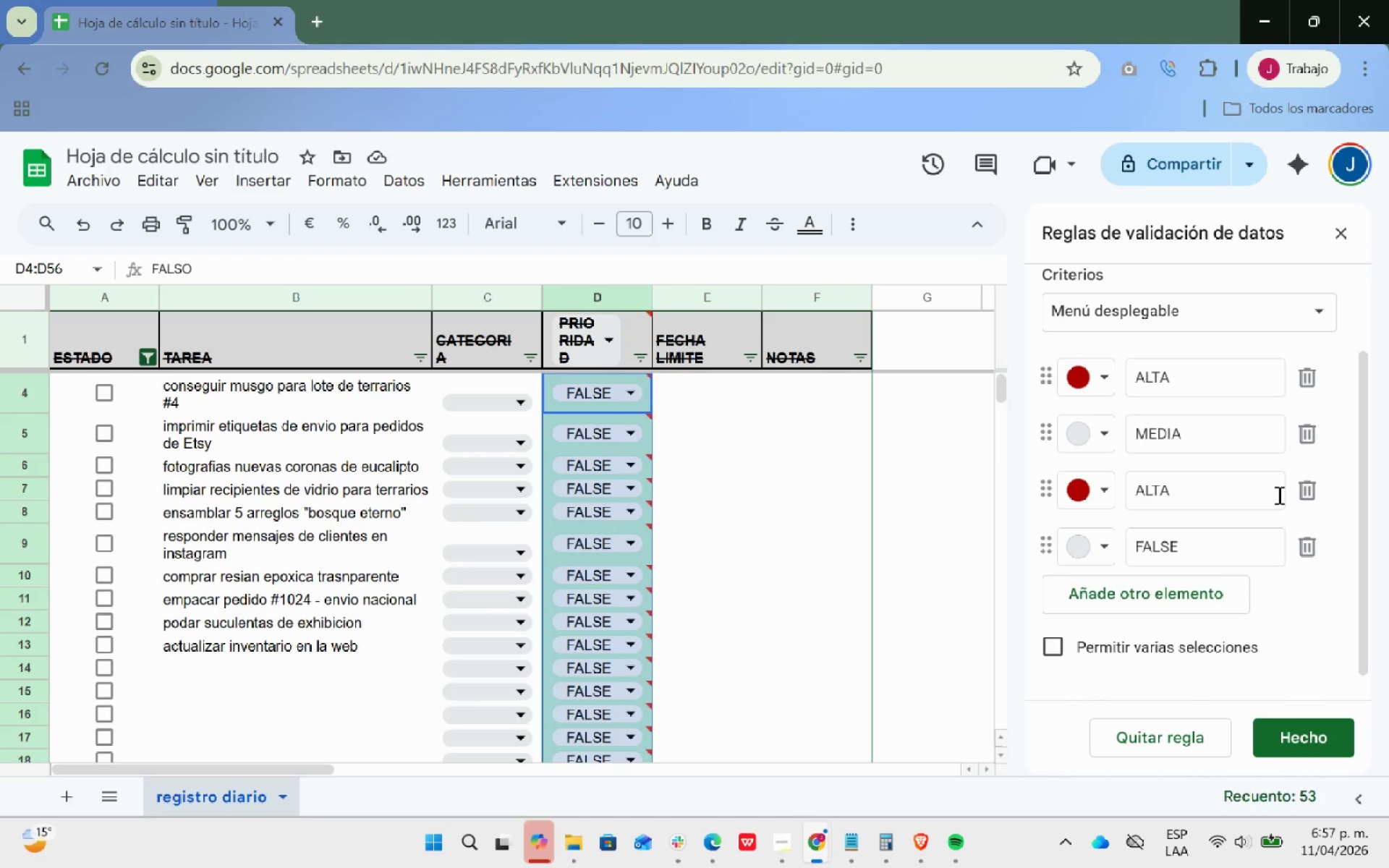 
left_click([1316, 548])
 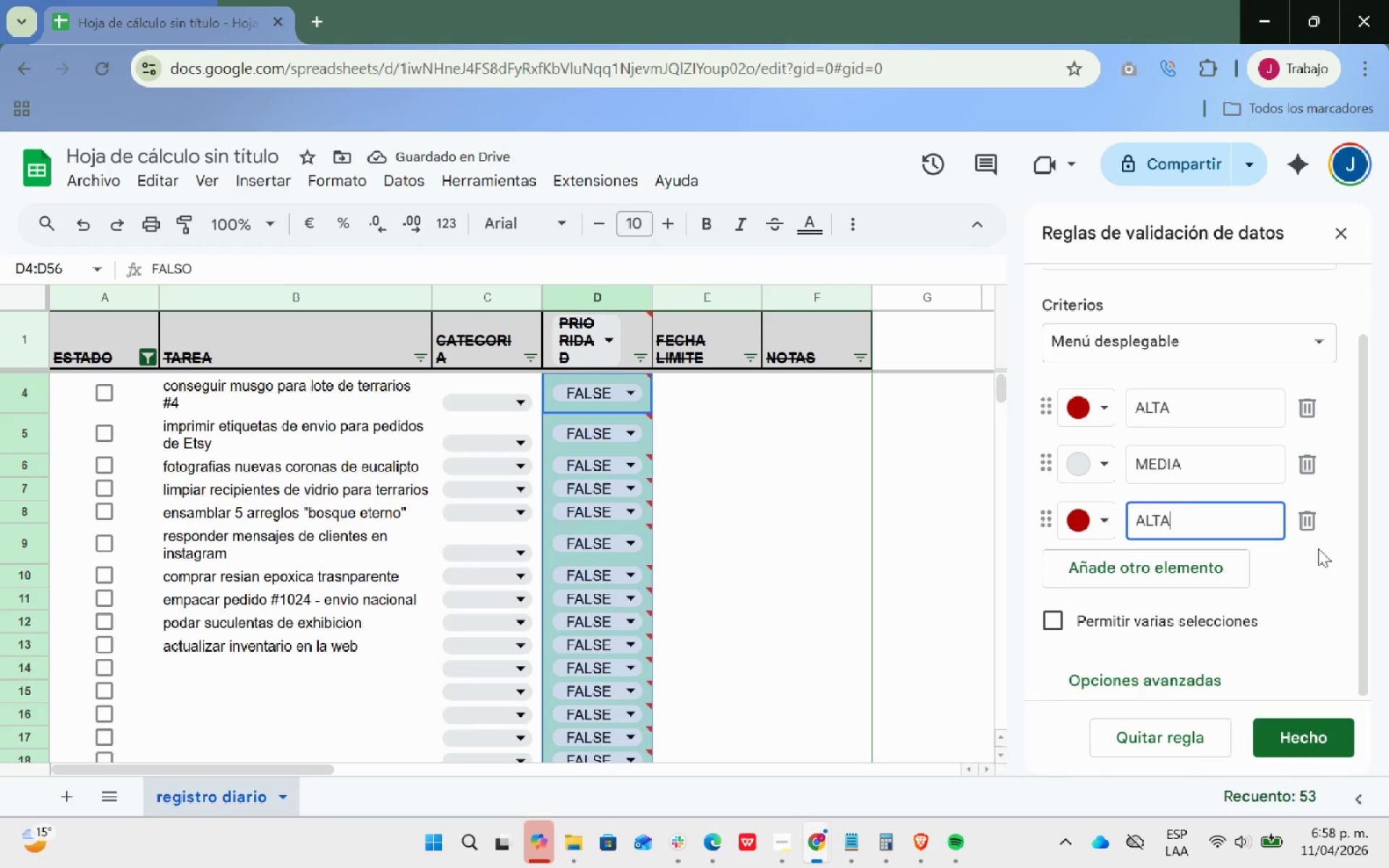 
wait(8.41)
 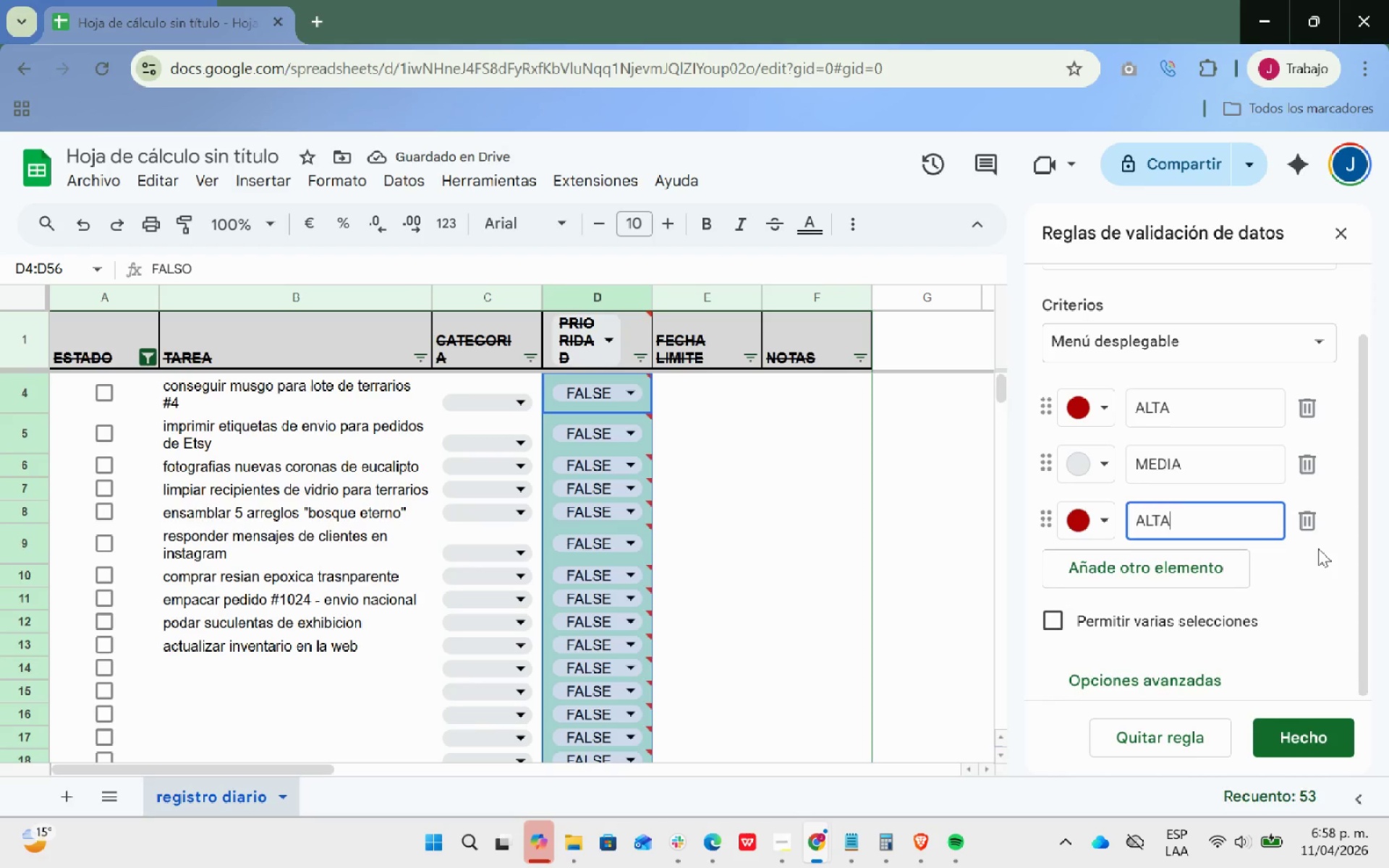 
left_click([1110, 470])
 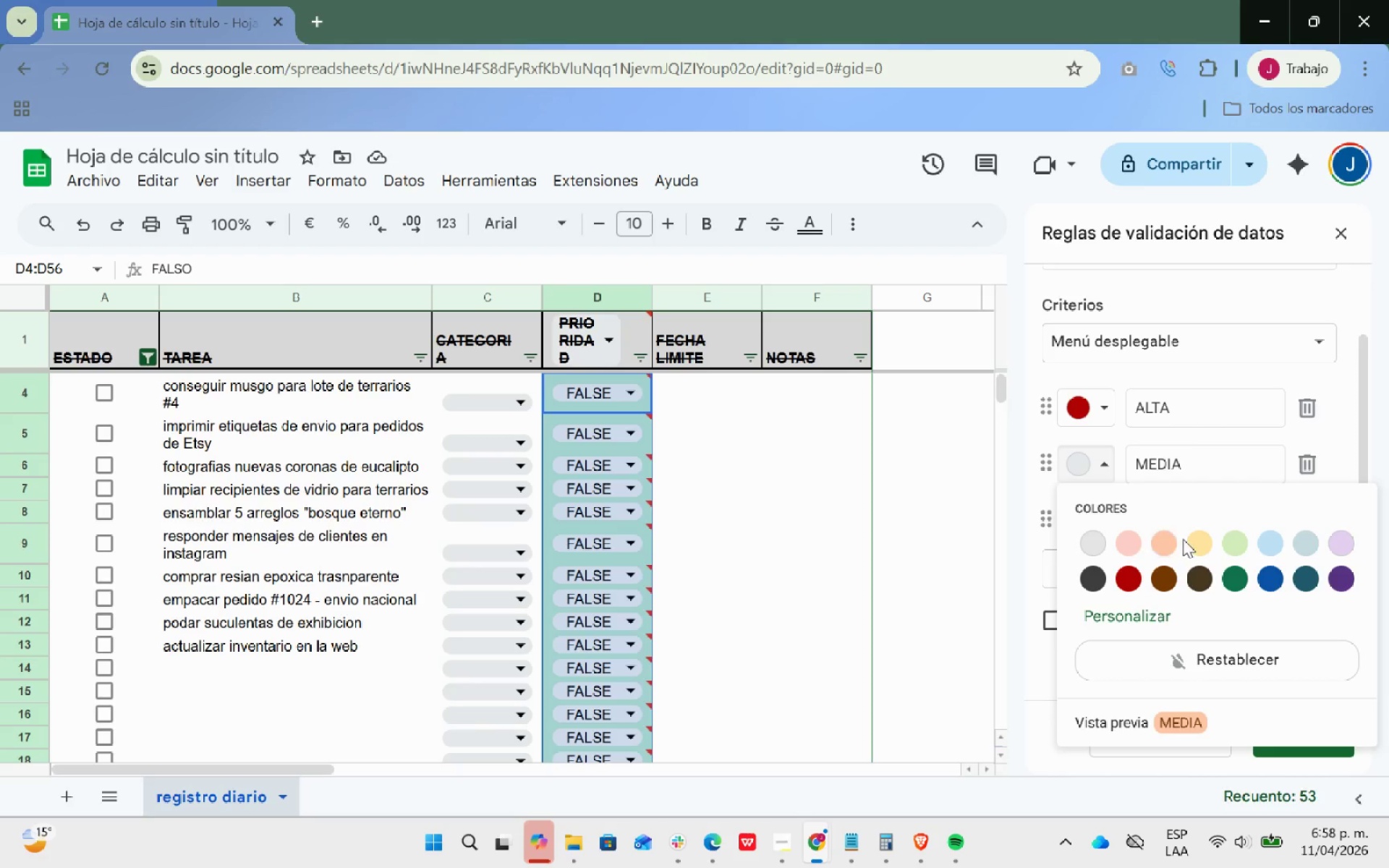 
left_click([1194, 539])
 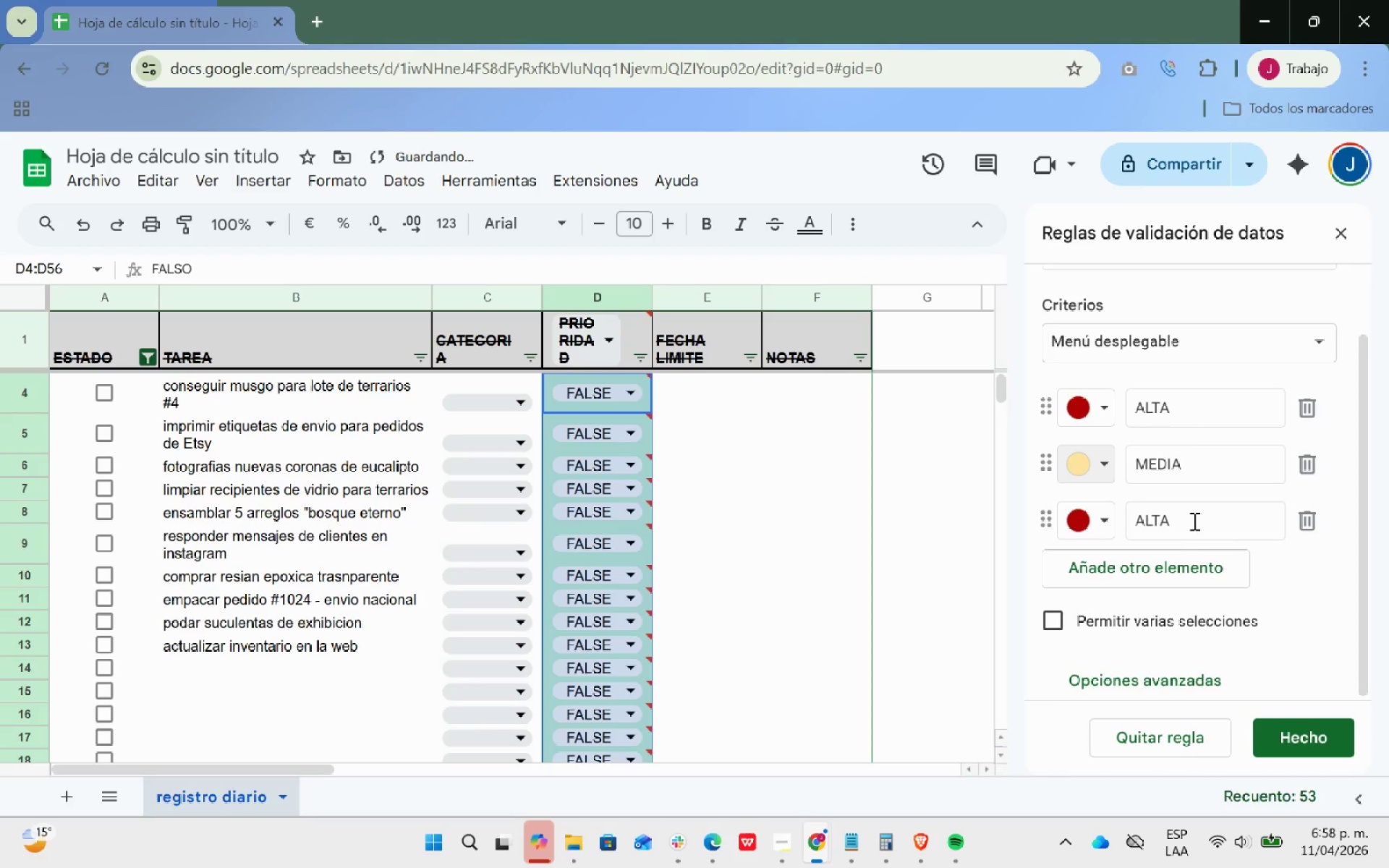 
left_click_drag(start_coordinate=[1193, 520], to_coordinate=[1137, 524])
 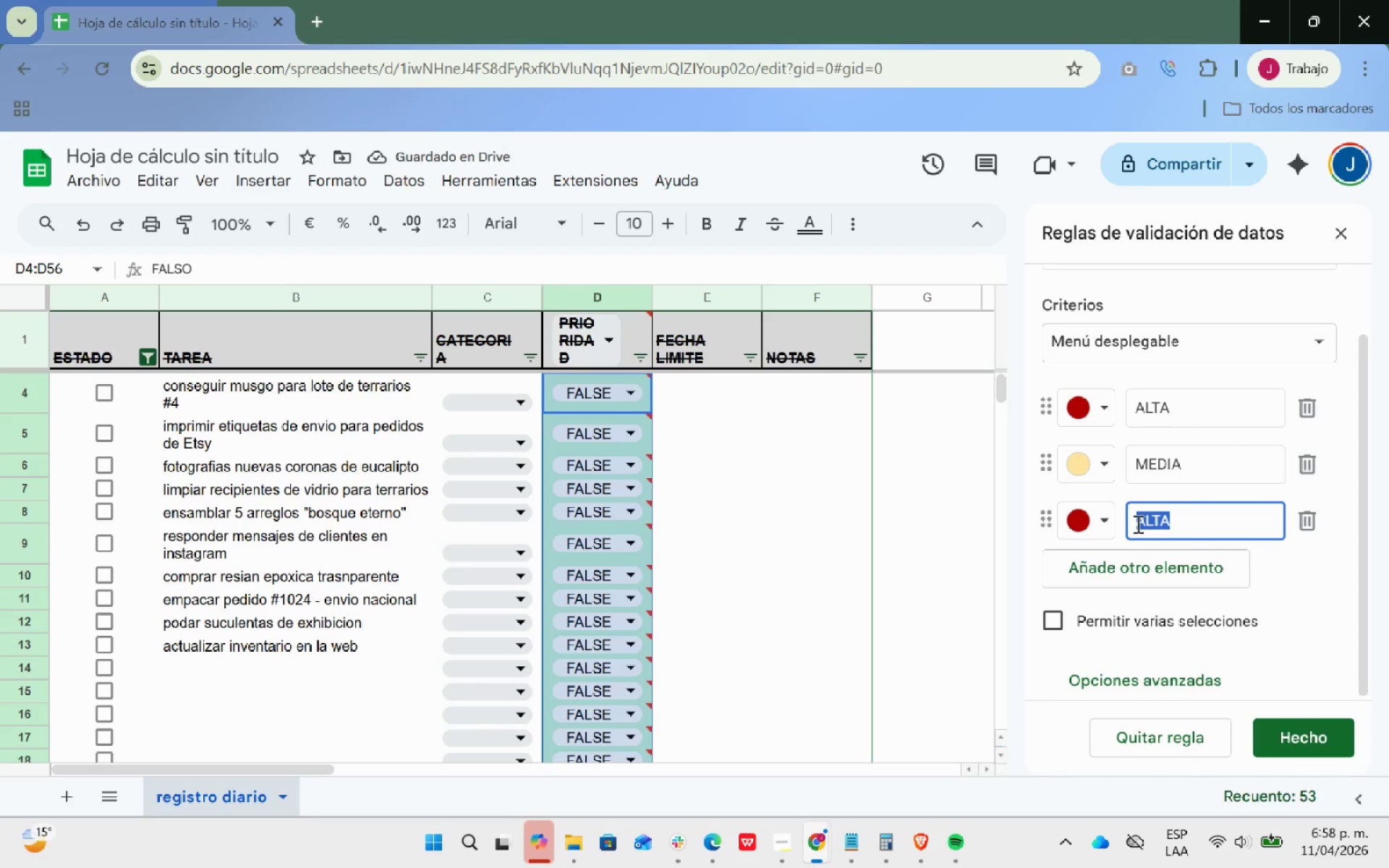 
type(BAJA)
 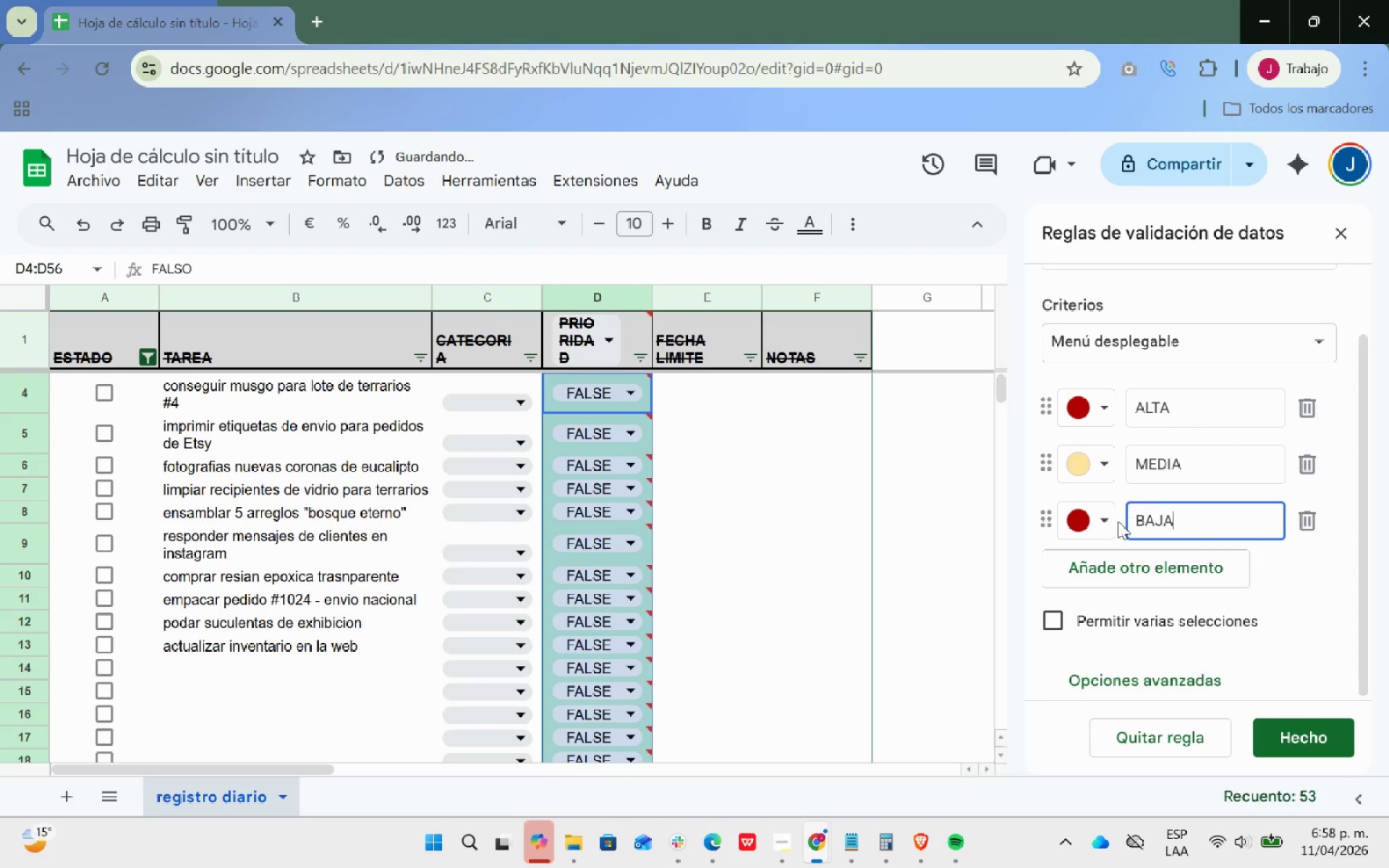 
left_click([1109, 519])
 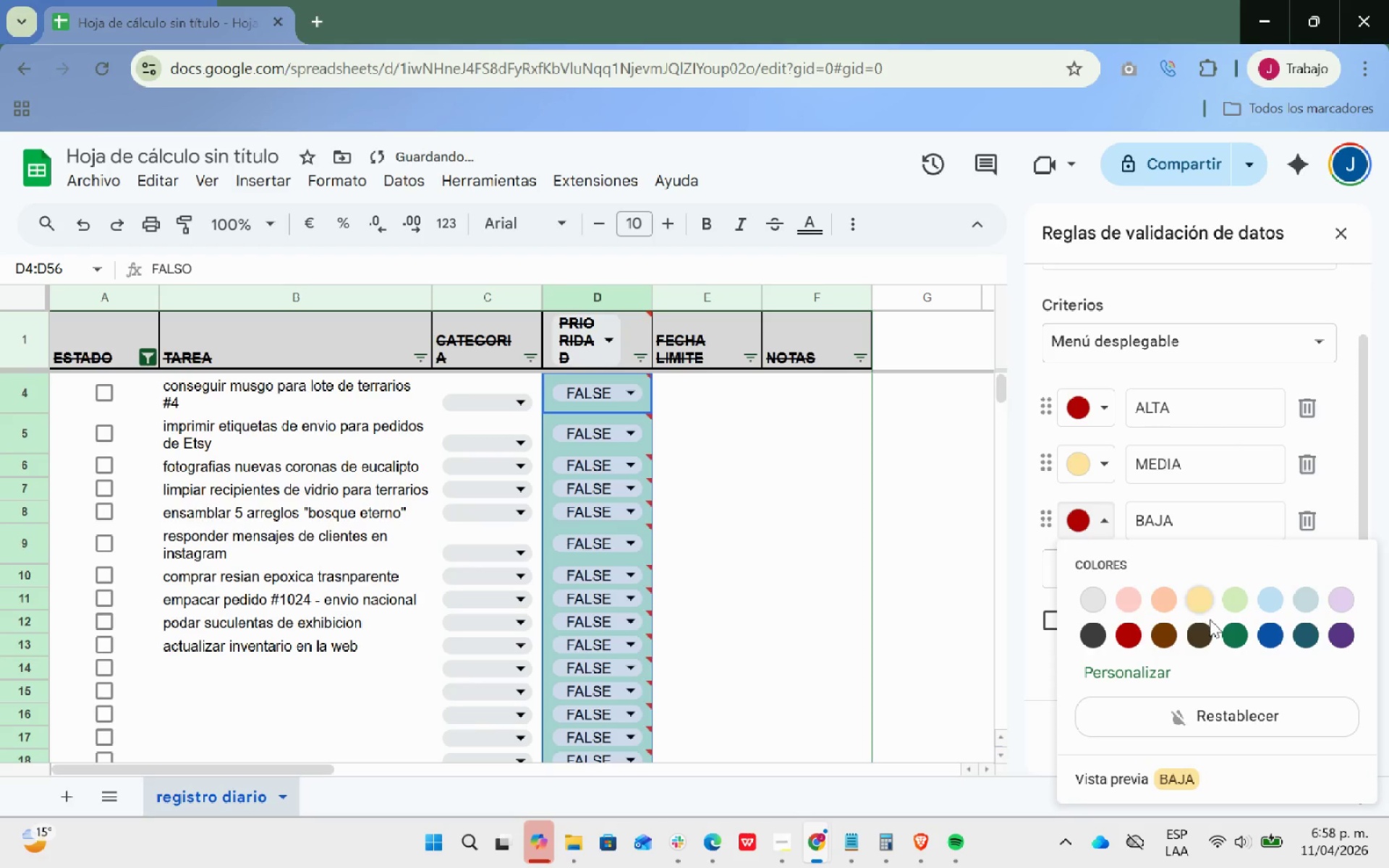 
mouse_move([1249, 597])
 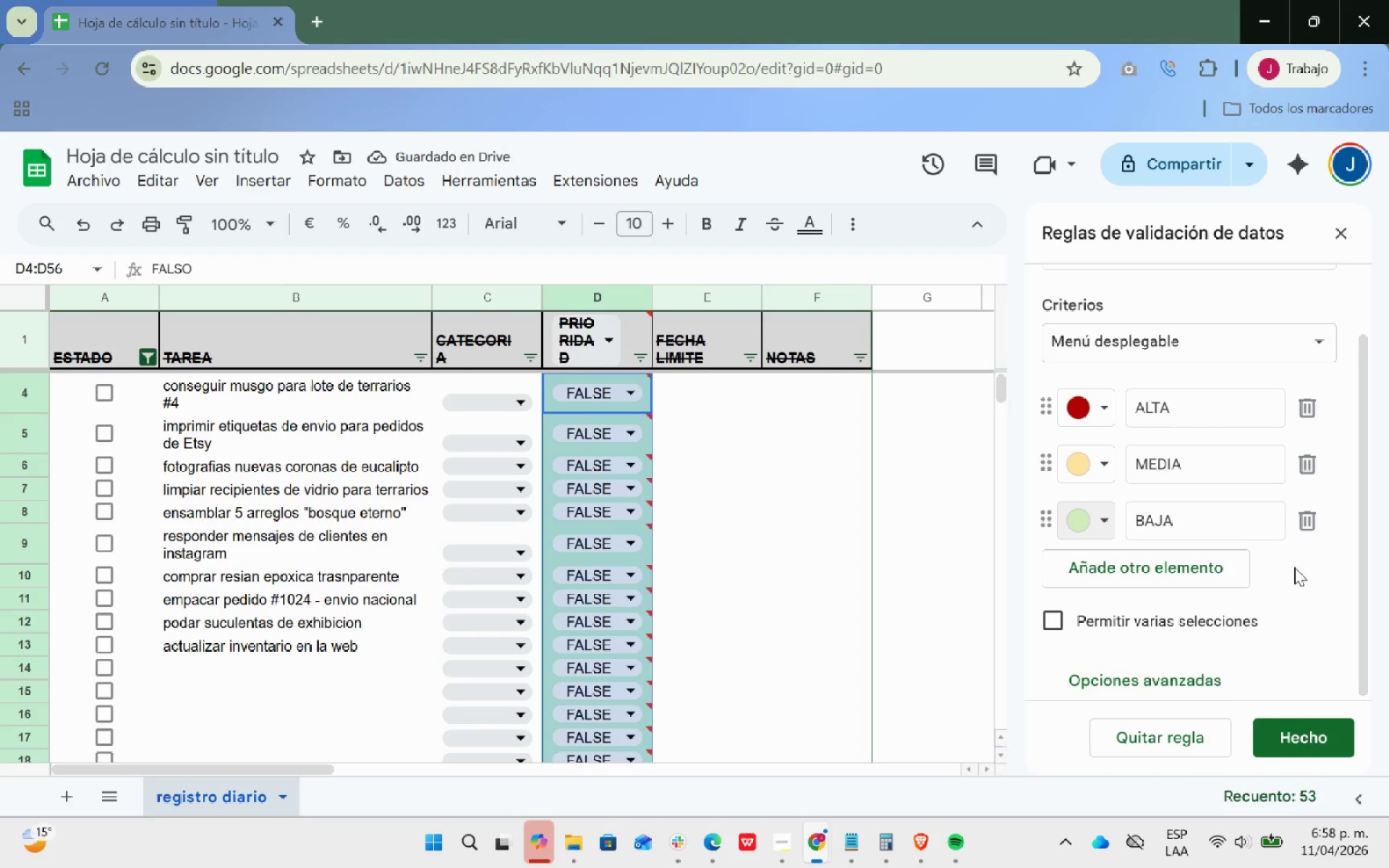 
left_click([1297, 743])
 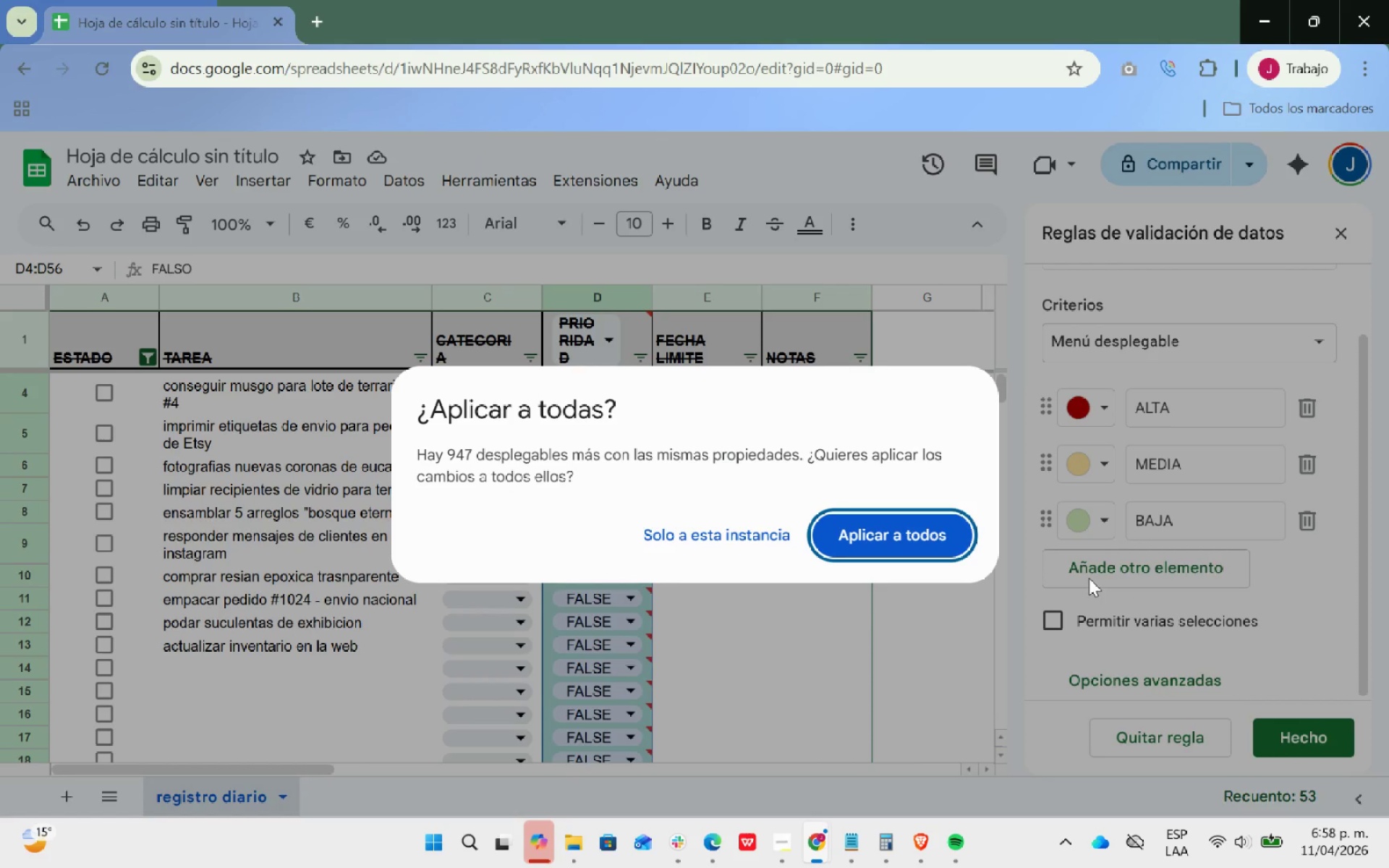 
wait(20.19)
 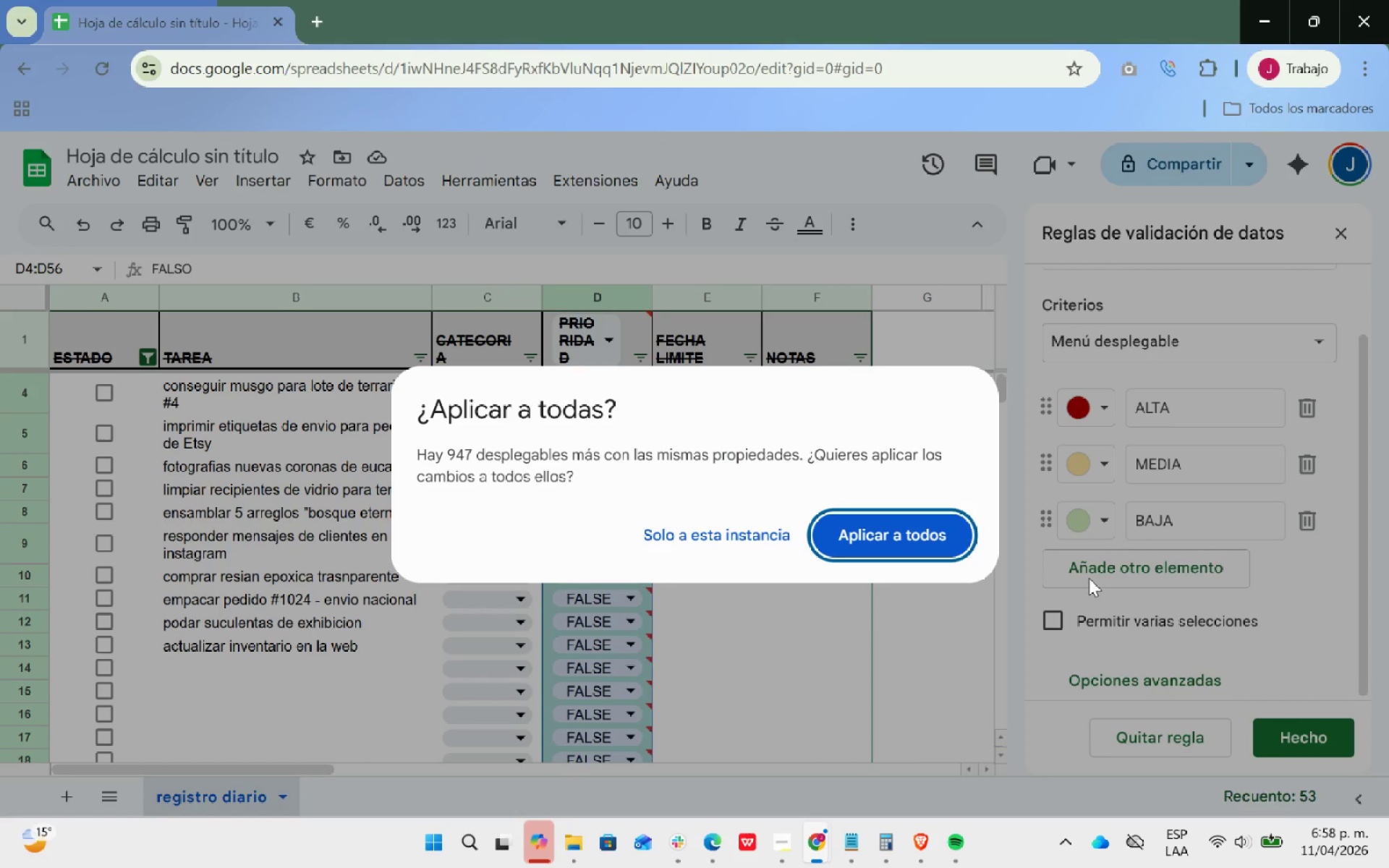 
left_click([747, 524])
 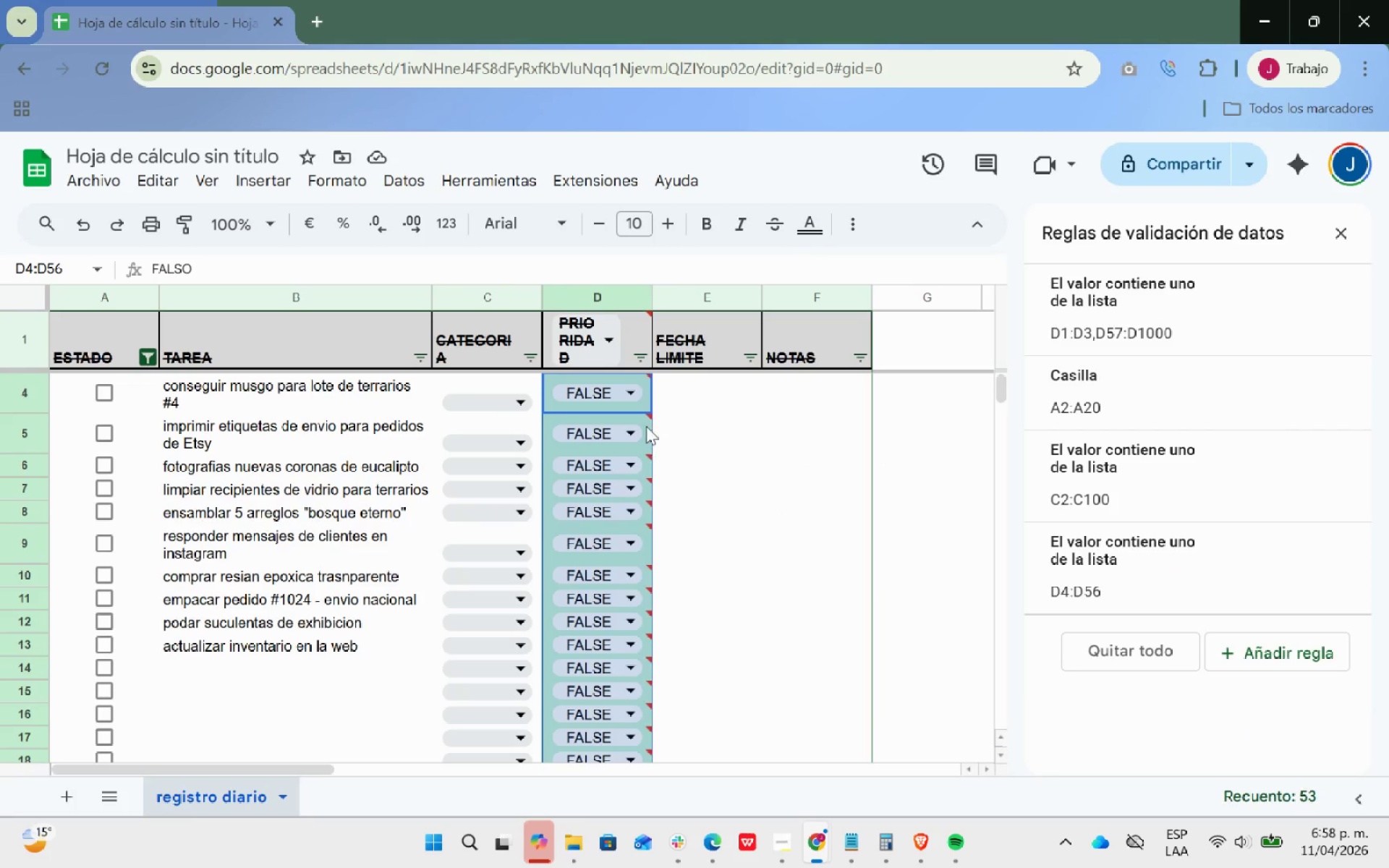 
left_click([632, 387])
 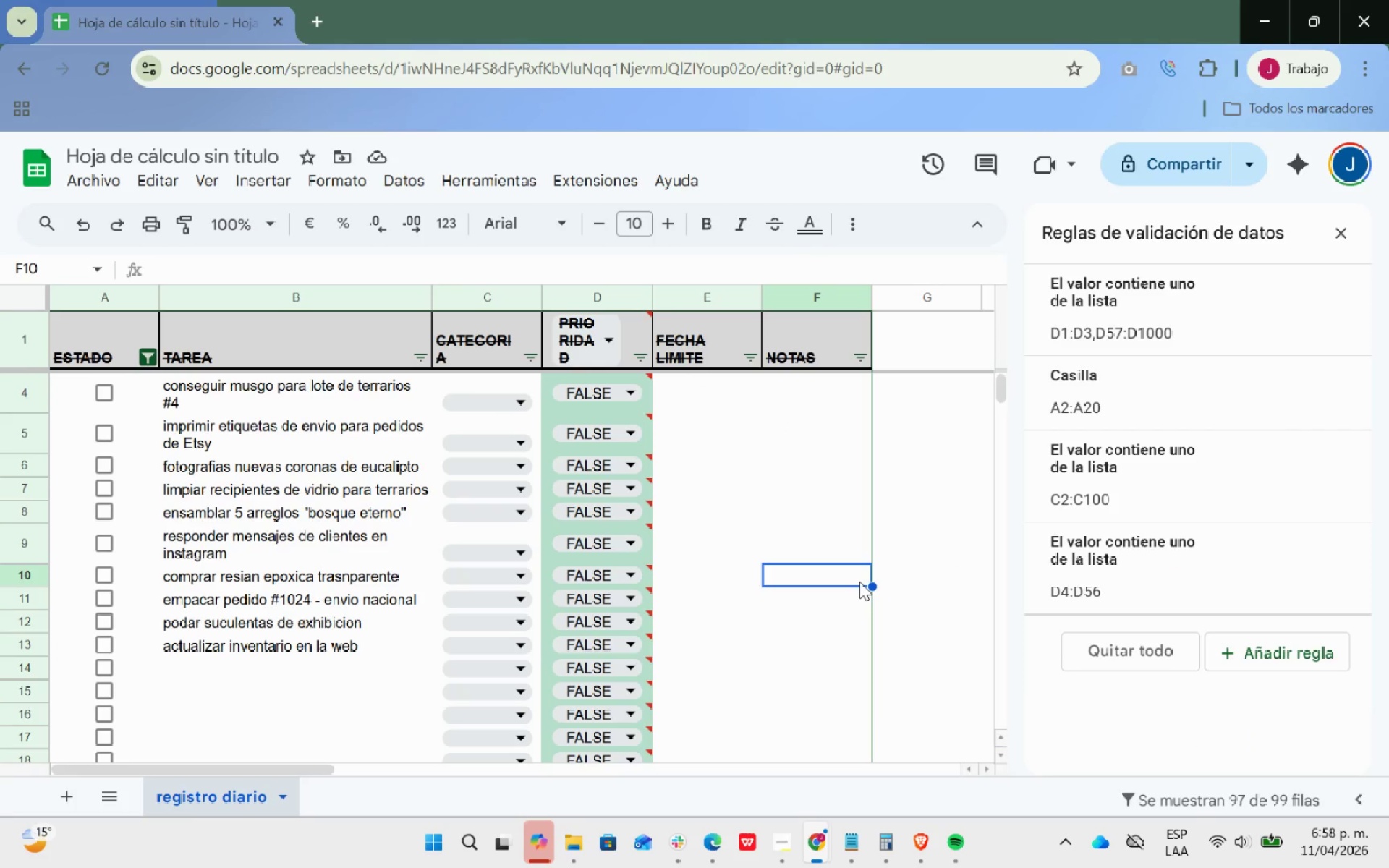 
scroll: coordinate [1183, 488], scroll_direction: up, amount: 5.0
 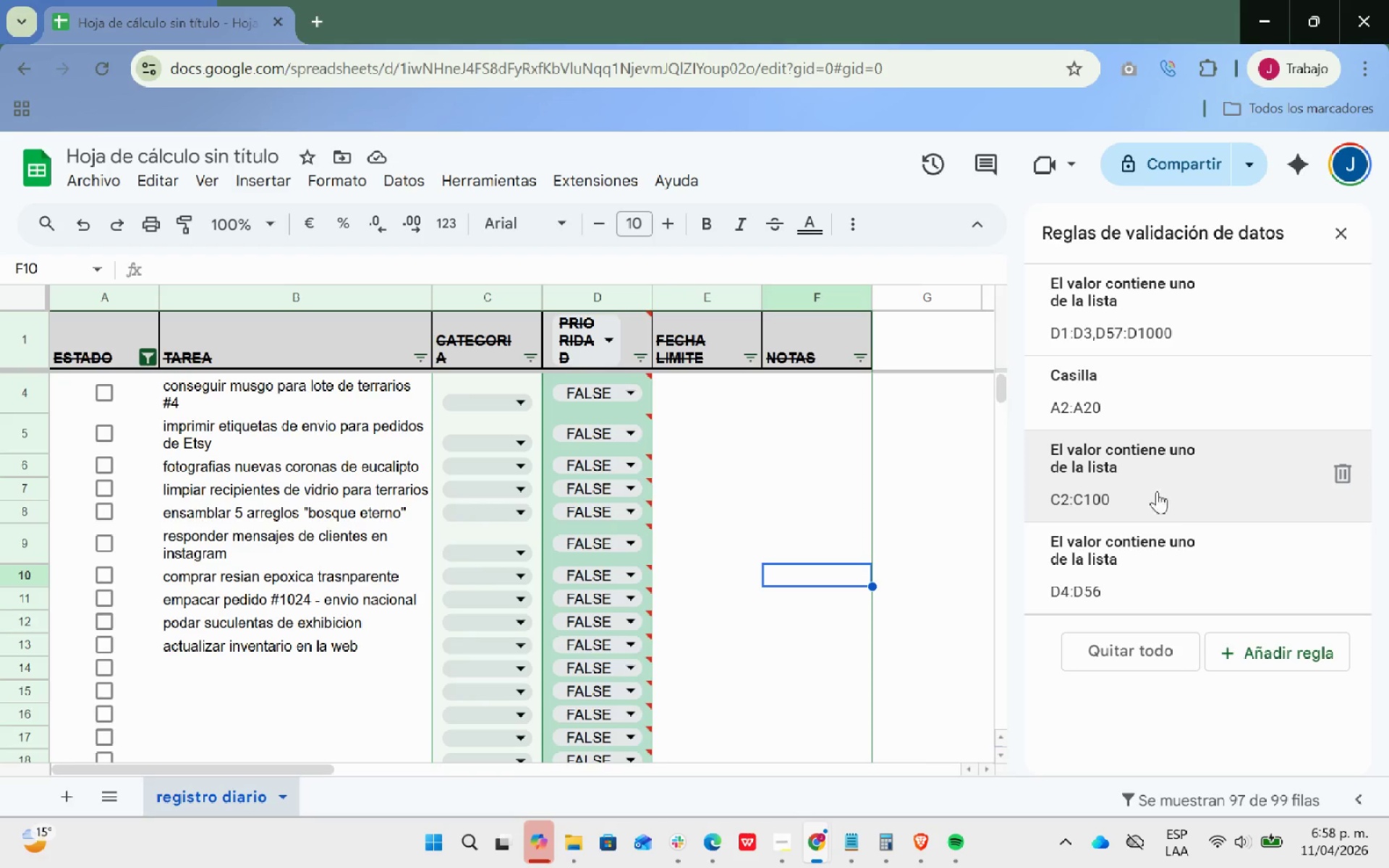 
mouse_move([1165, 368])
 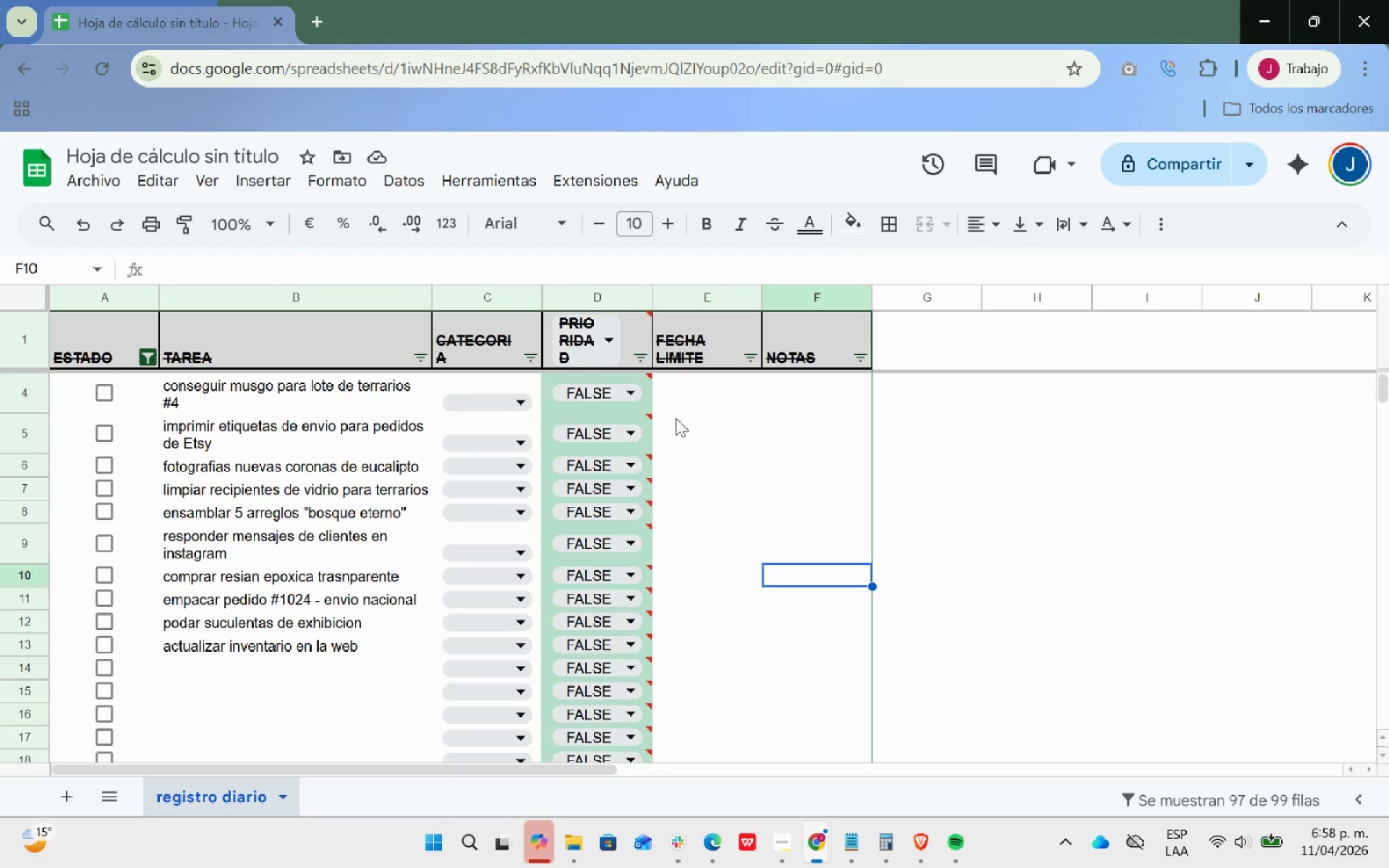 
mouse_move([608, 397])
 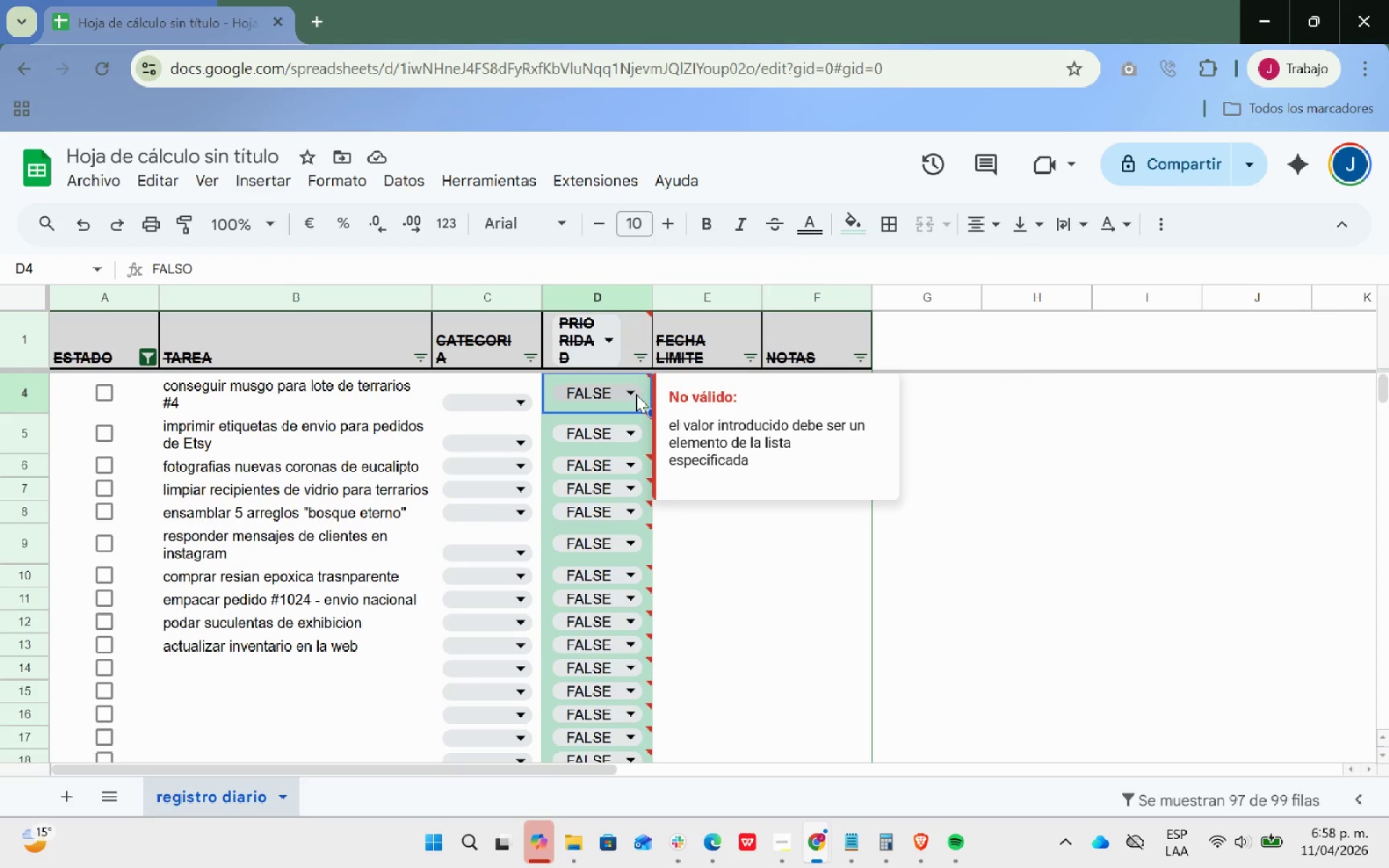 
left_click([632, 393])
 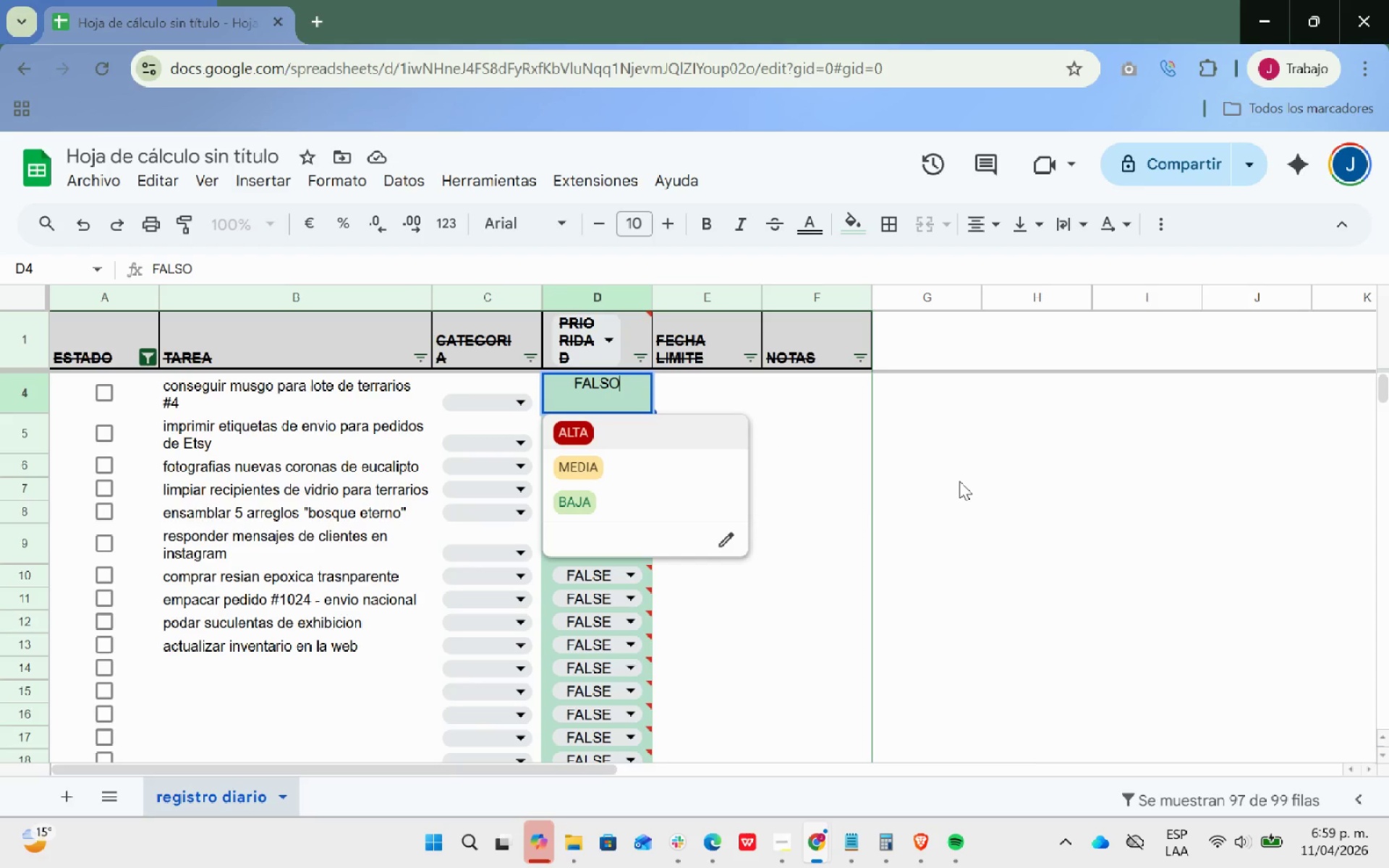 
wait(14.88)
 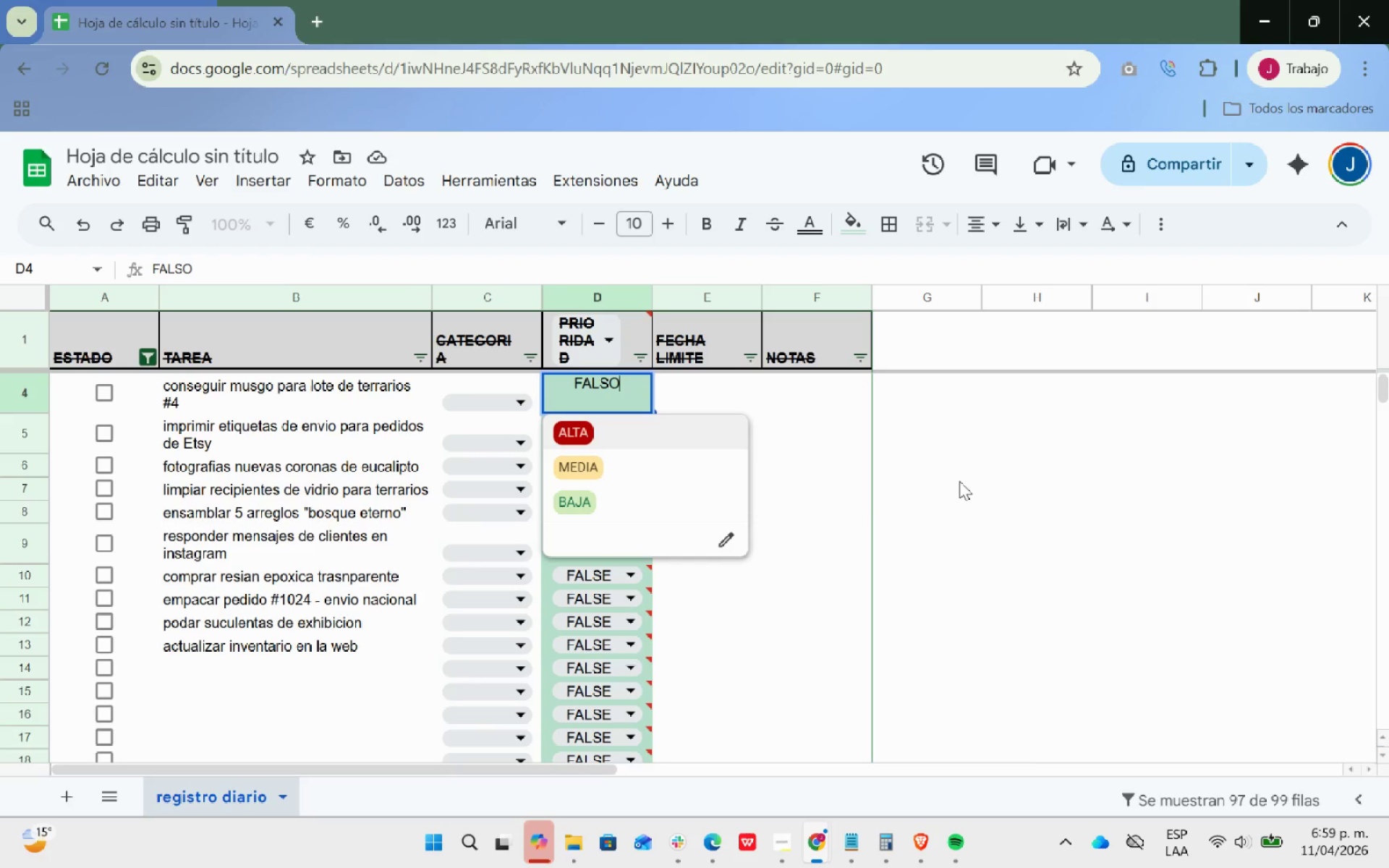 
double_click([585, 376])
 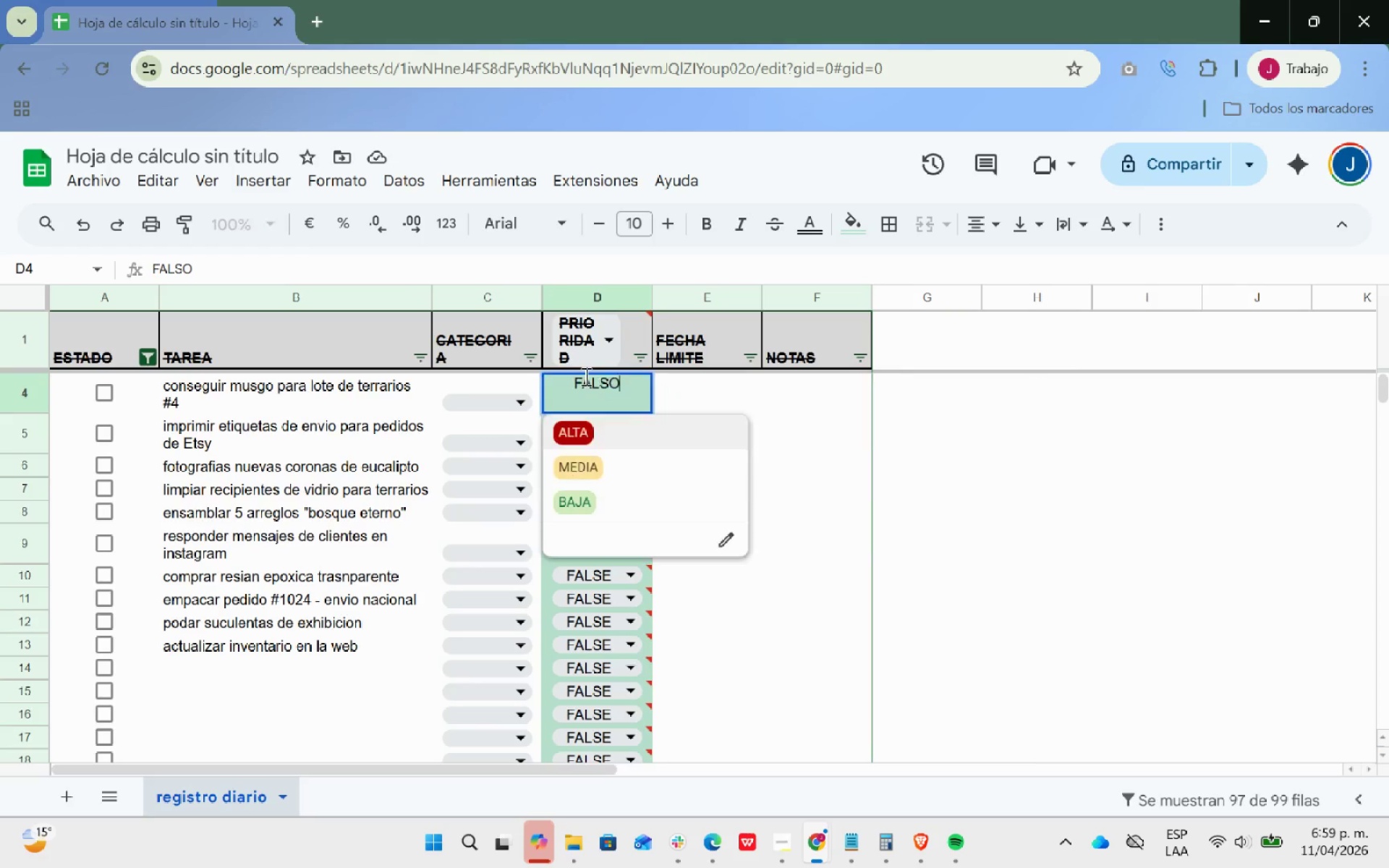 
triple_click([585, 376])
 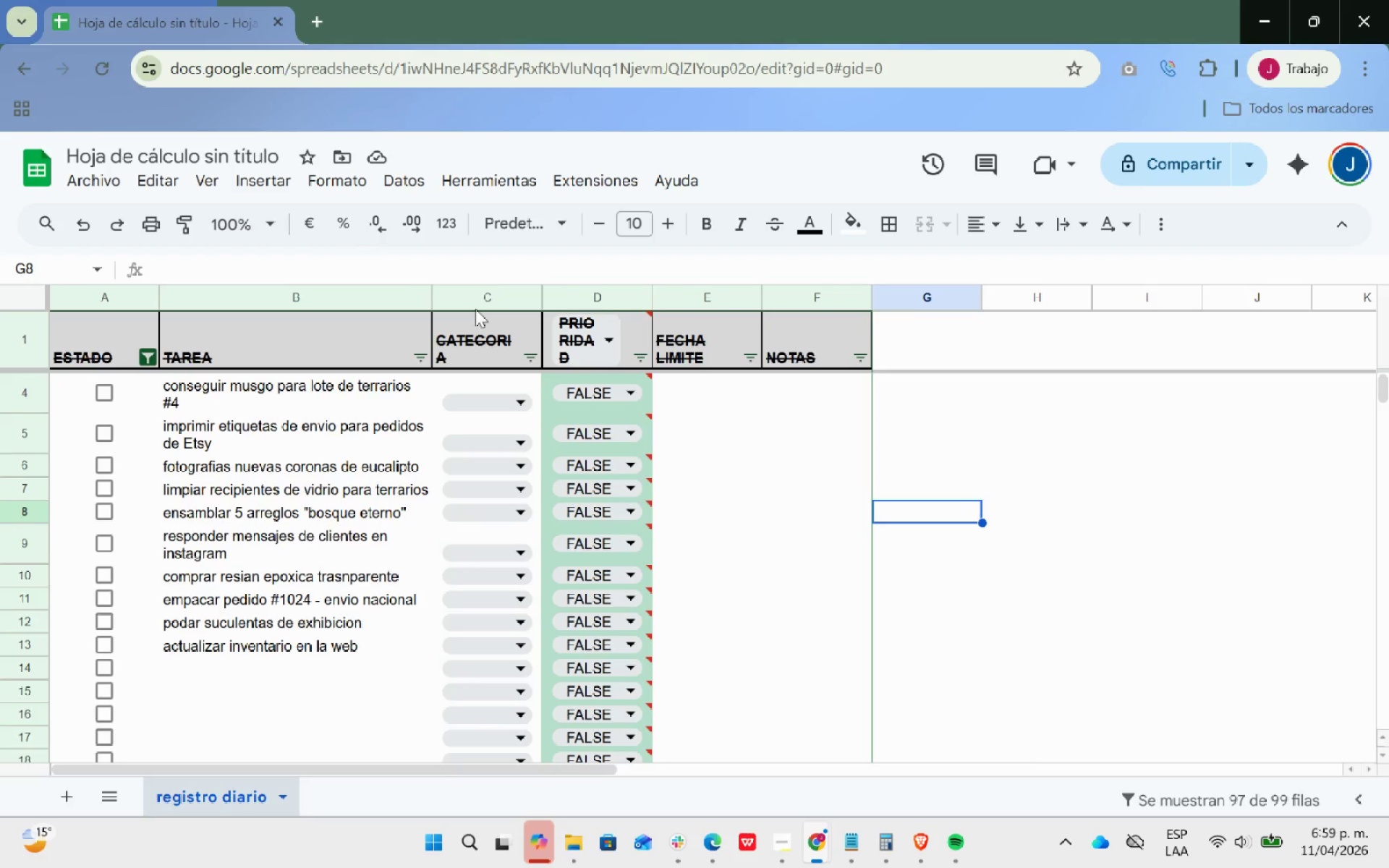 
left_click_drag(start_coordinate=[587, 376], to_coordinate=[616, 758])
 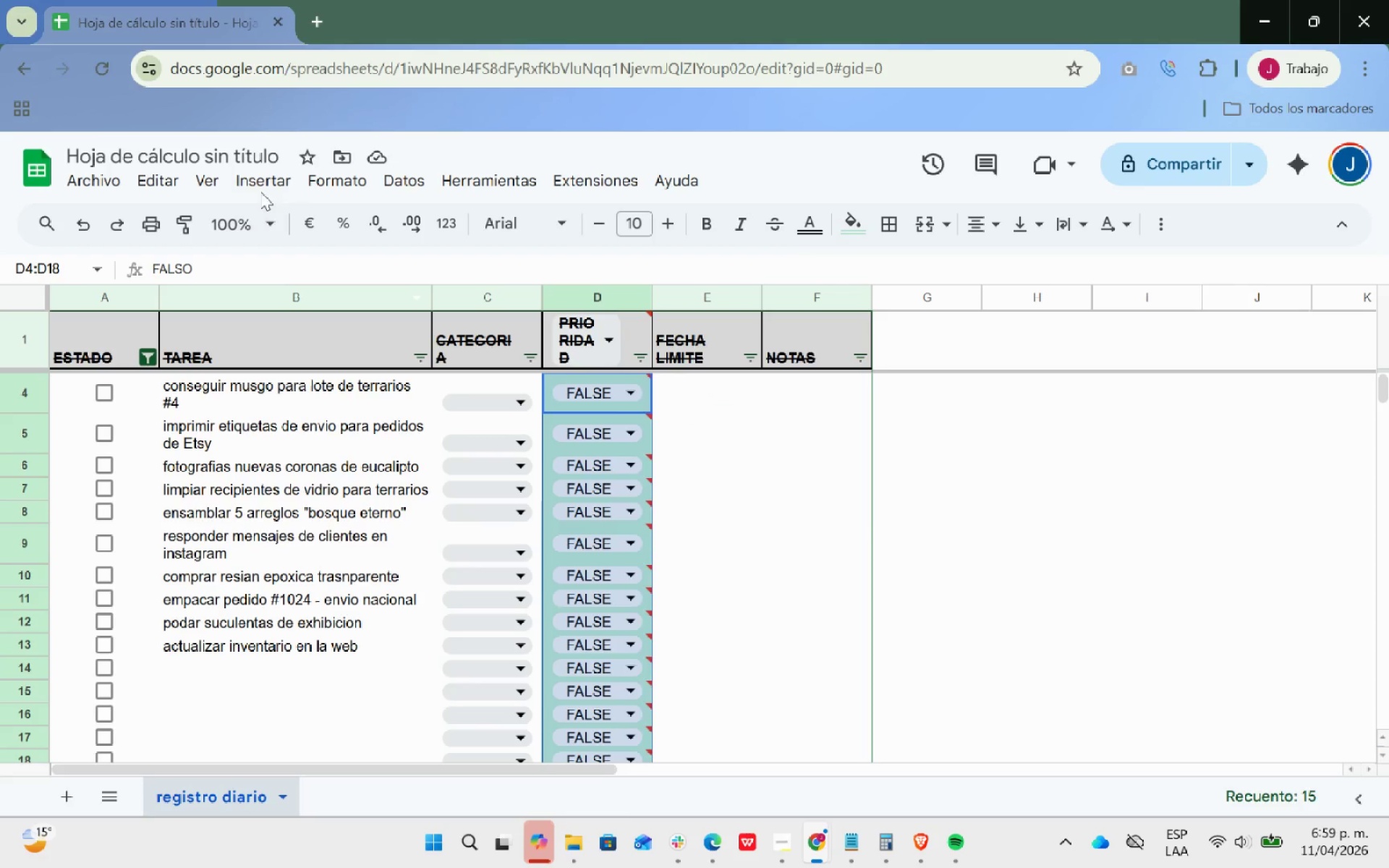 
left_click([252, 178])
 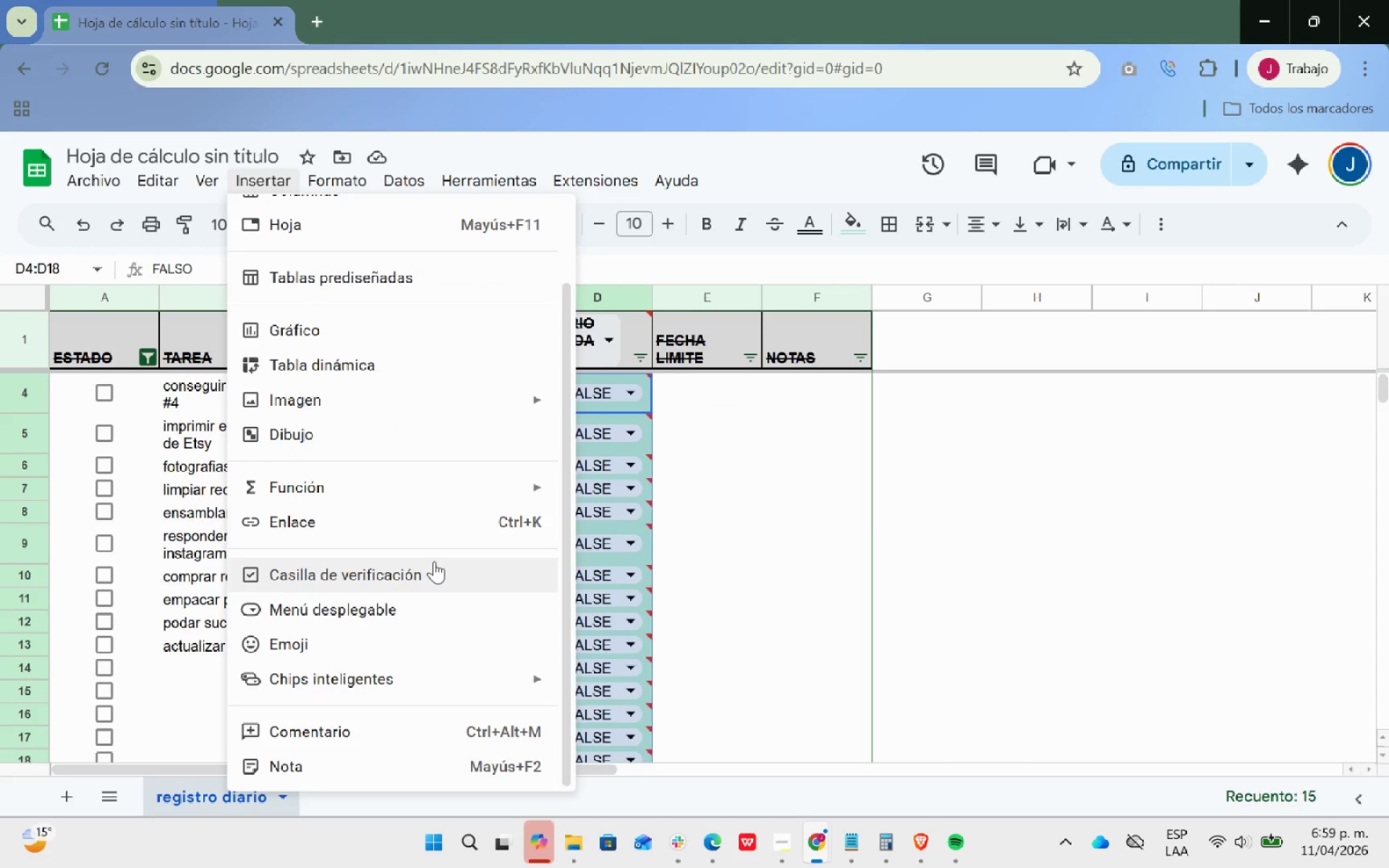 
scroll: coordinate [443, 551], scroll_direction: down, amount: 7.0
 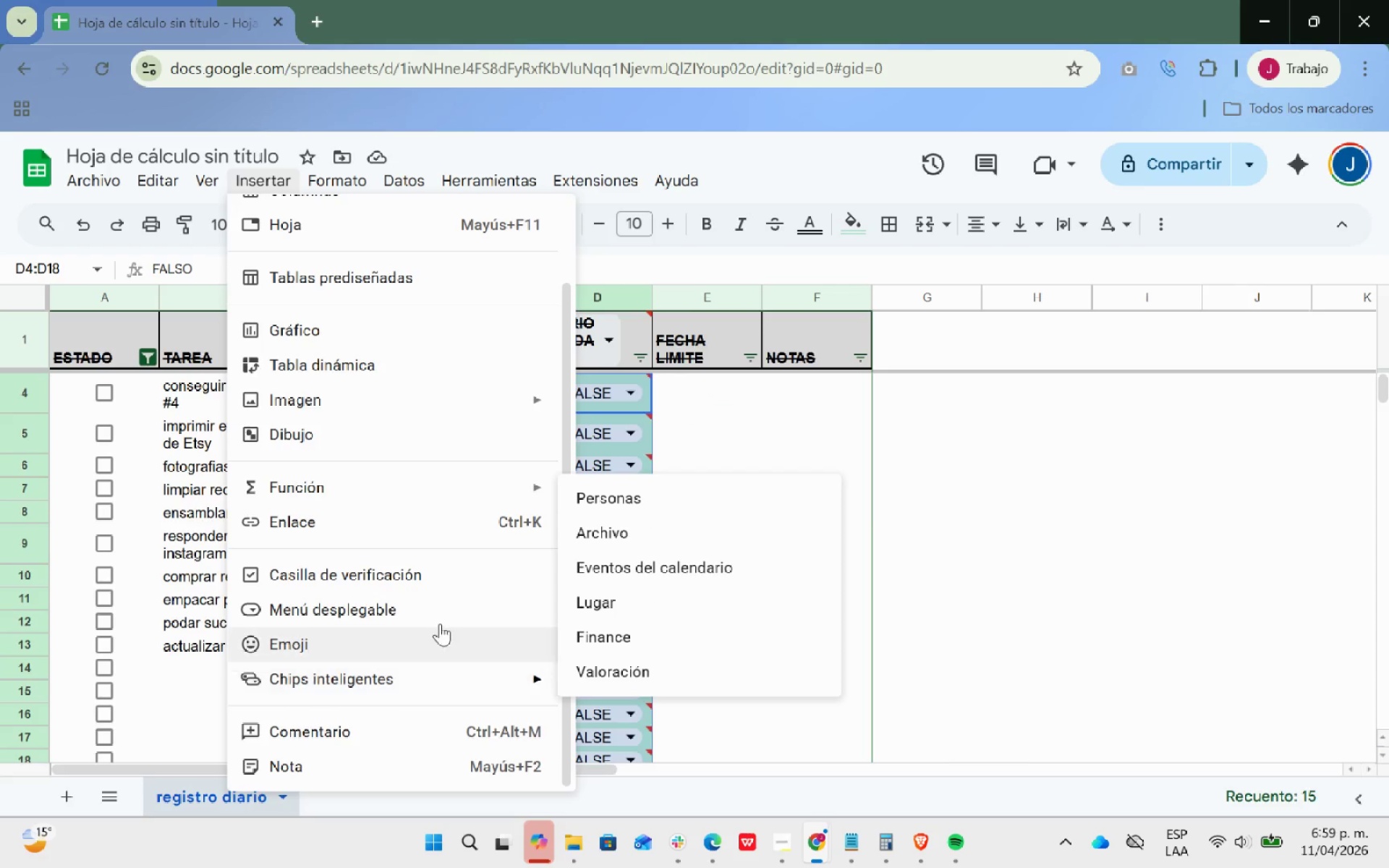 
scroll: coordinate [428, 532], scroll_direction: up, amount: 9.0
 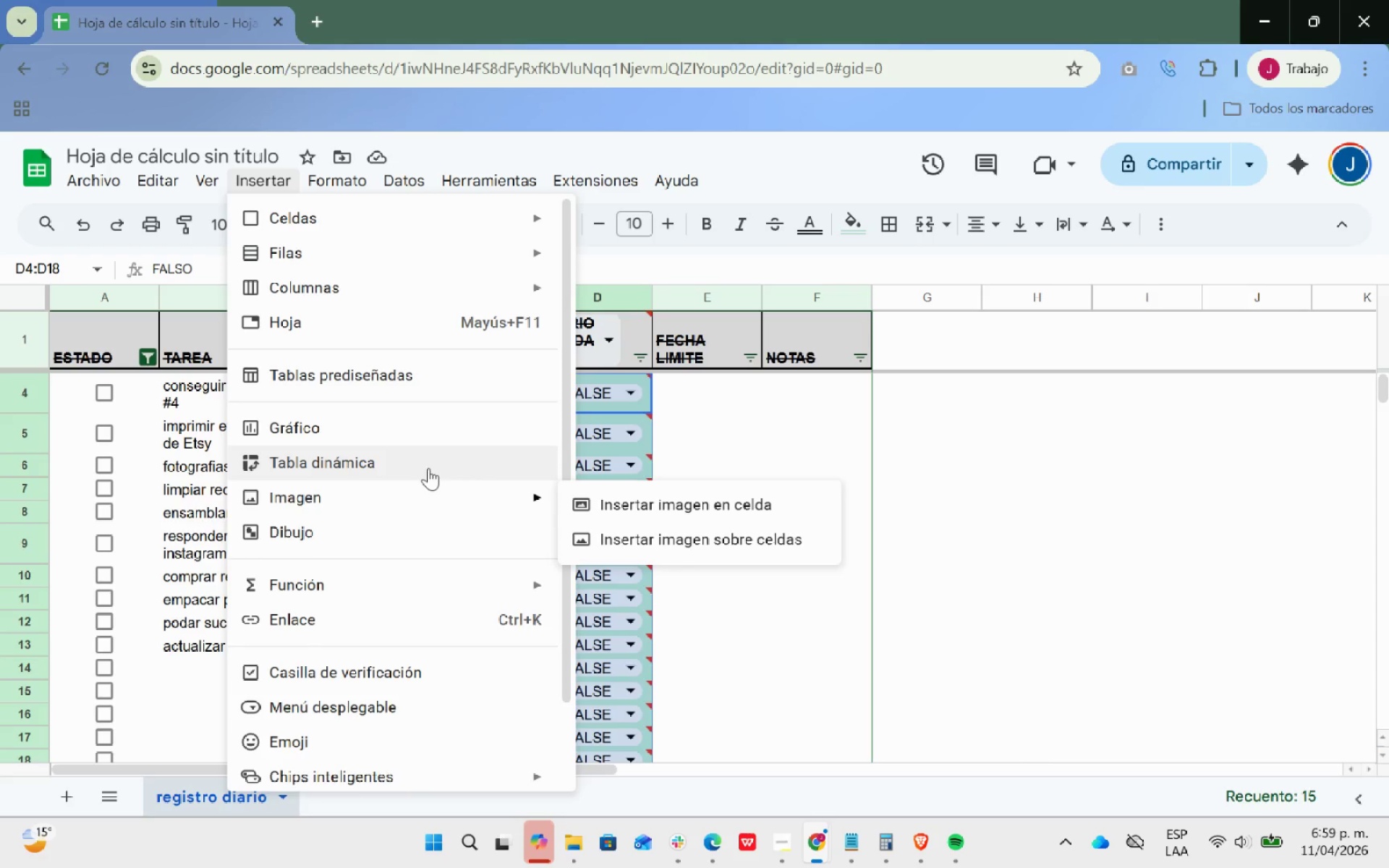 
scroll: coordinate [430, 435], scroll_direction: down, amount: 3.0
 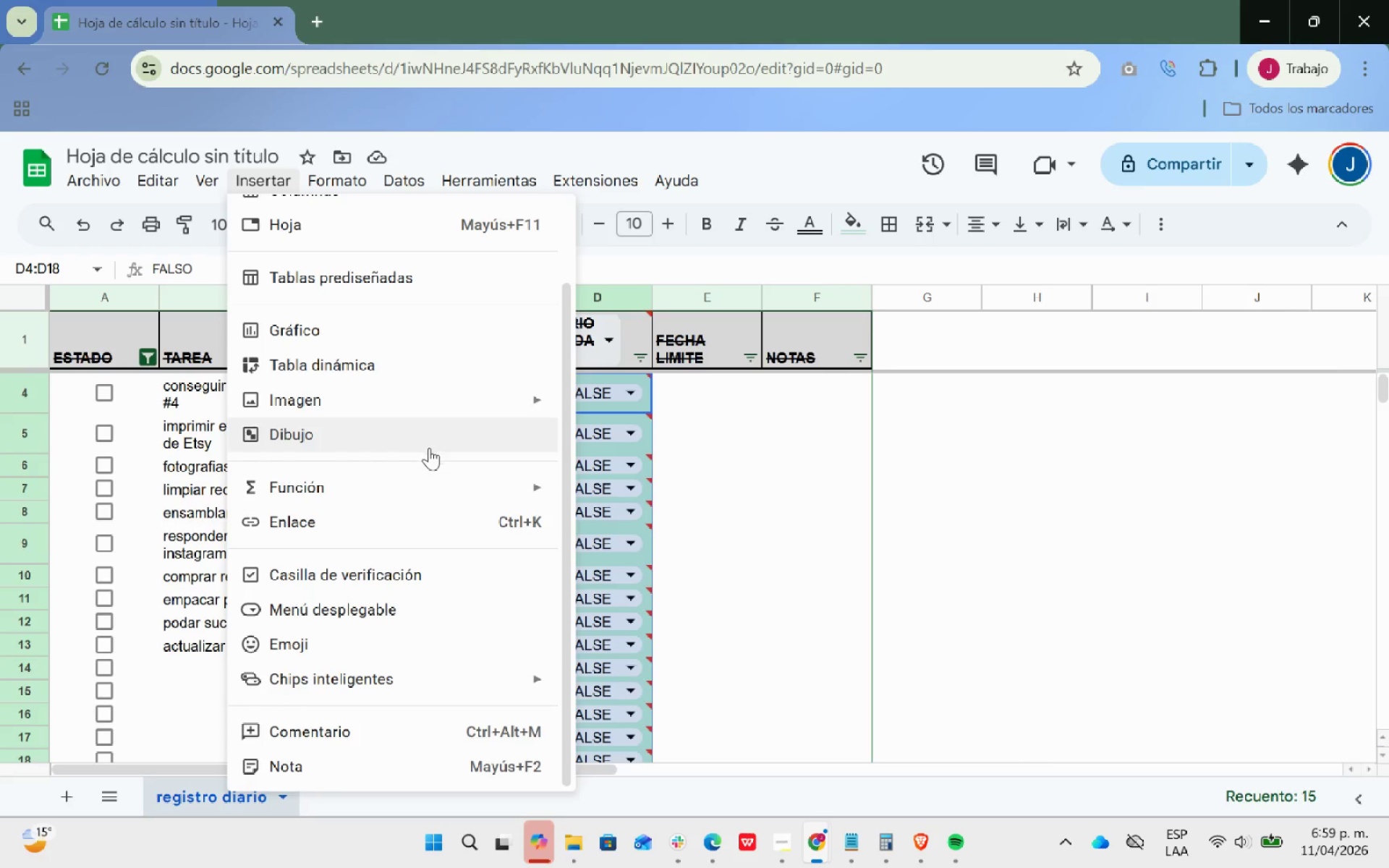 
mouse_move([410, 498])
 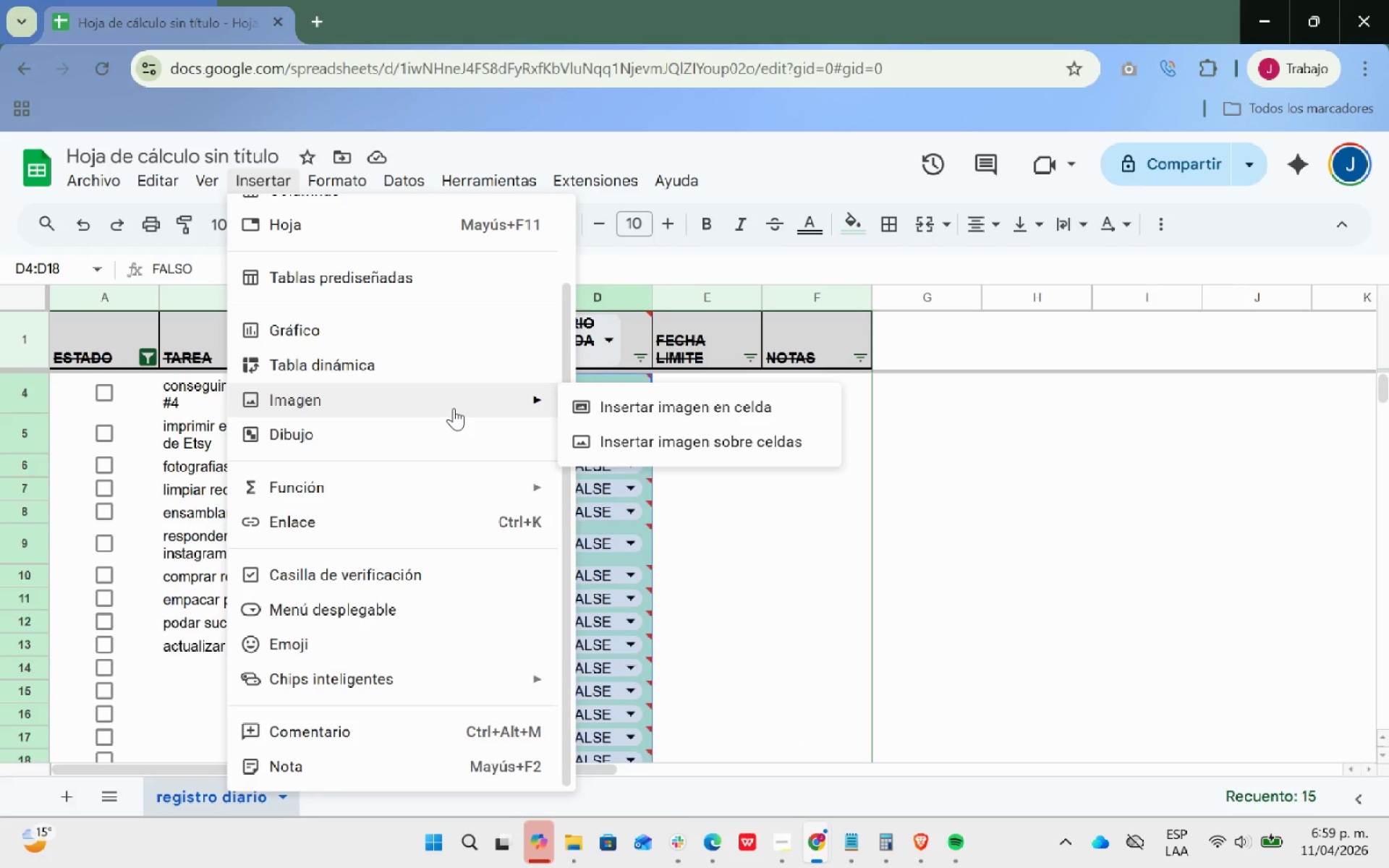 
wait(7.31)
 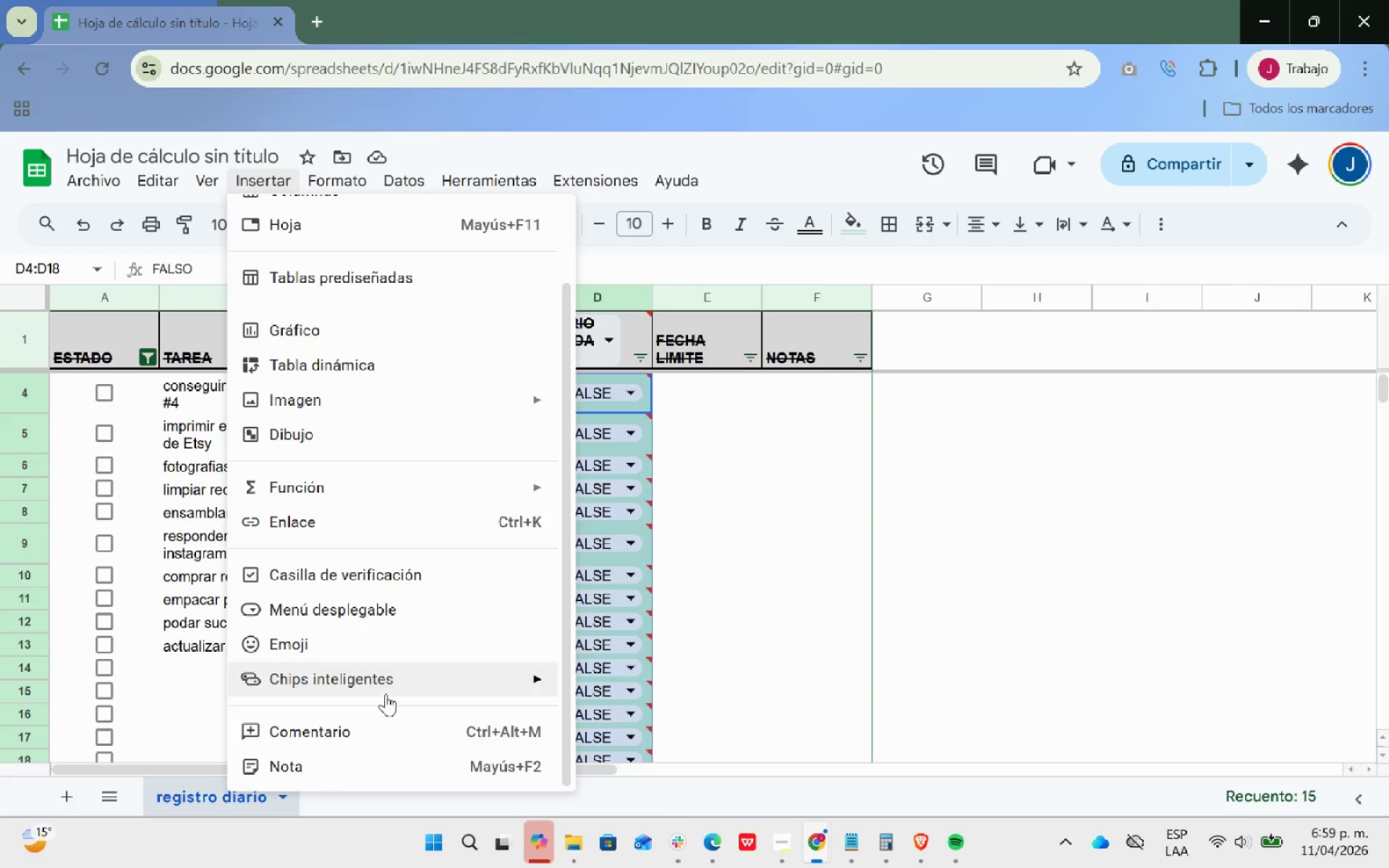 
scroll: coordinate [386, 597], scroll_direction: down, amount: 5.0
 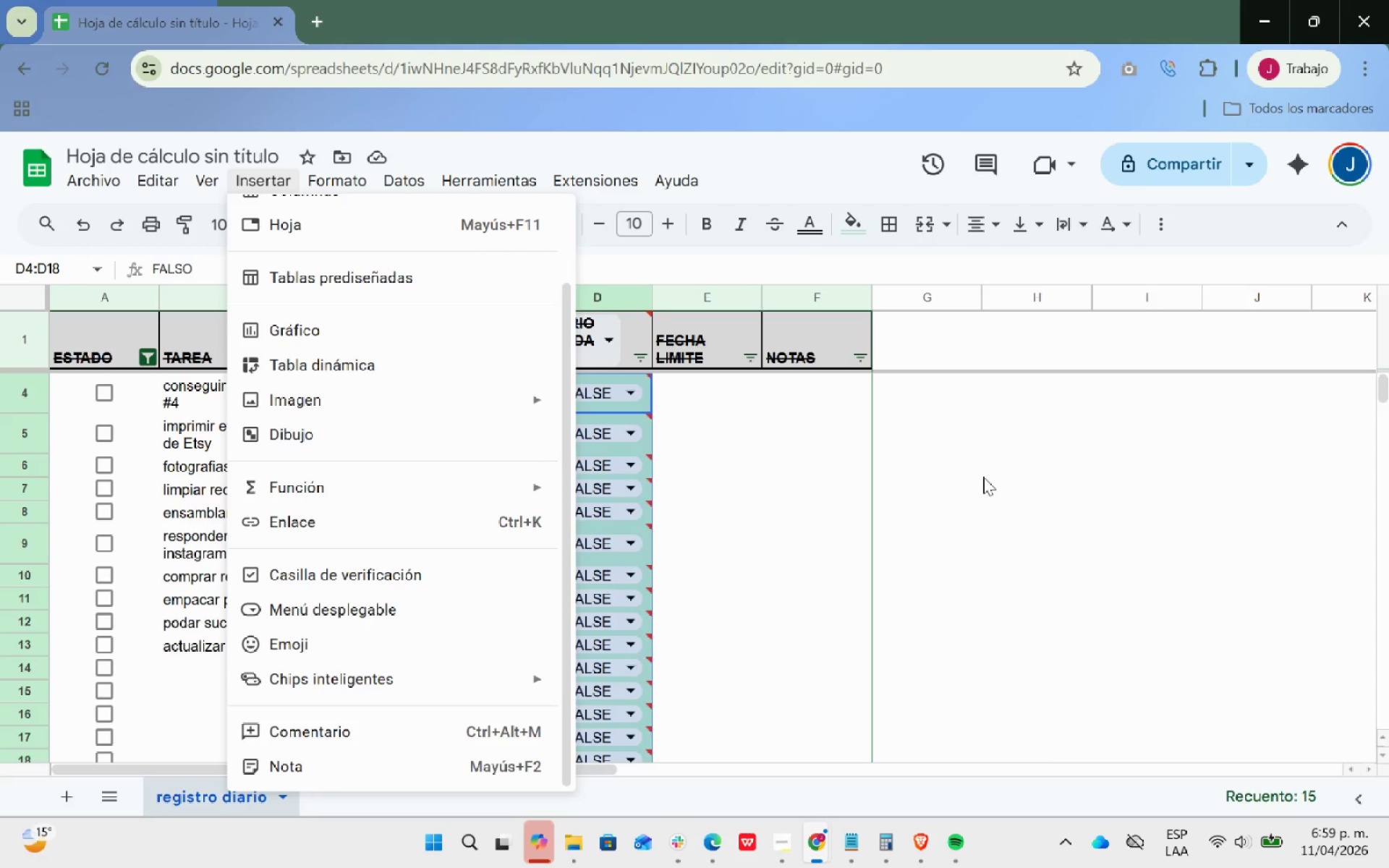 
left_click([983, 477])
 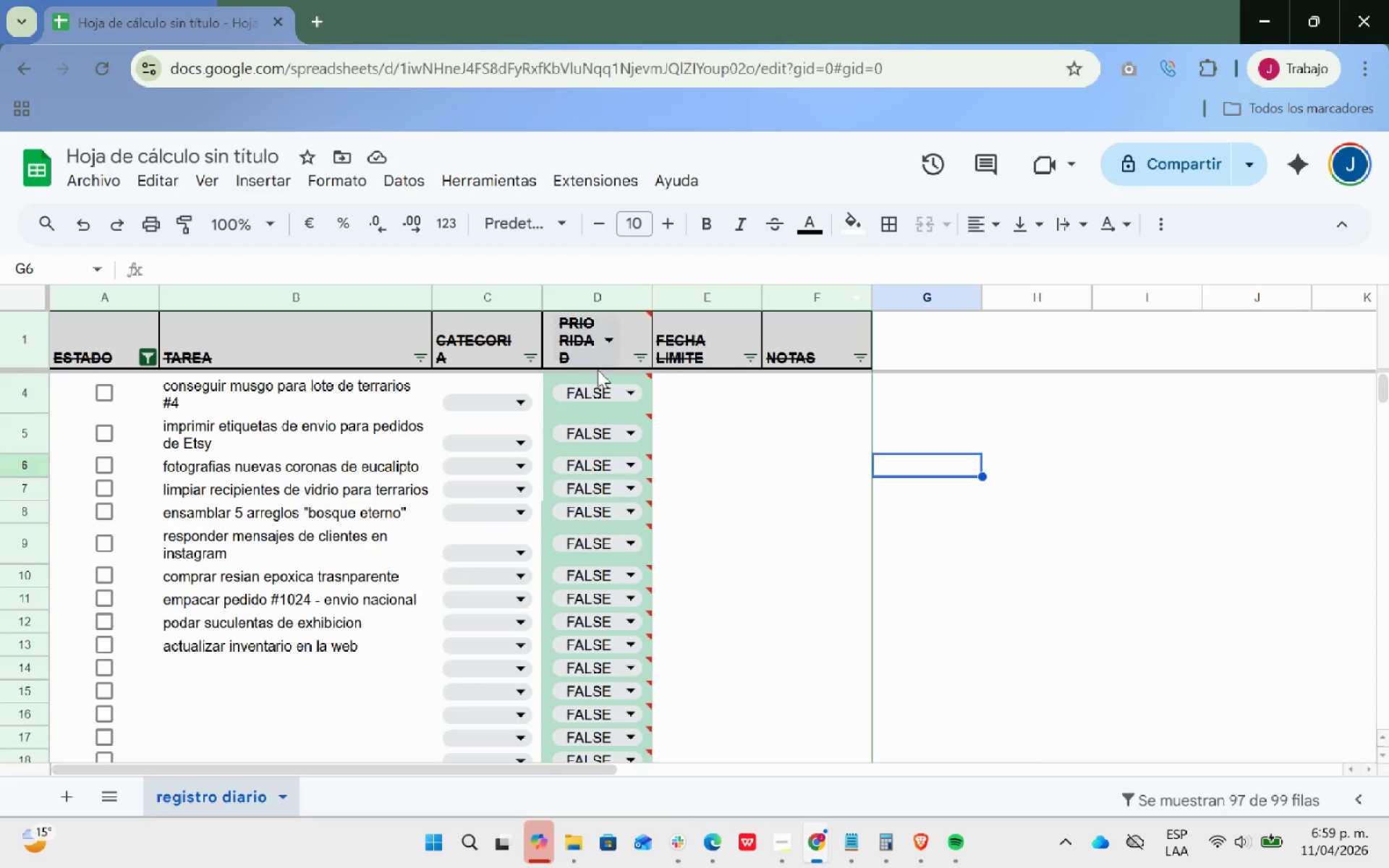 
mouse_move([601, 399])
 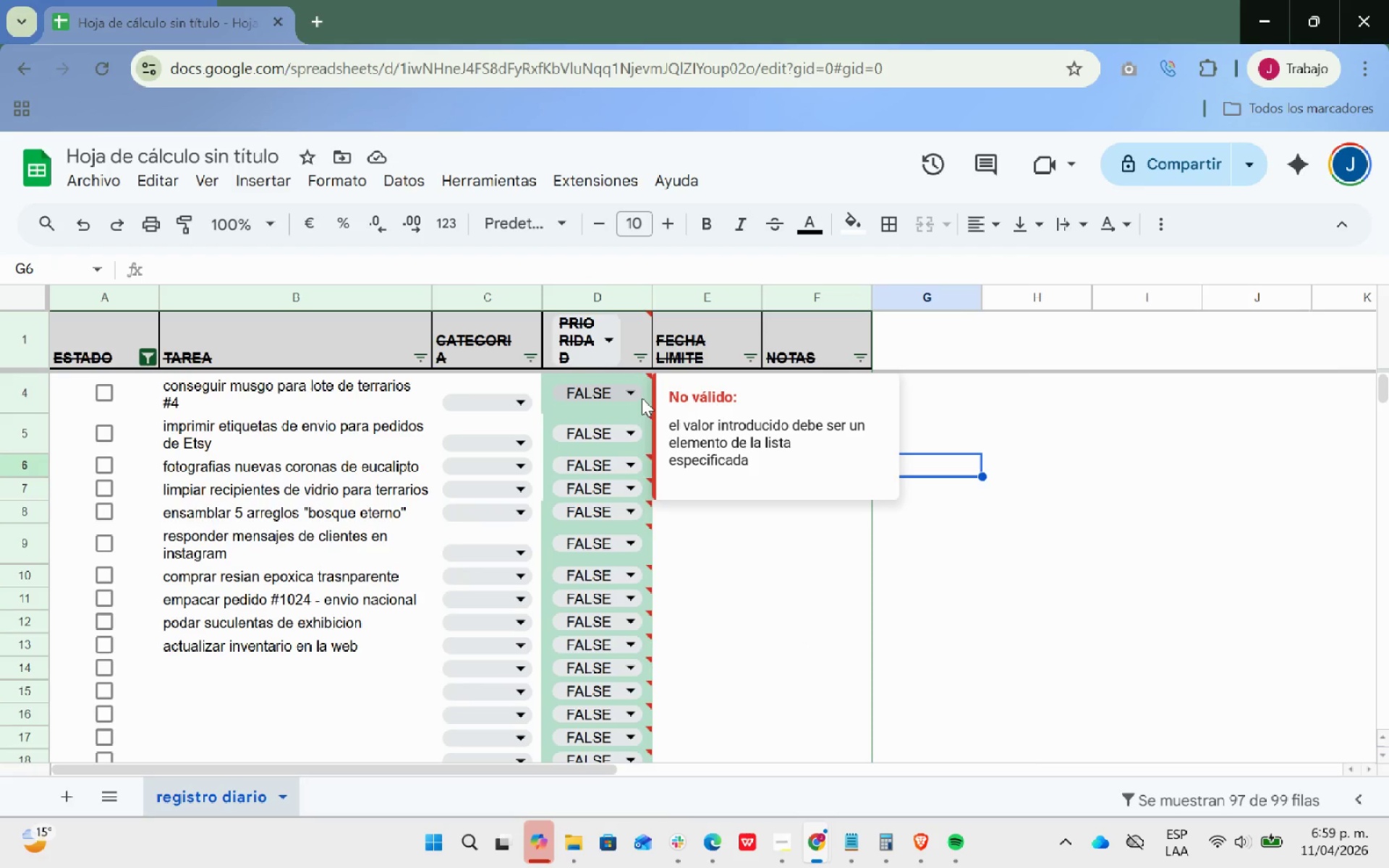 
left_click([640, 398])
 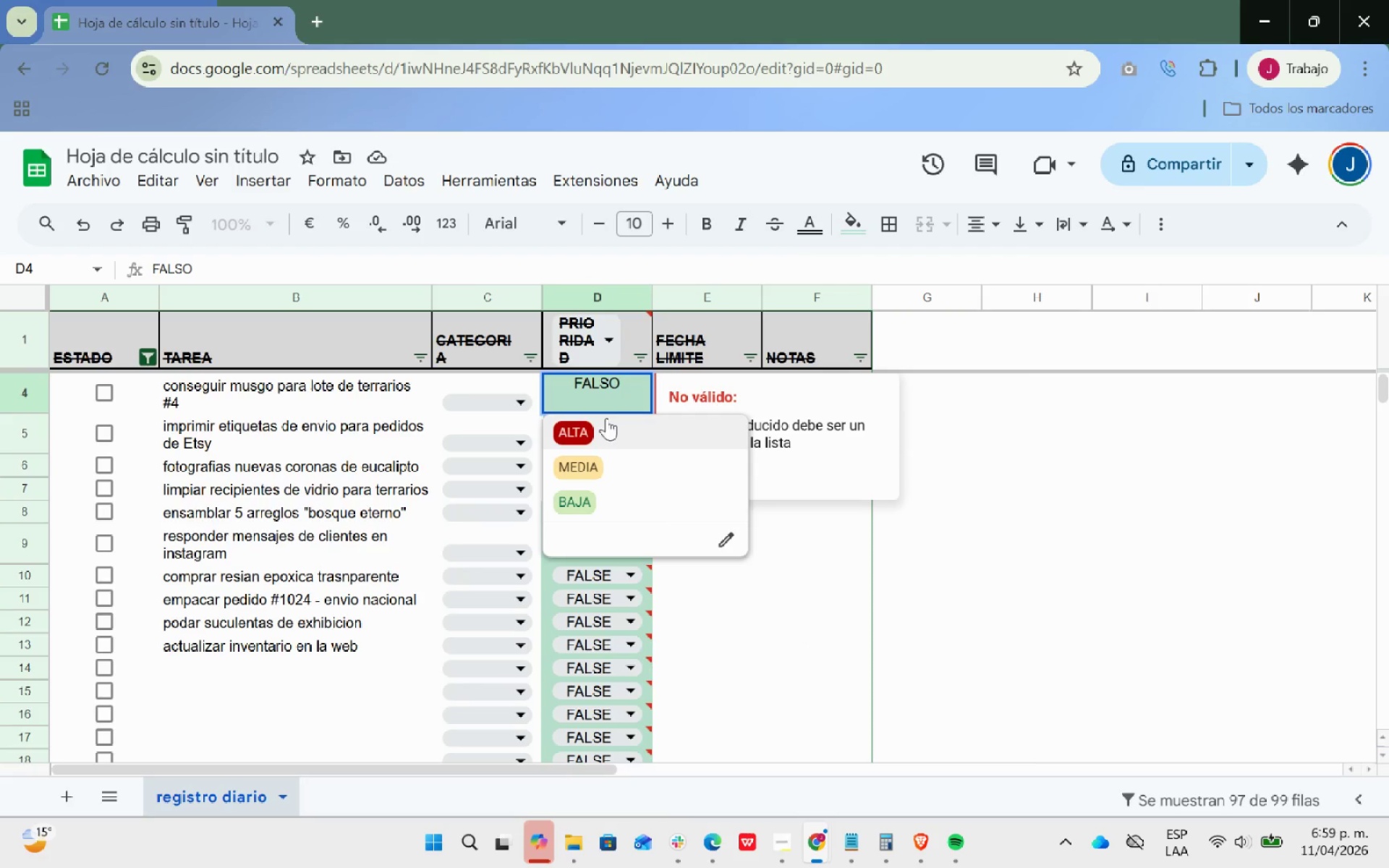 
left_click([601, 422])
 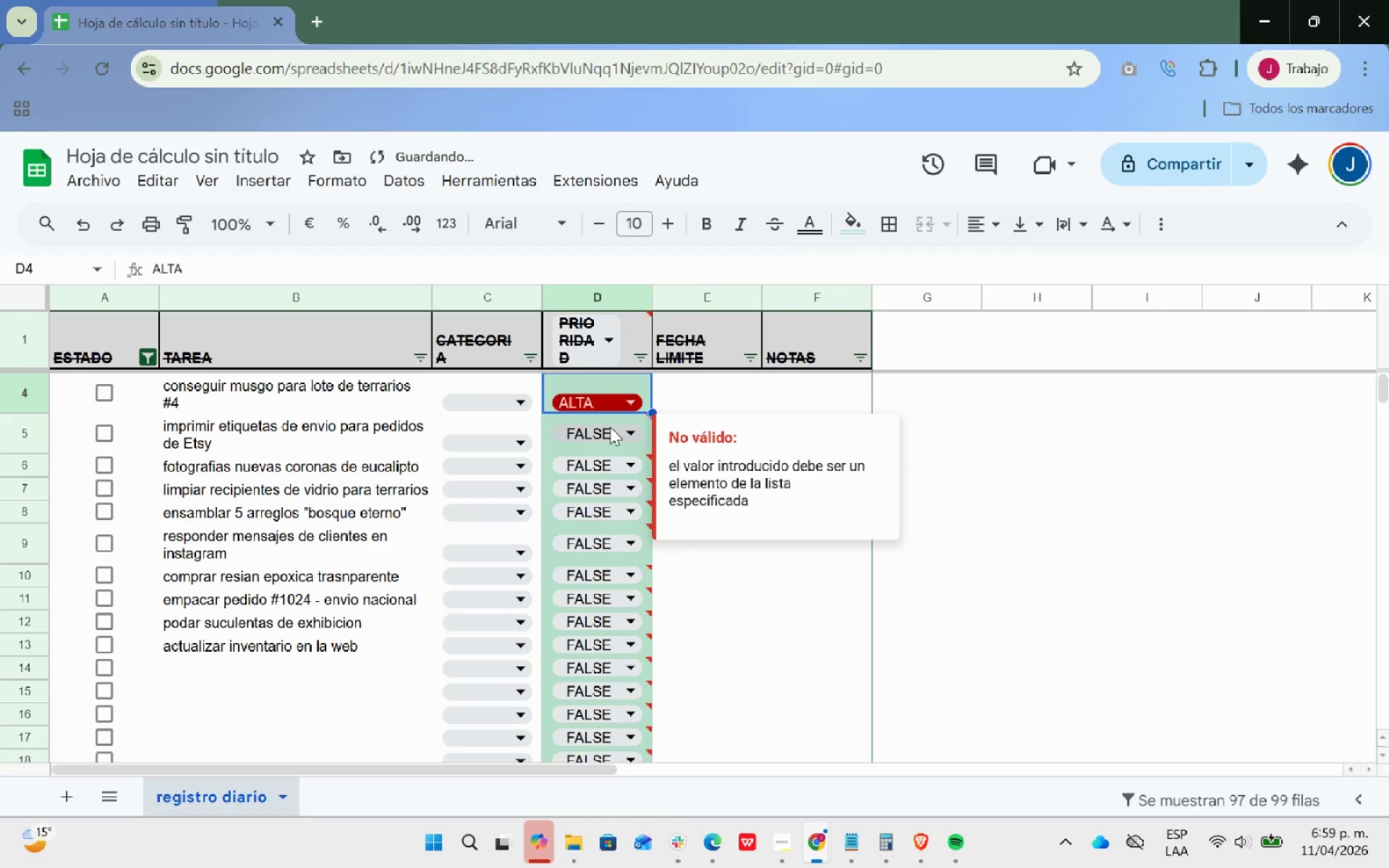 
left_click([1014, 421])
 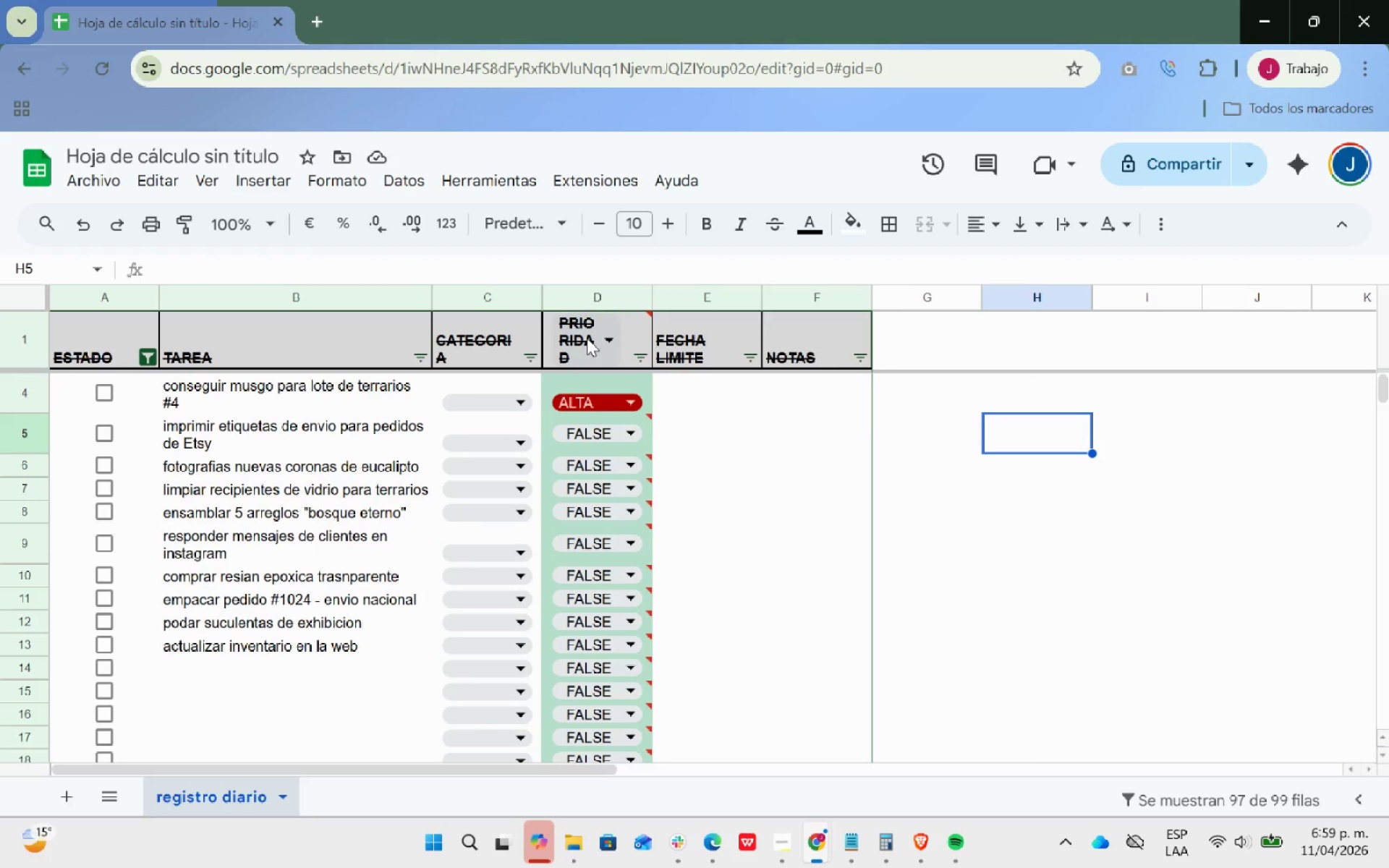 
wait(15.52)
 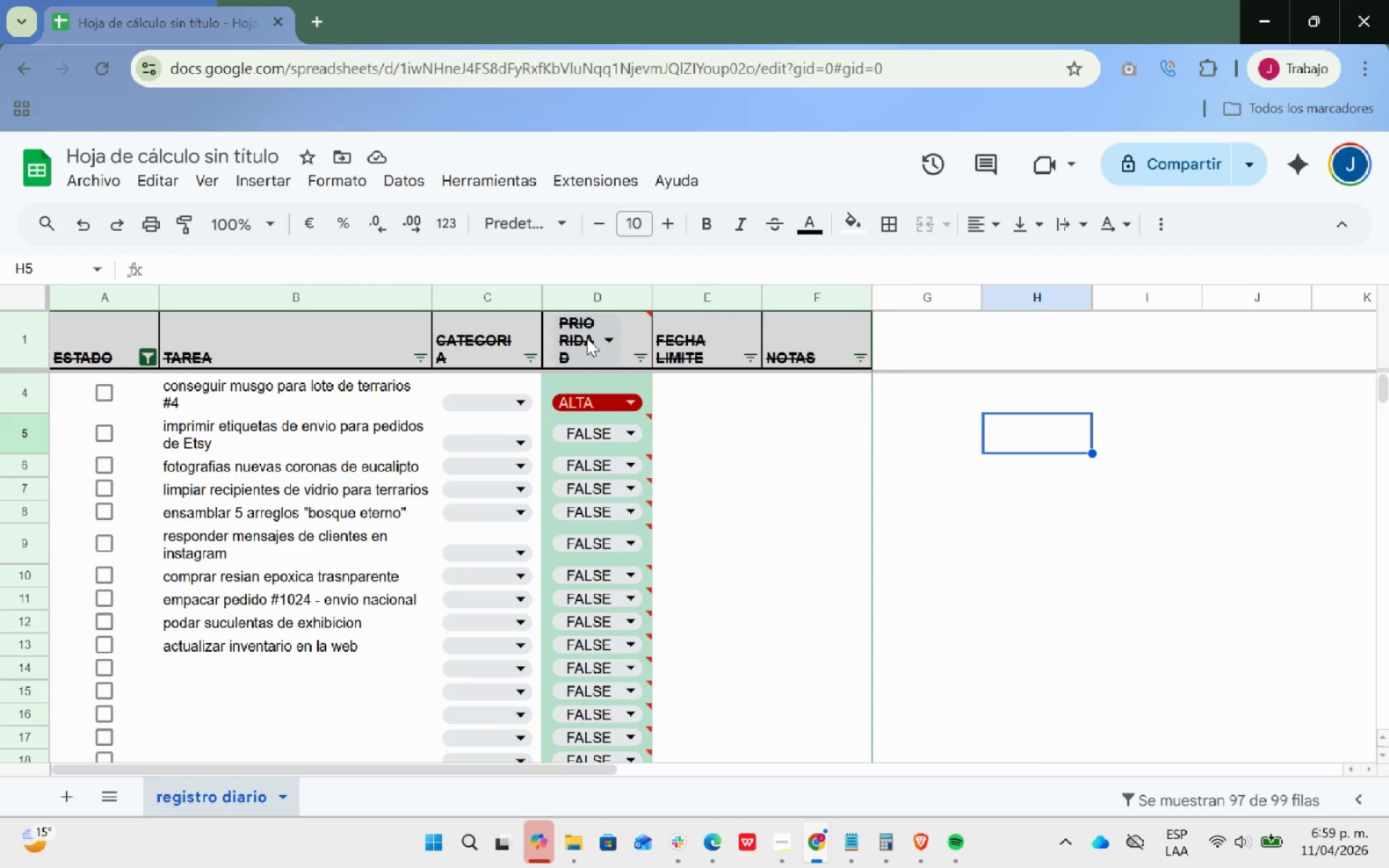 
left_click([619, 386])
 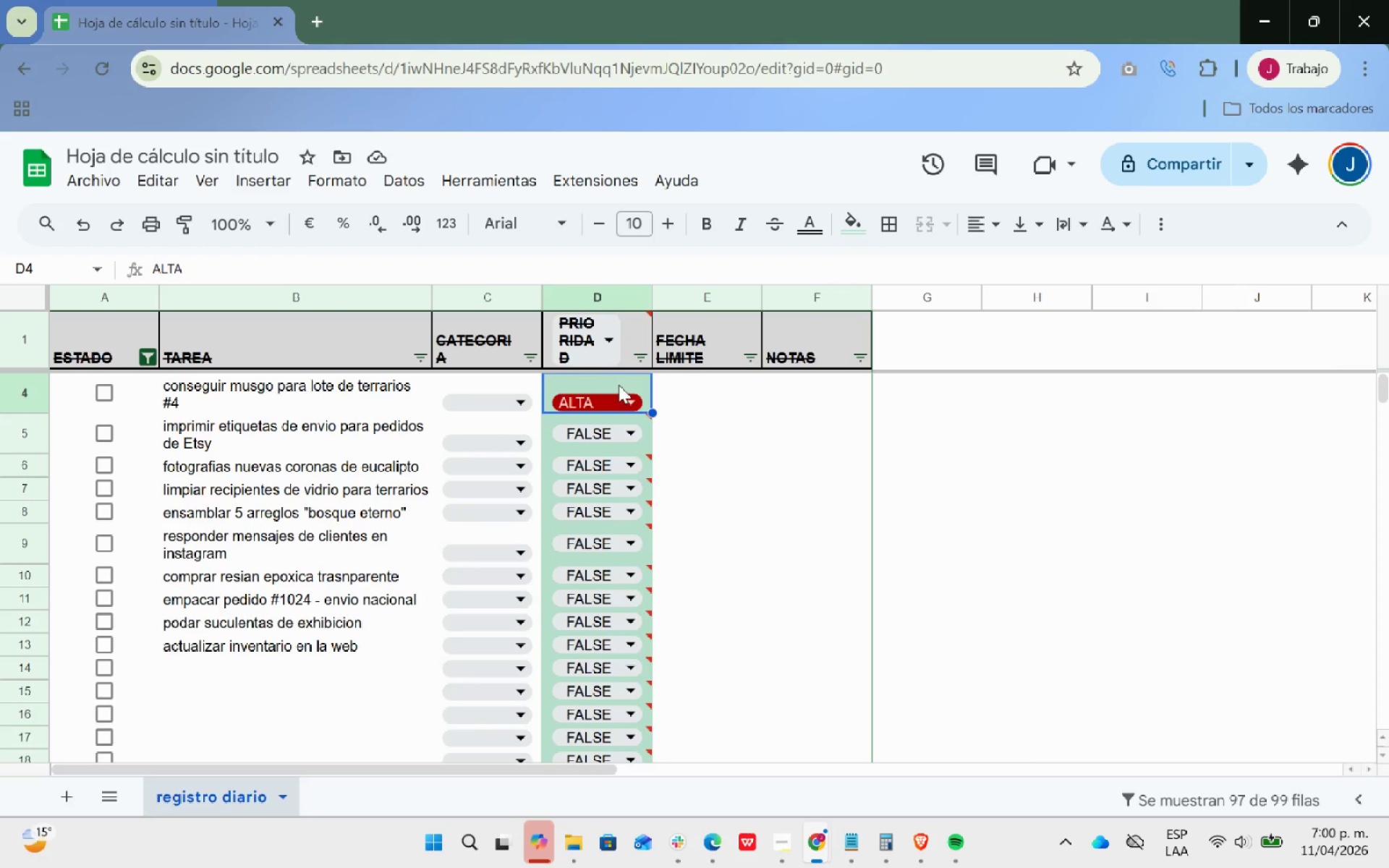 
left_click([619, 381])
 